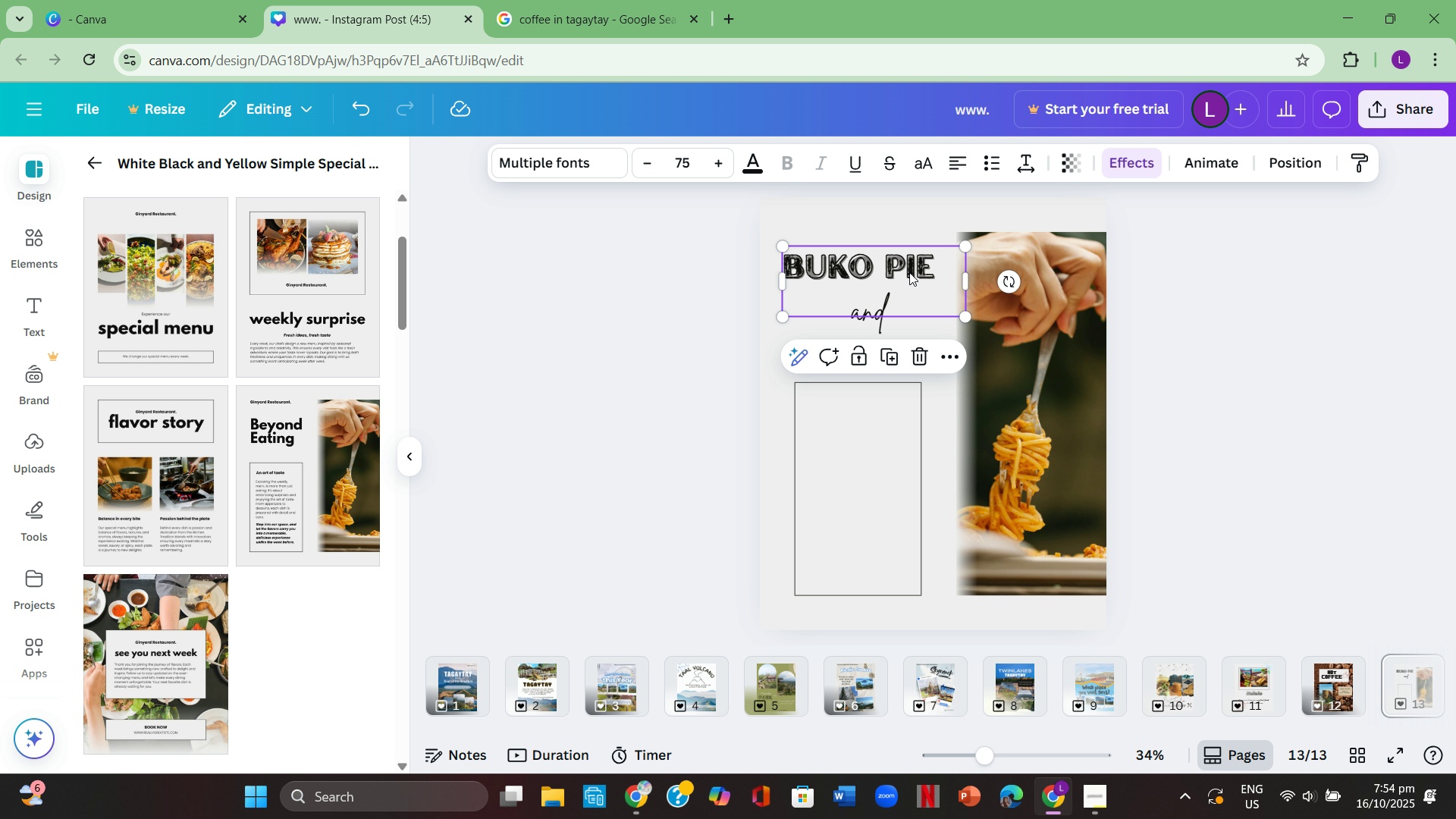 
left_click([910, 272])
 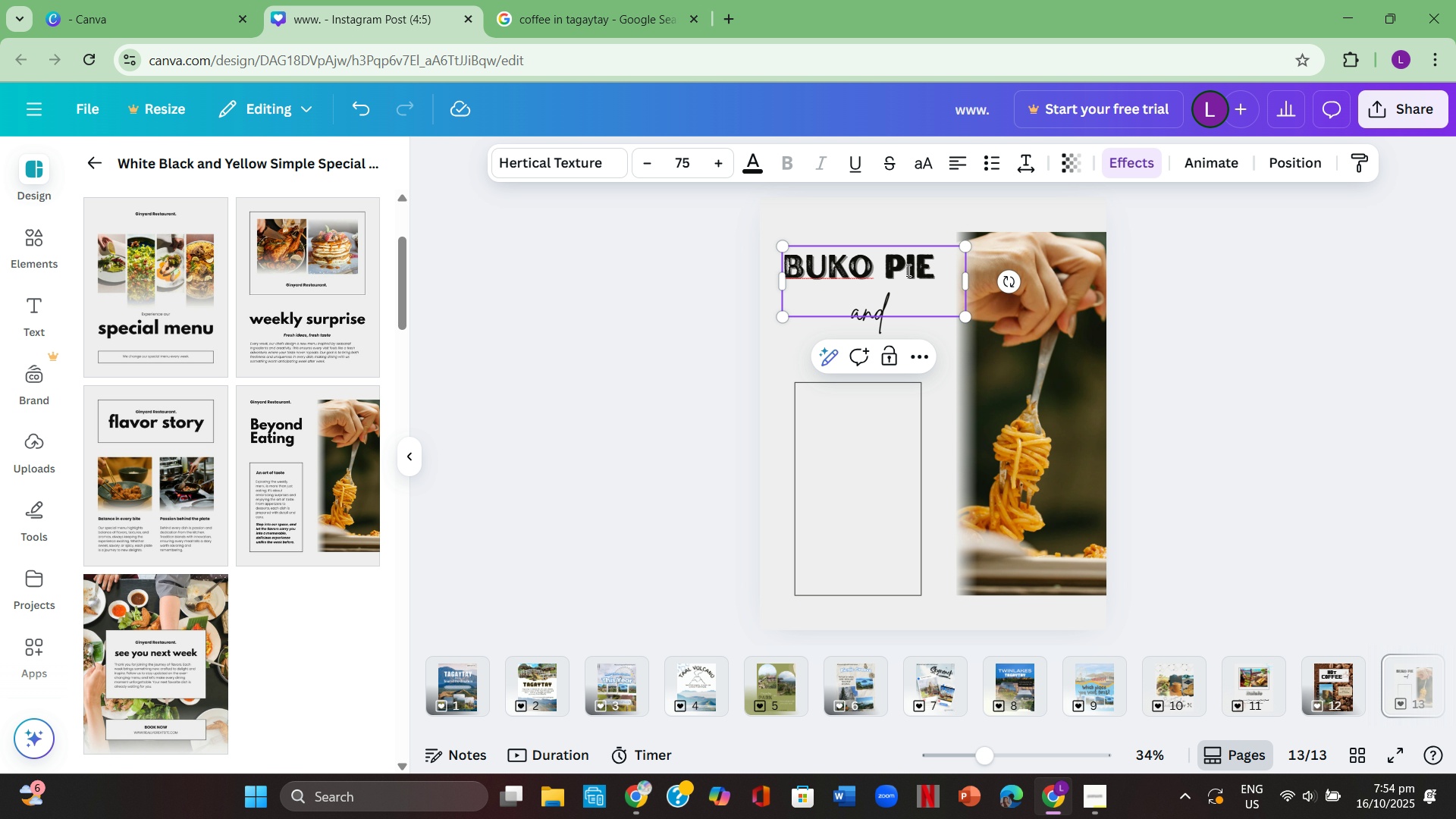 
key(Control+C)
 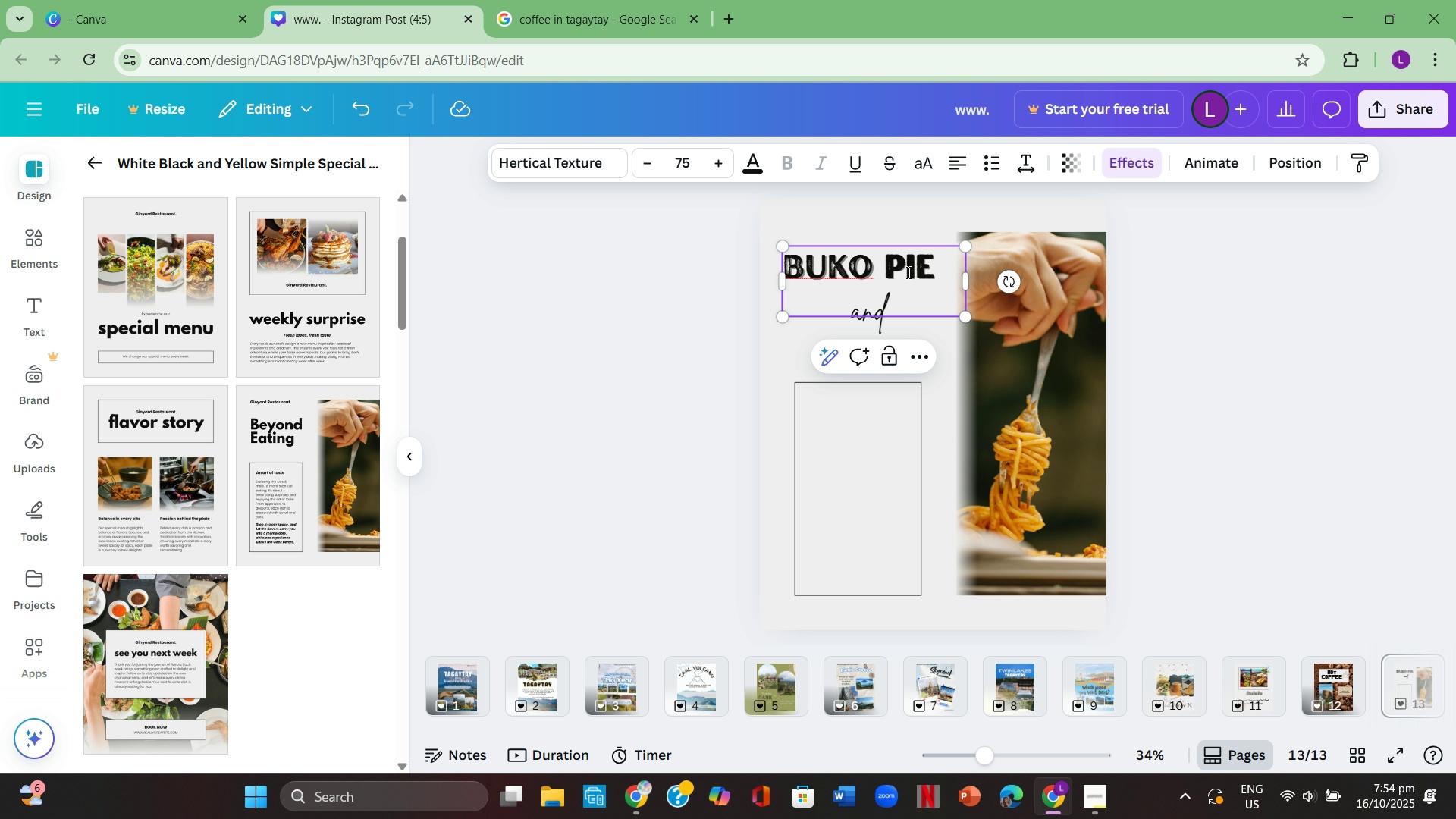 
left_click([1185, 315])
 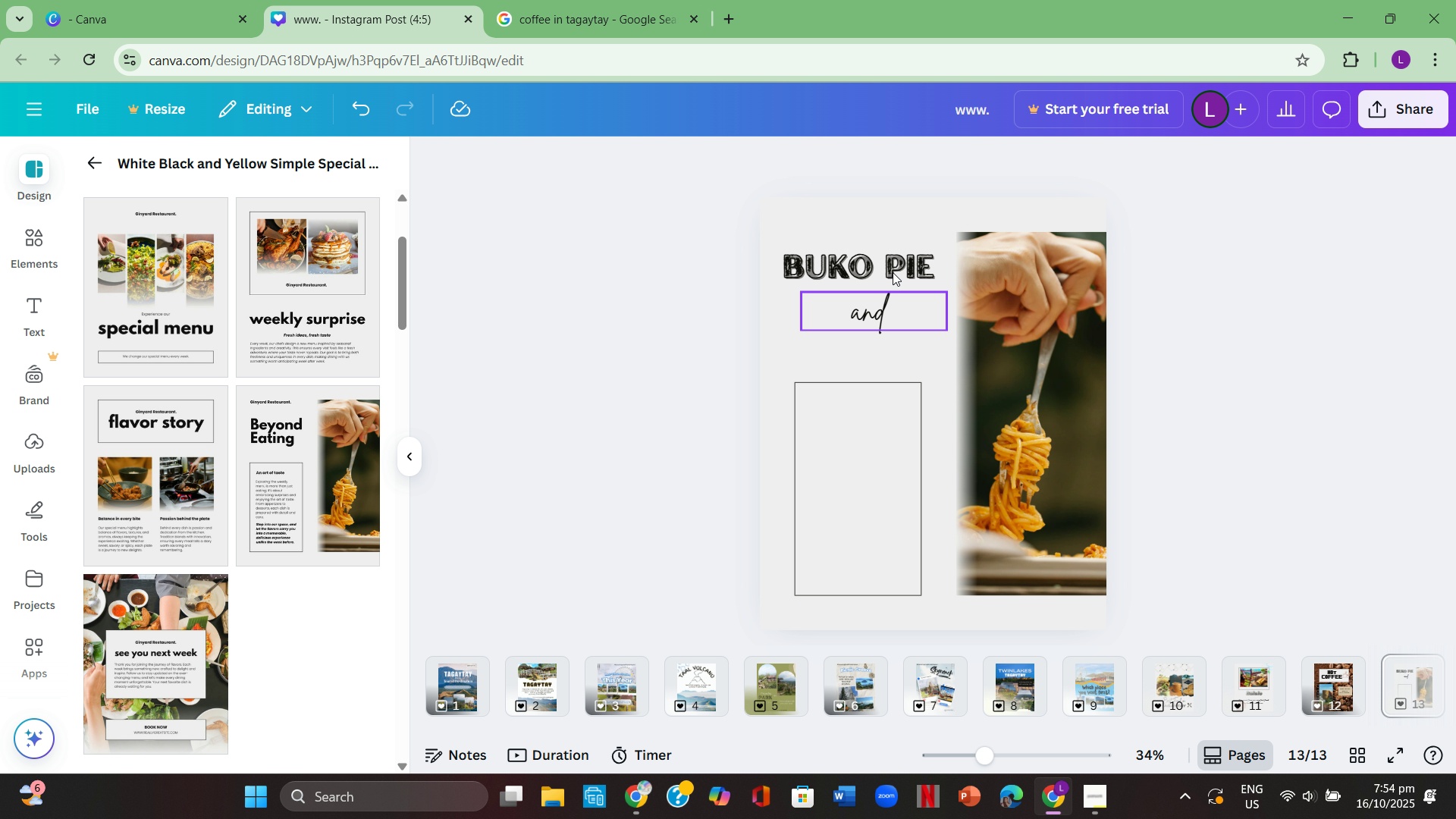 
left_click([893, 271])
 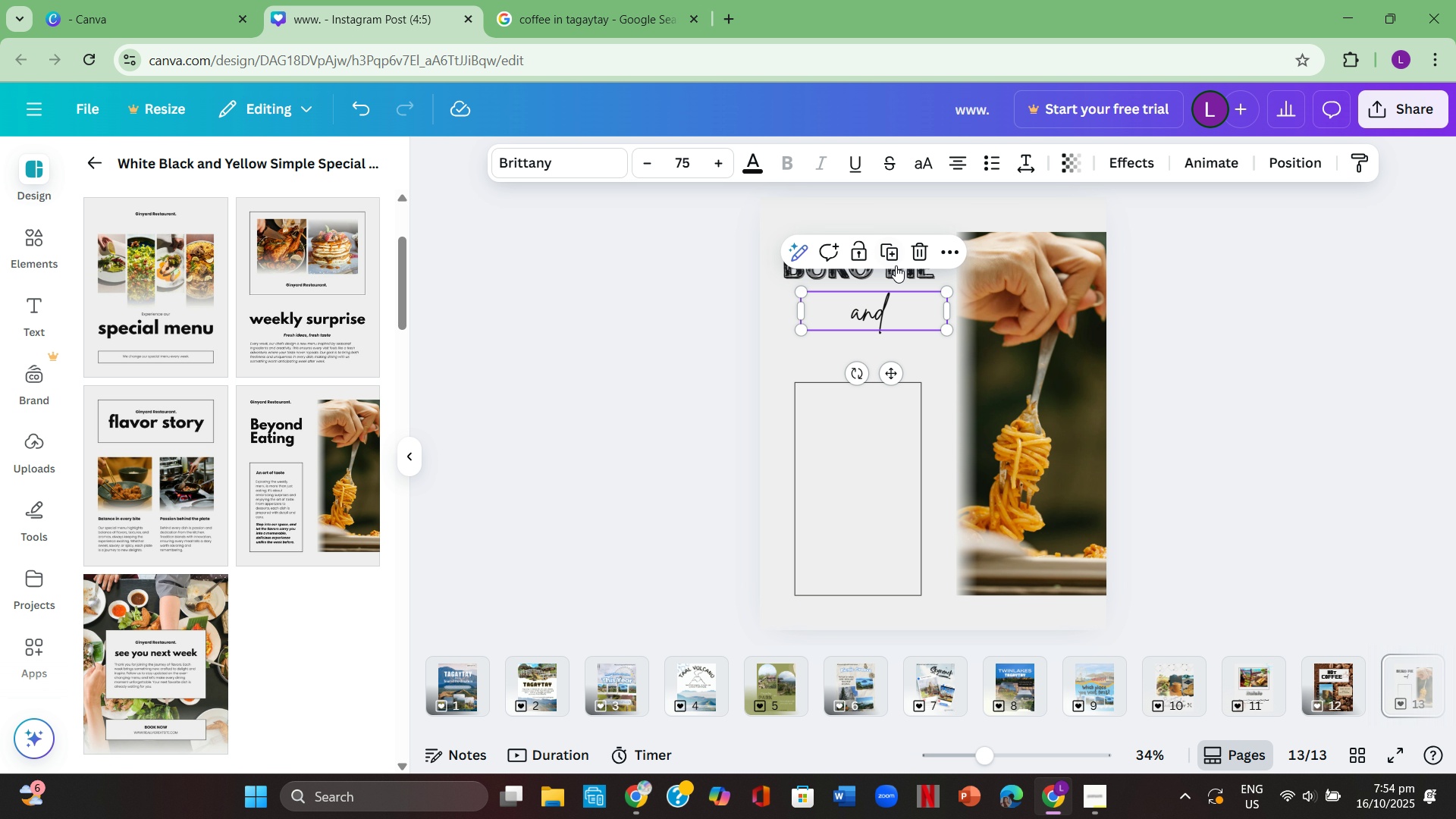 
left_click([896, 265])
 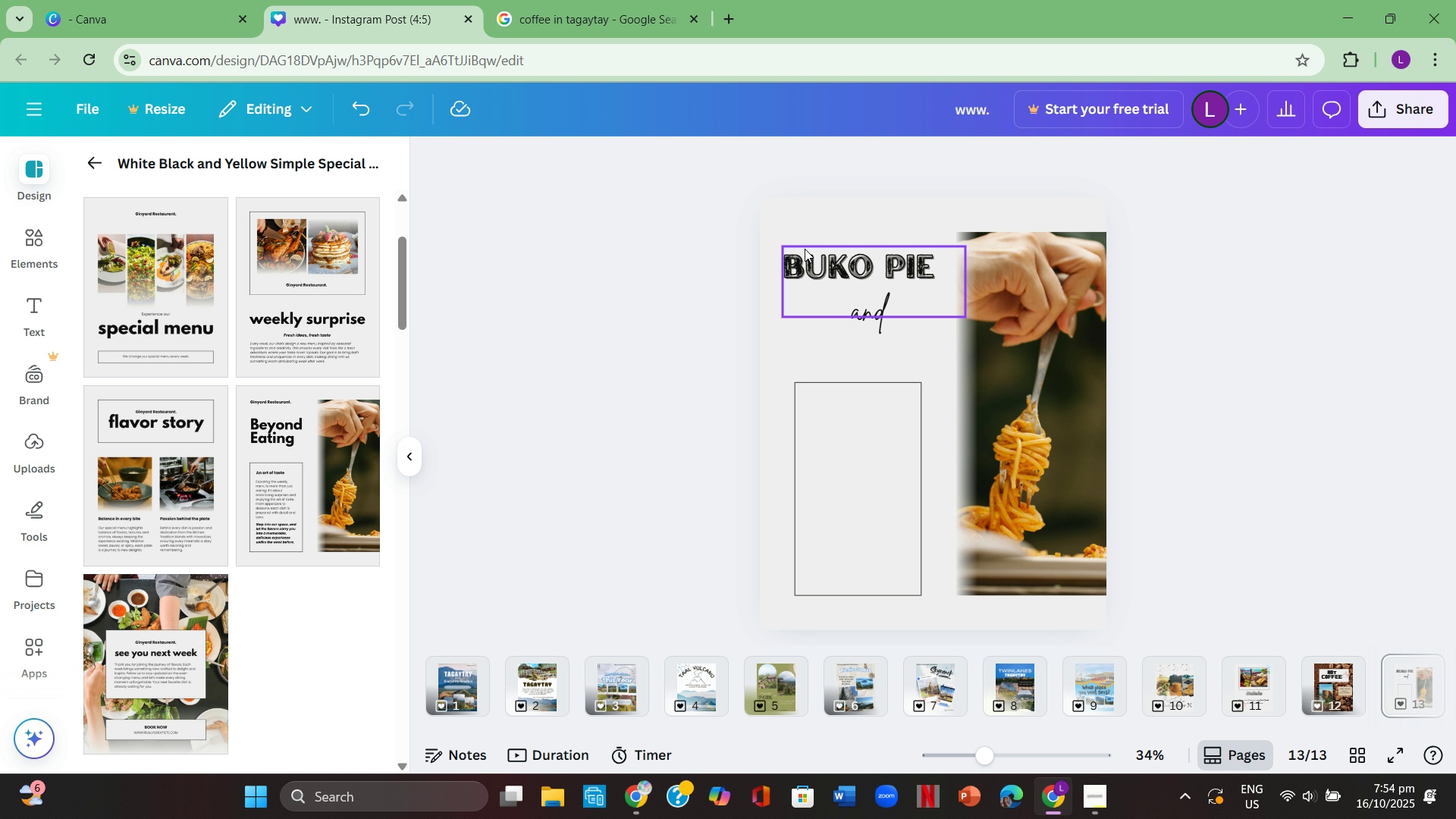 
left_click([814, 249])
 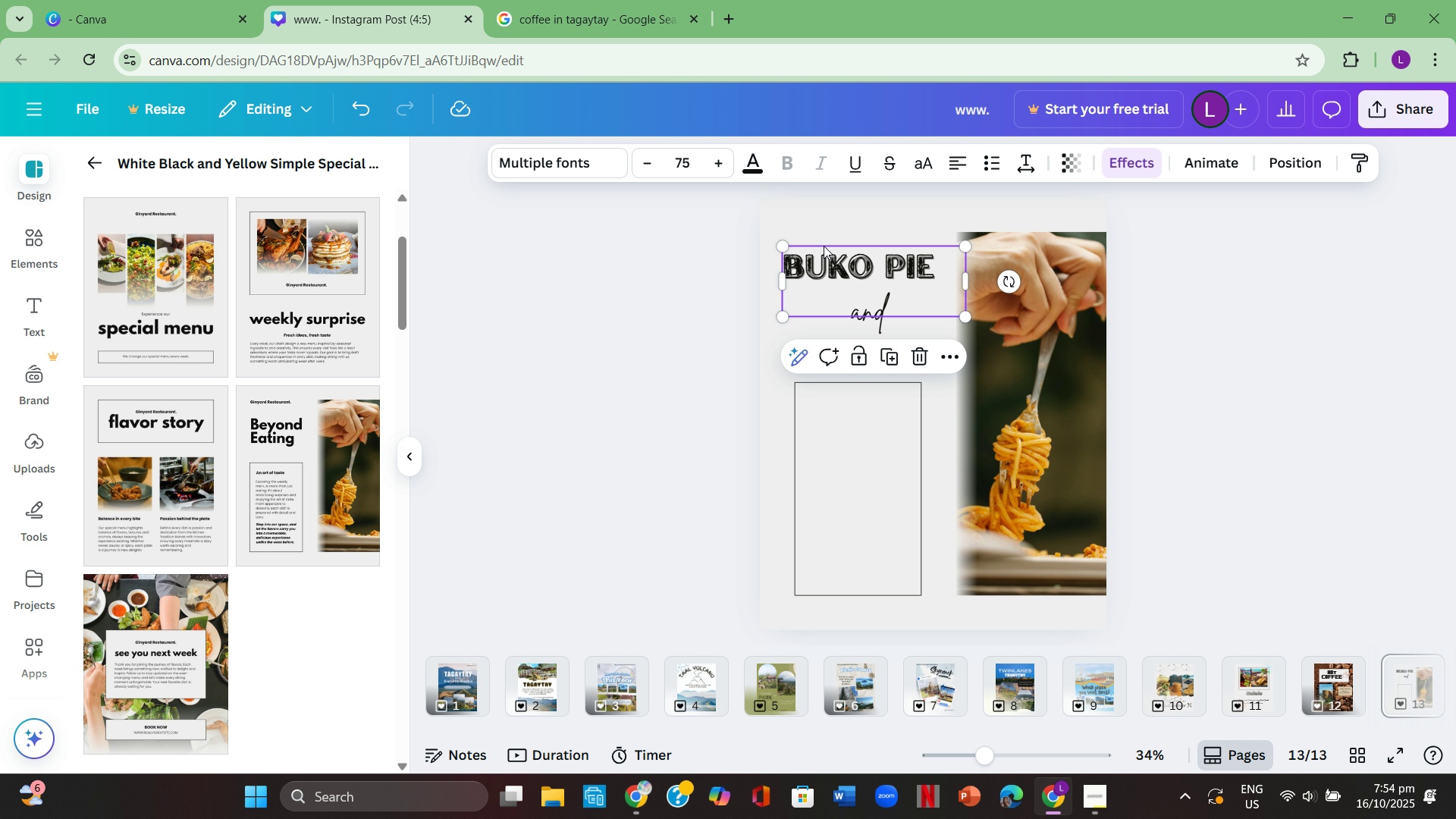 
key(Control+C)
 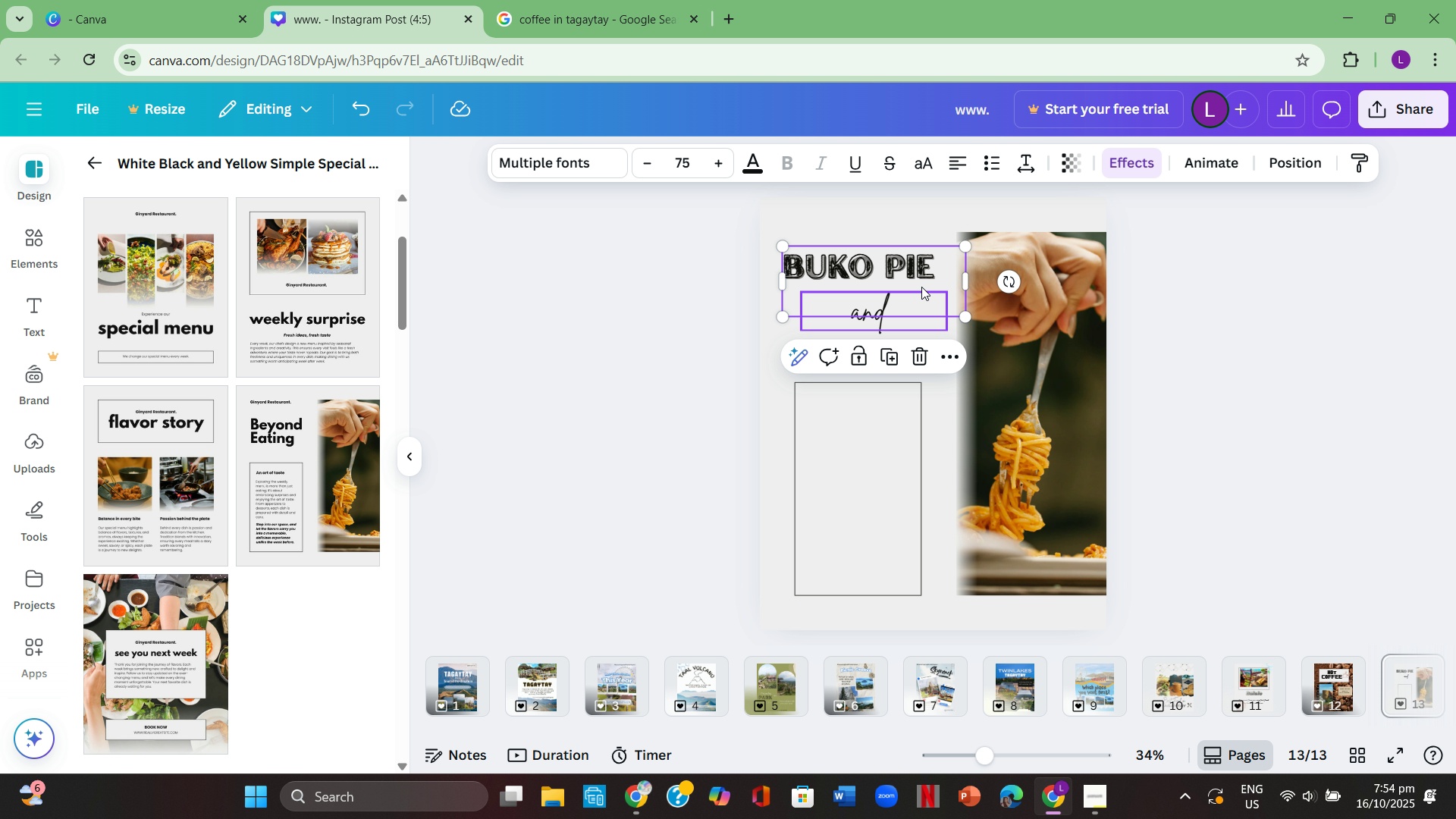 
left_click([1268, 380])
 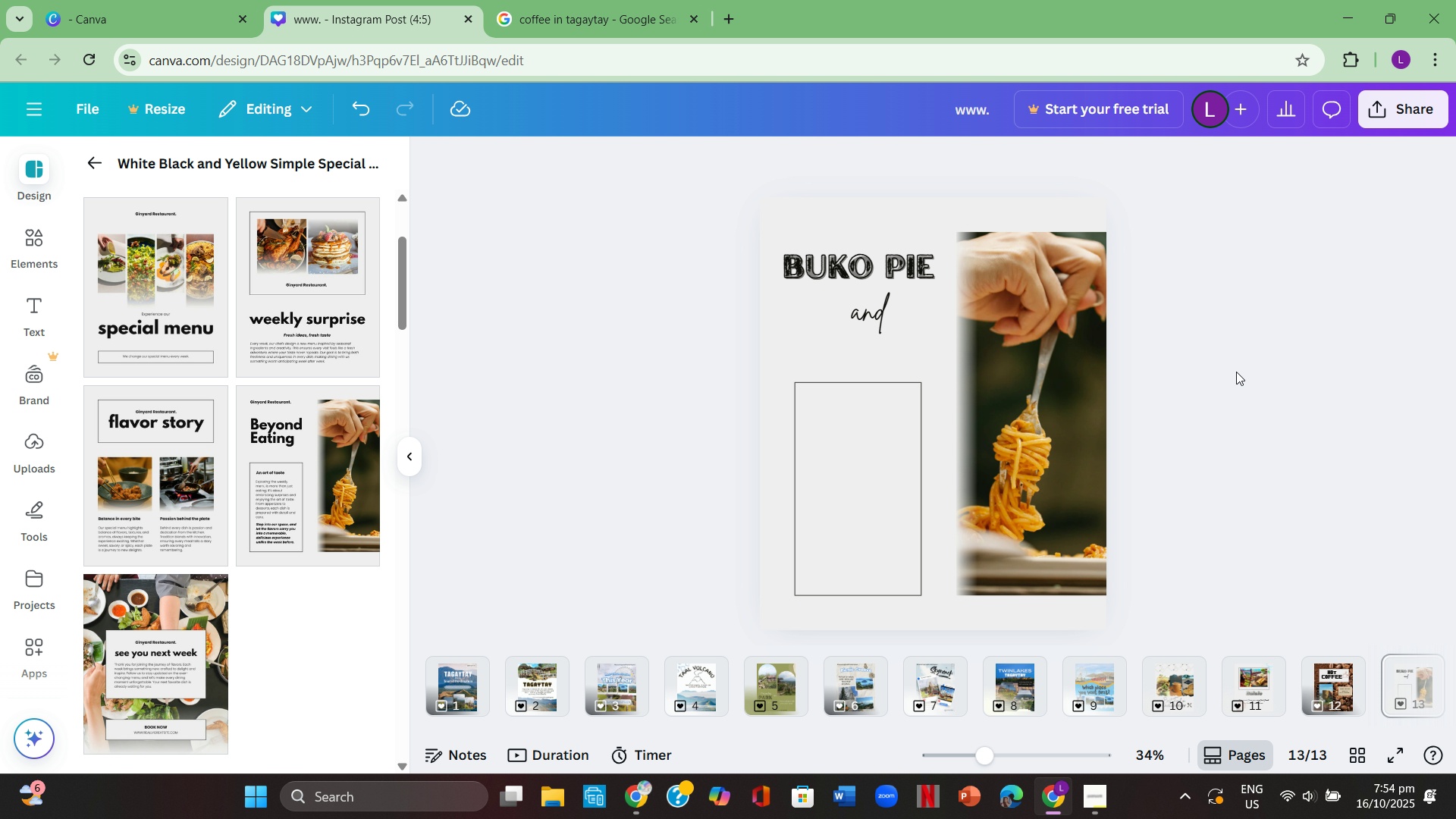 
key(Control+V)
 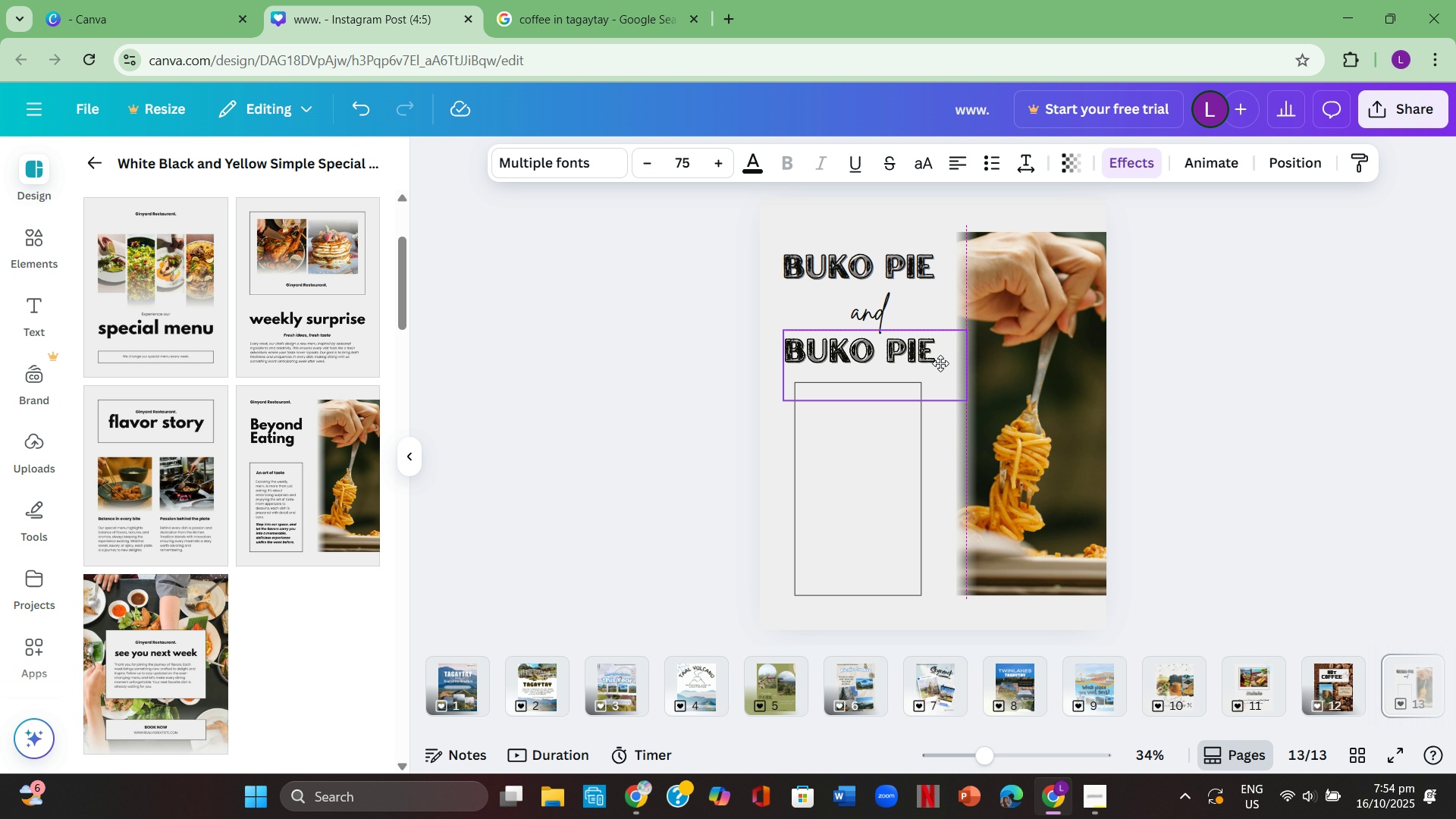 
double_click([927, 356])
 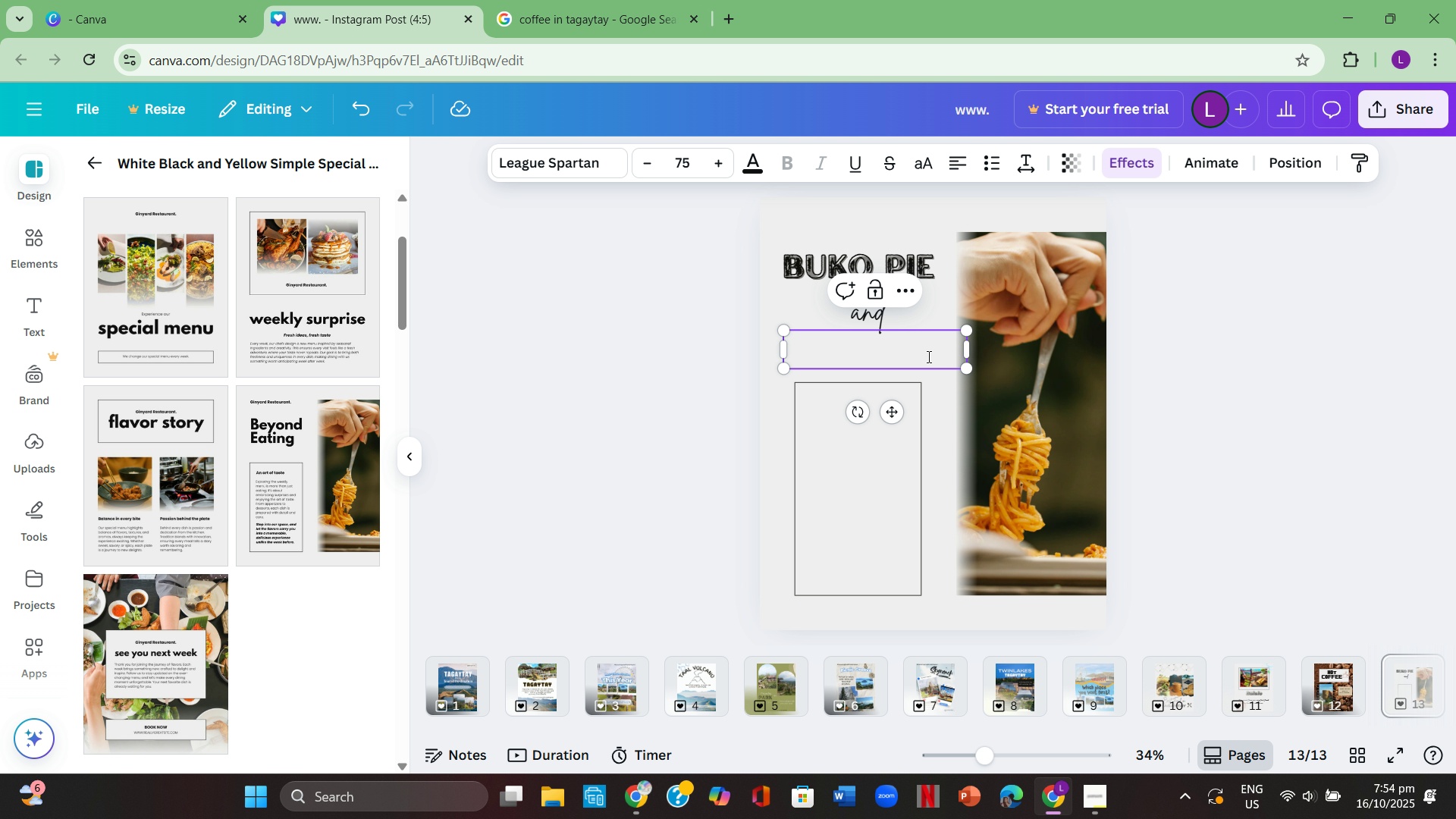 
key(Backspace)
type(Pastries)
 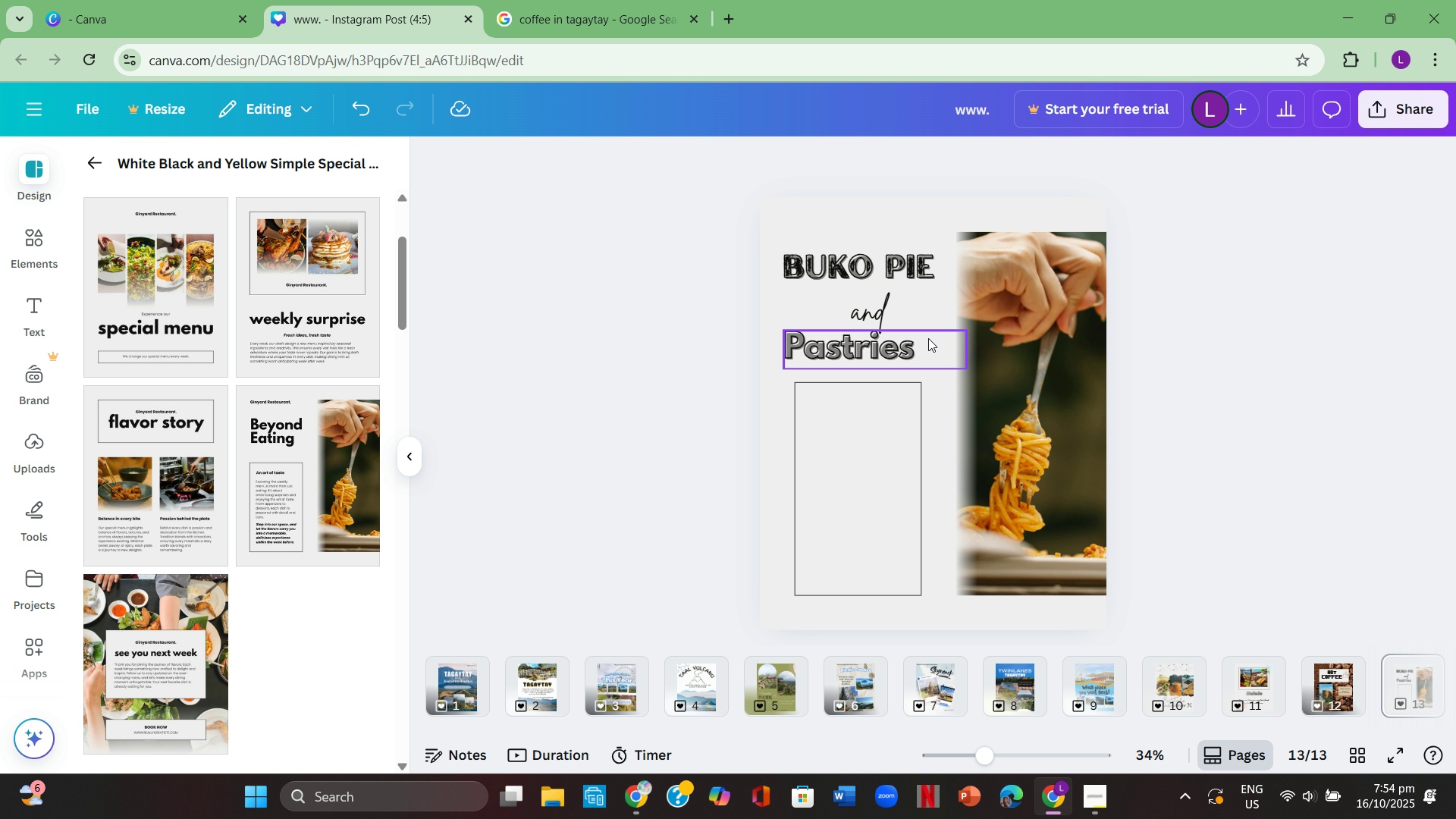 
left_click([885, 360])
 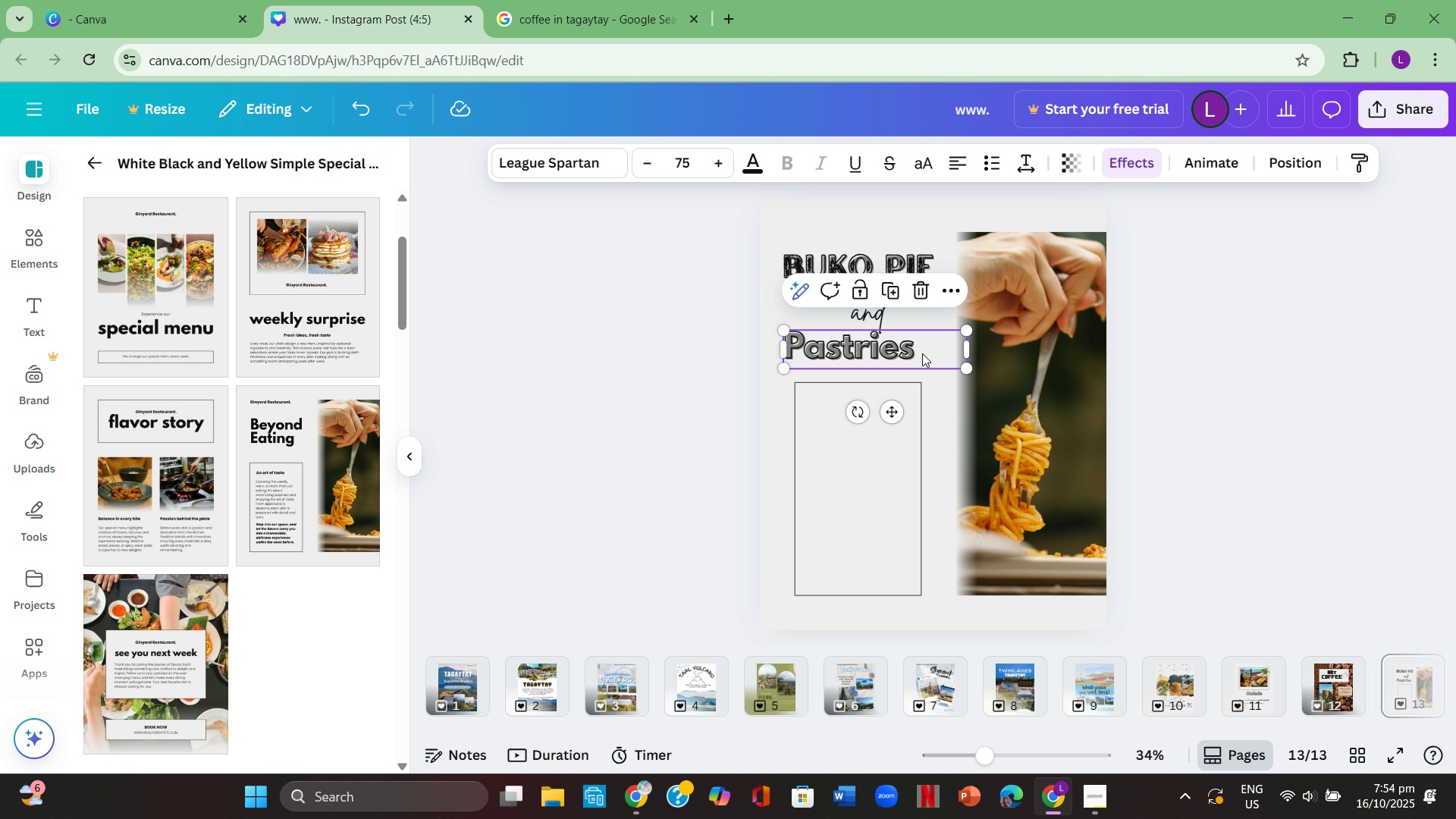 
double_click([1264, 384])
 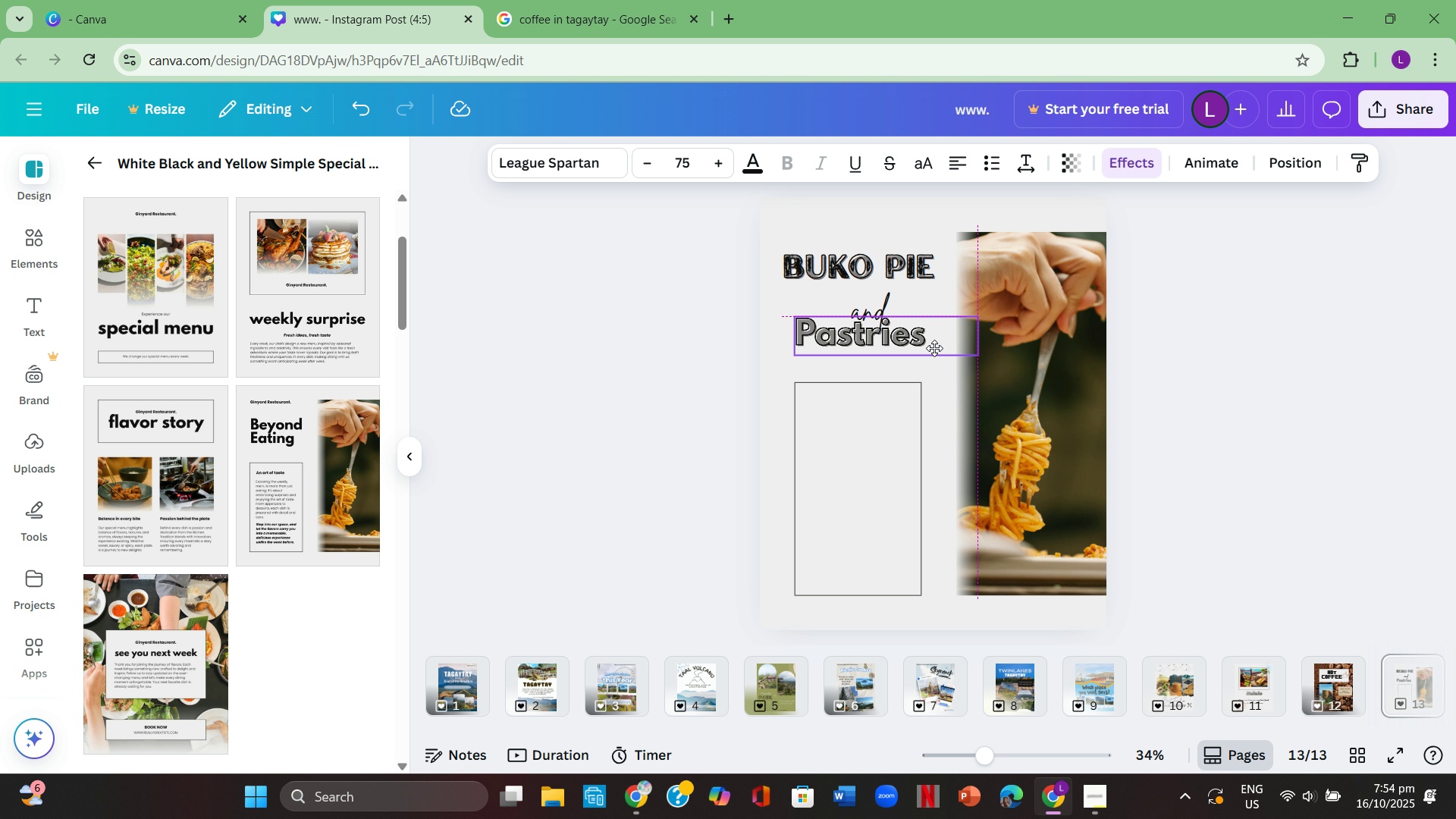 
left_click([944, 293])
 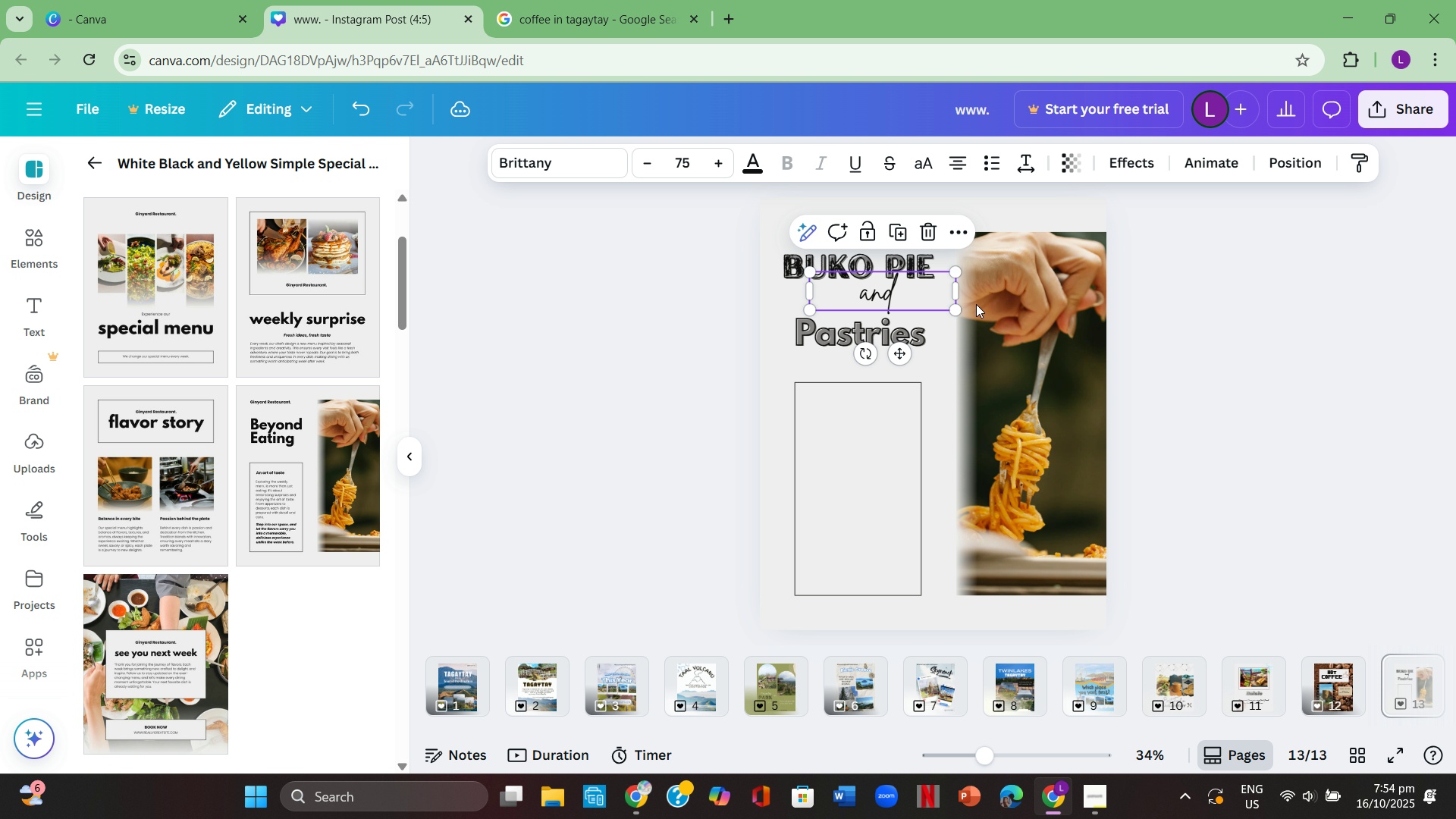 
left_click([1140, 312])
 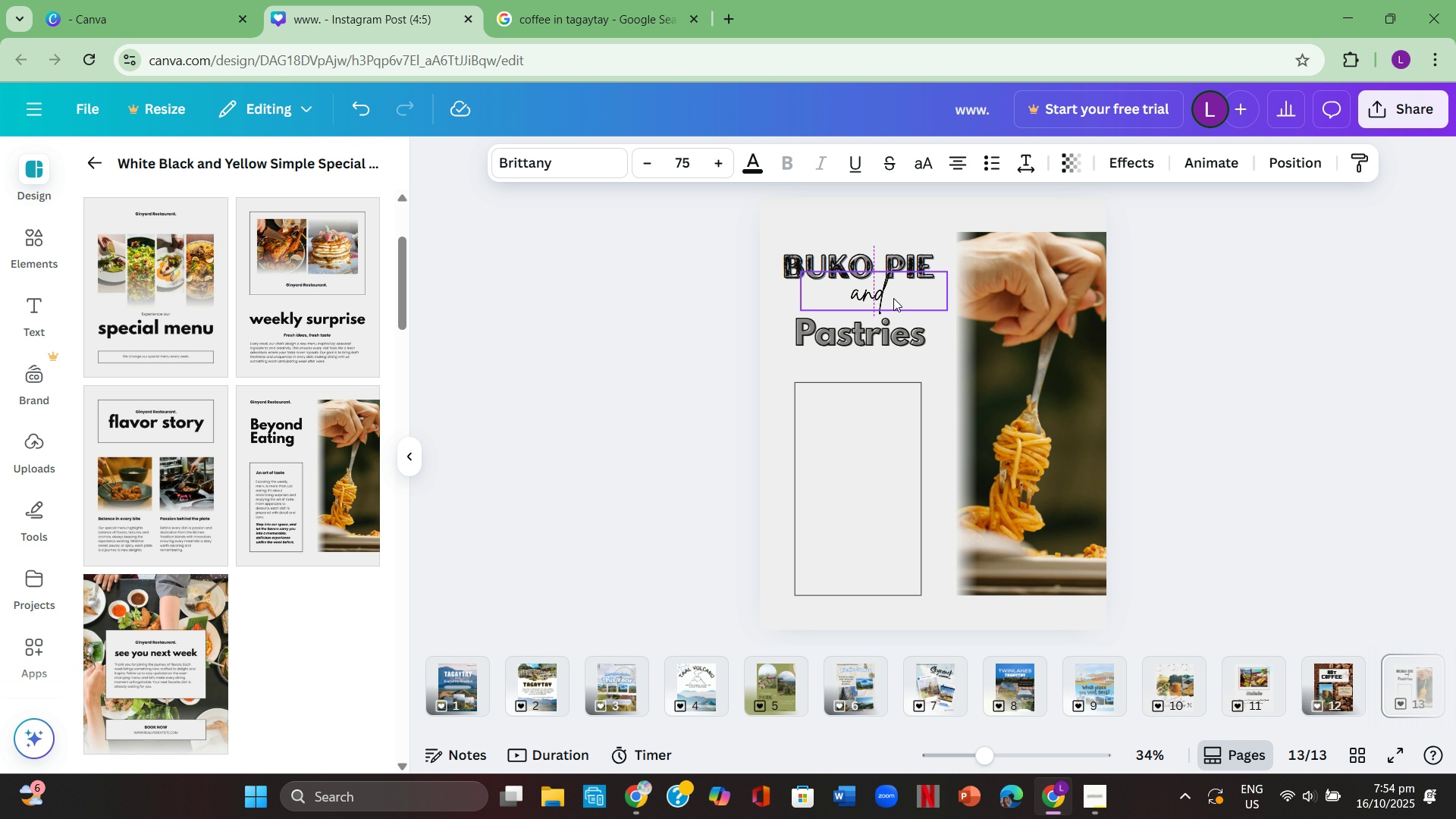 
left_click([987, 349])
 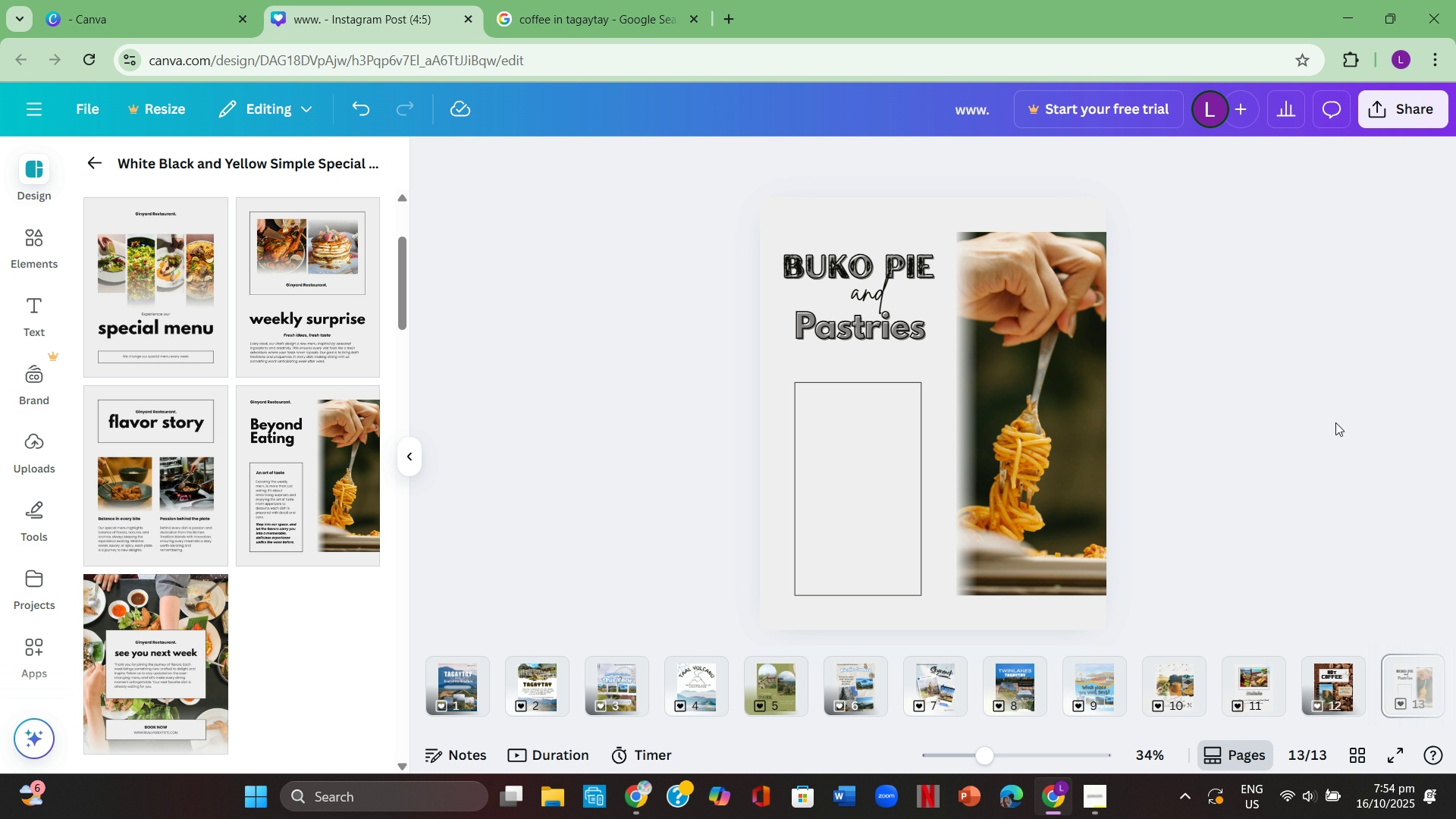 
left_click([1089, 429])
 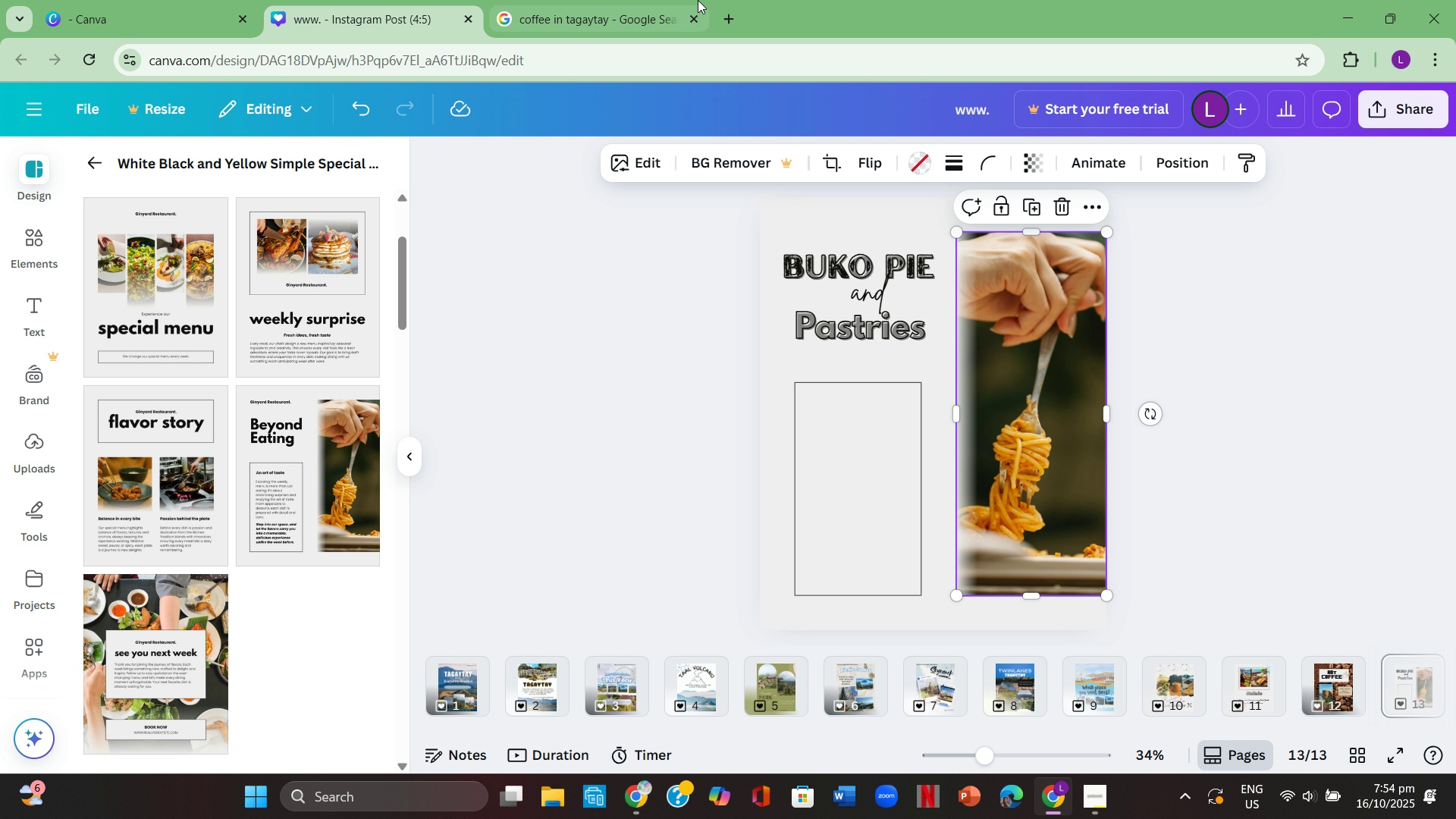 
left_click([635, 0])
 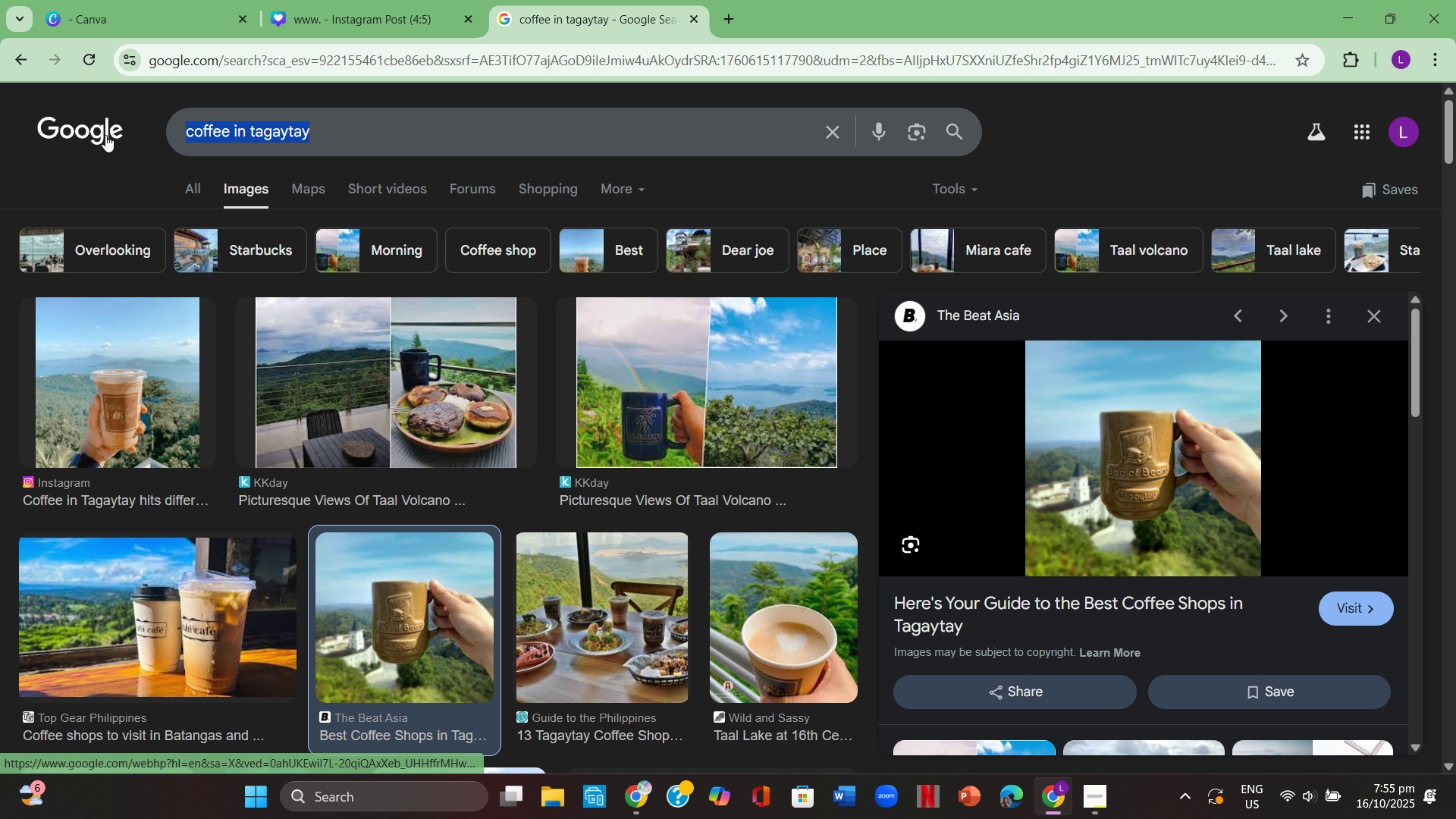 
key(Backspace)
type(Buko p)
 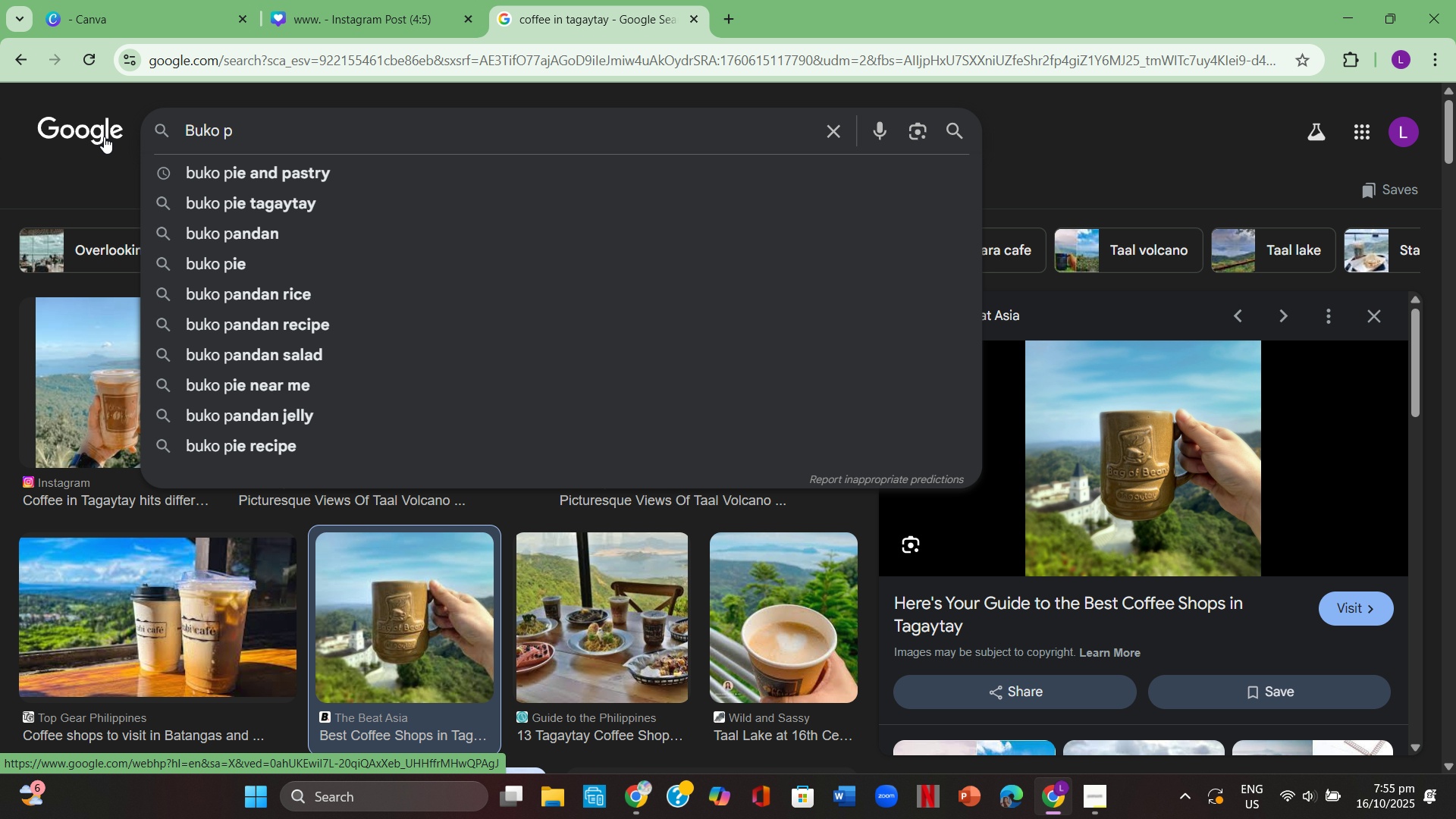 
left_click([294, 187])
 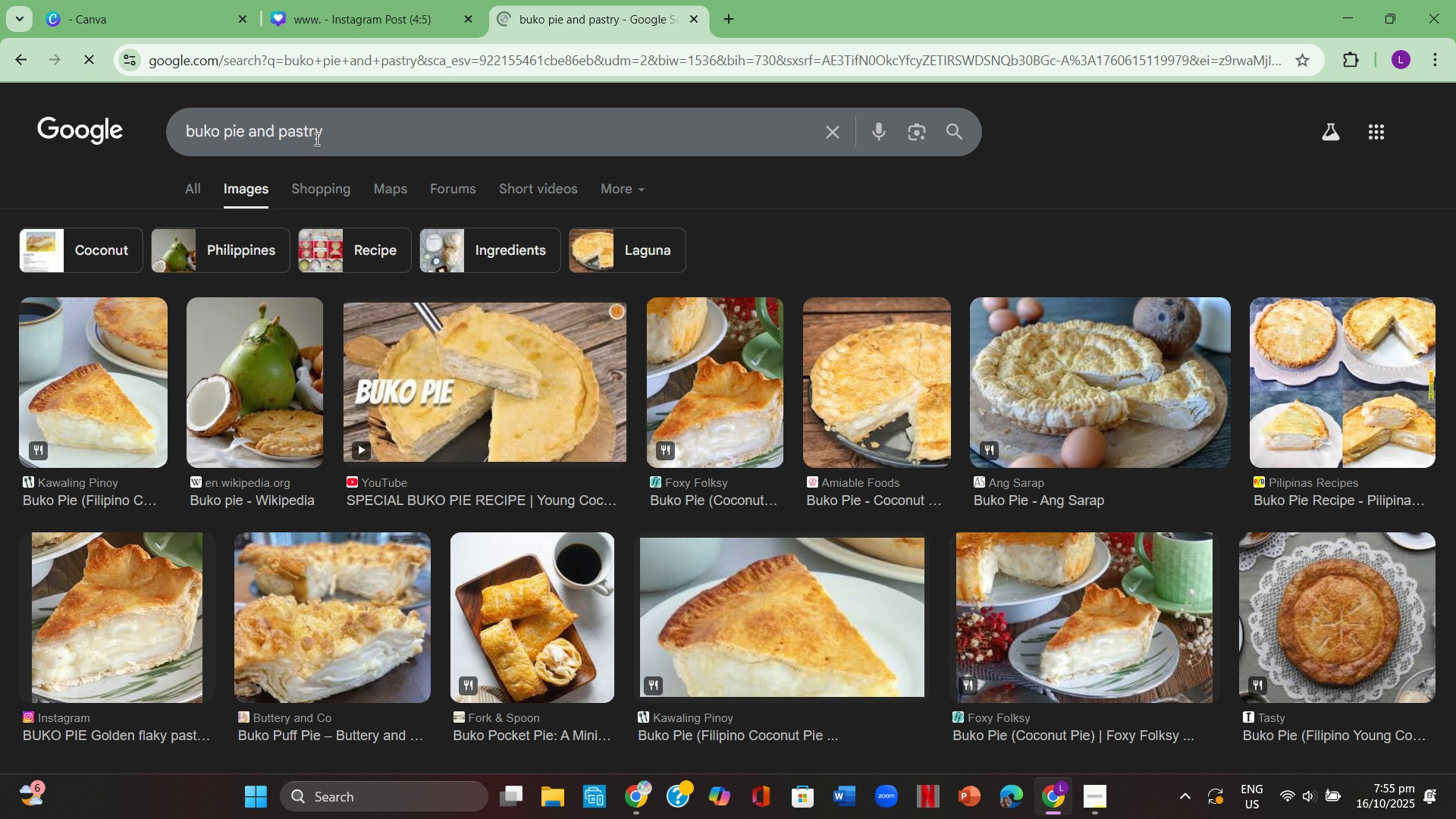 
left_click([381, 139])
 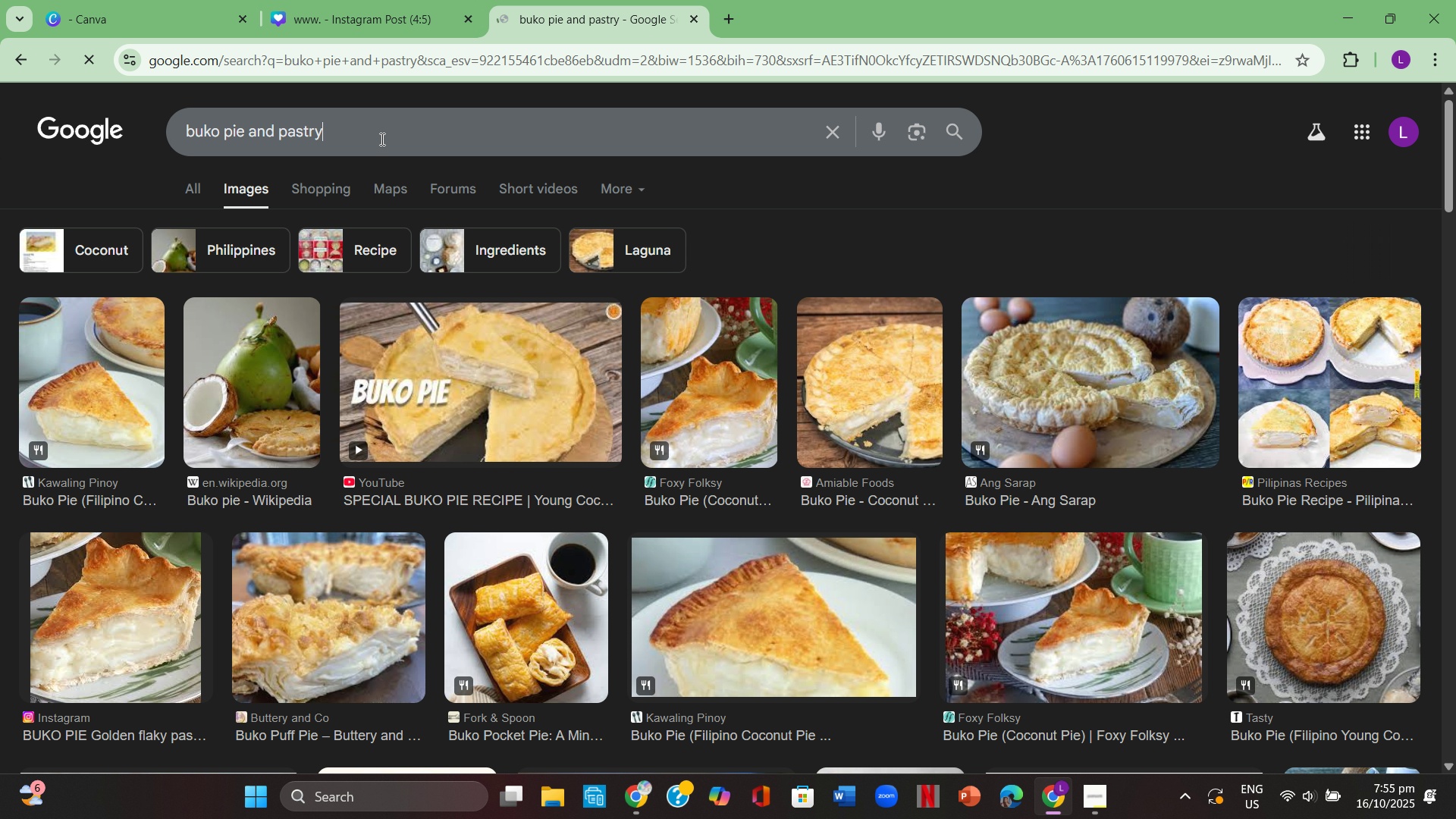 
type( in tagtay)
 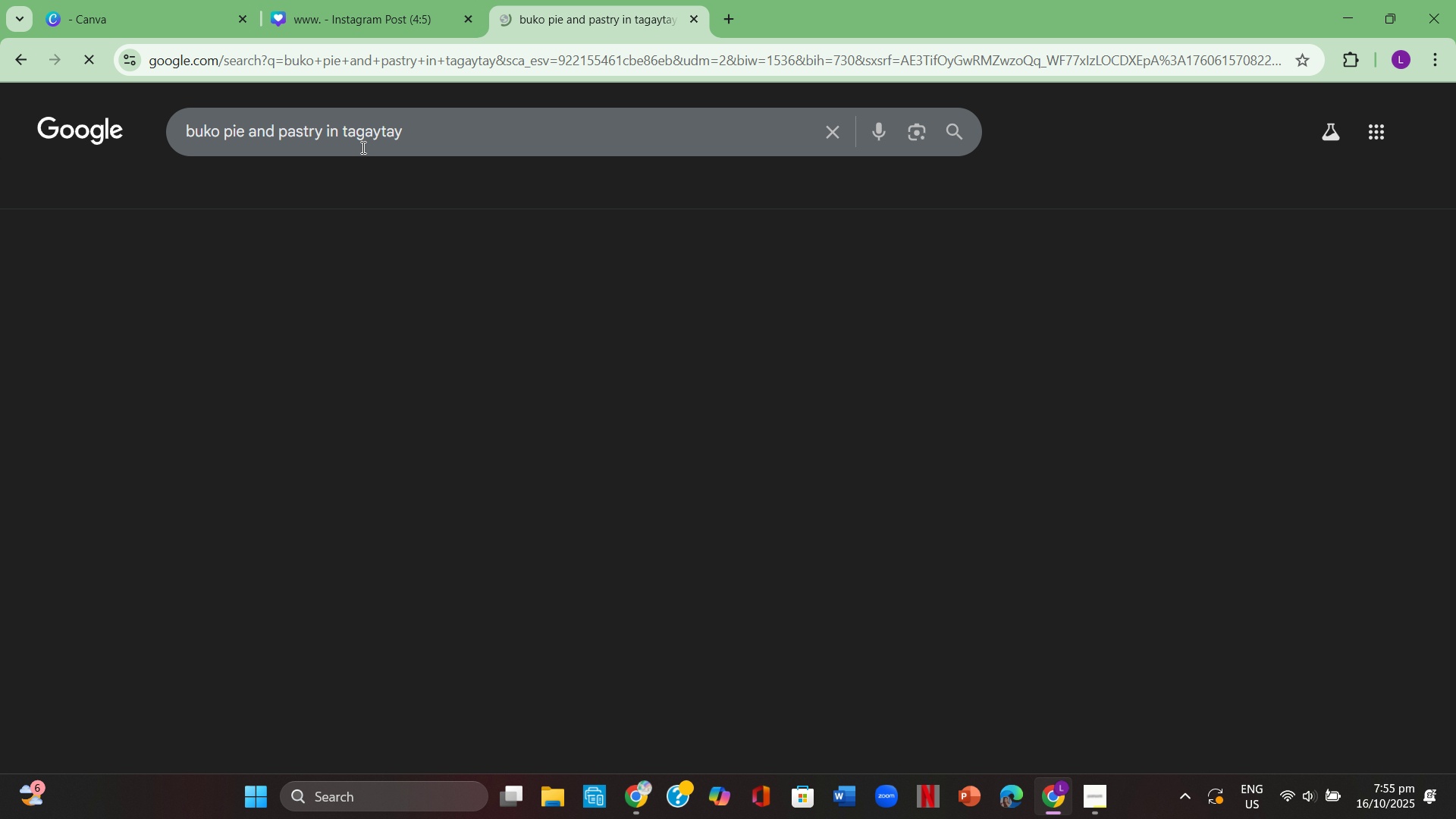 
key(Enter)
 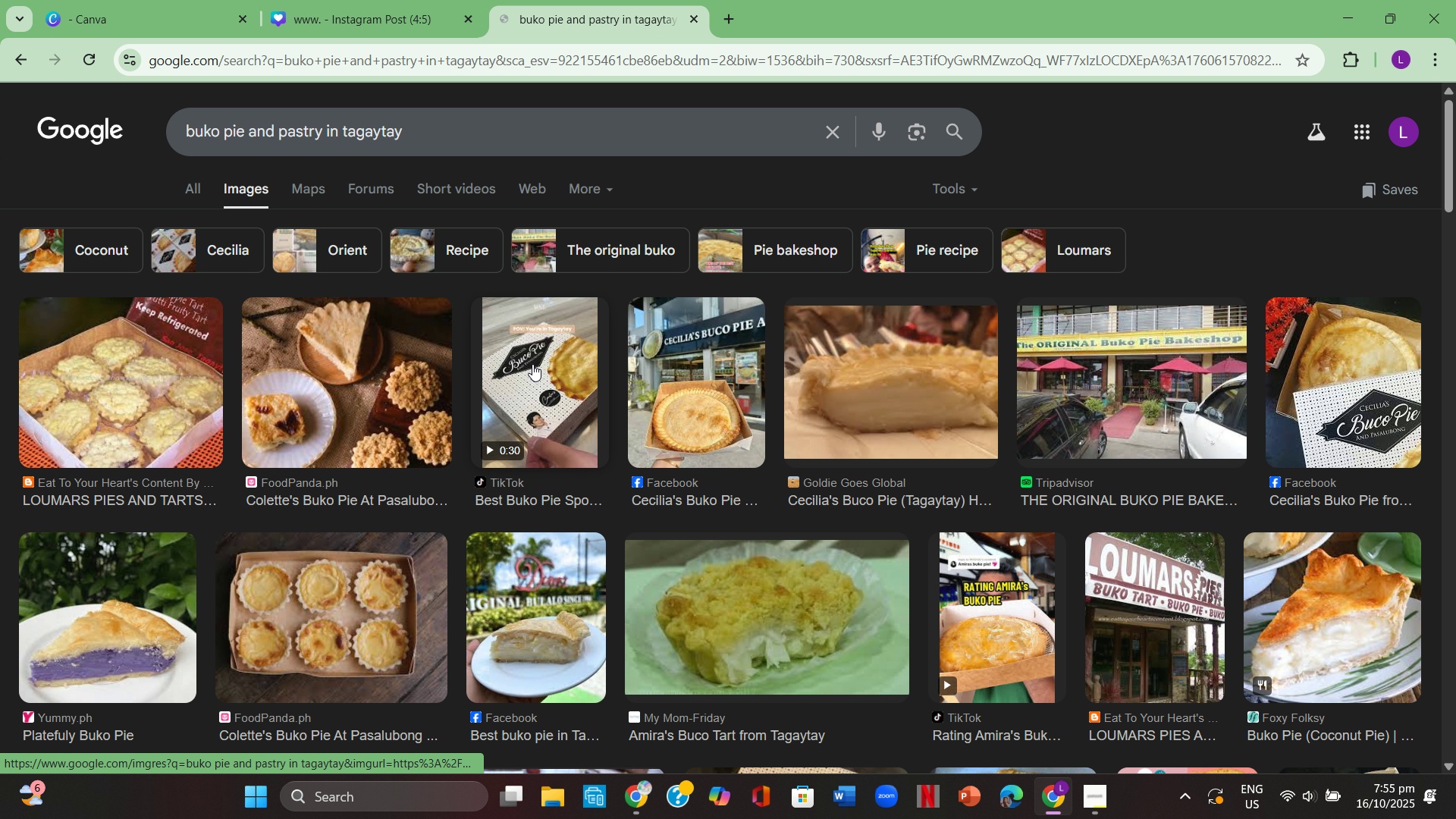 
left_click([734, 412])
 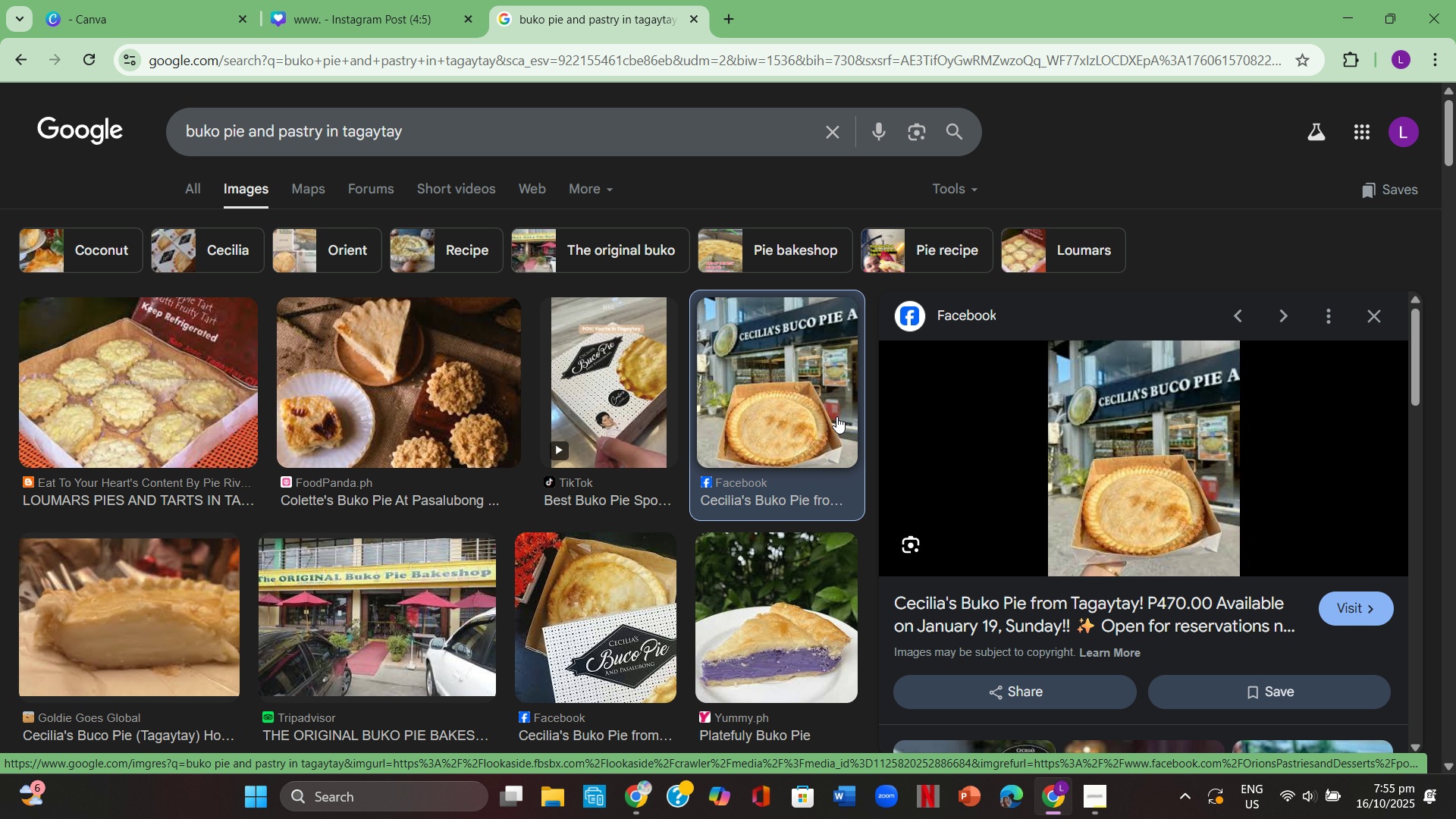 
right_click([1152, 450])
 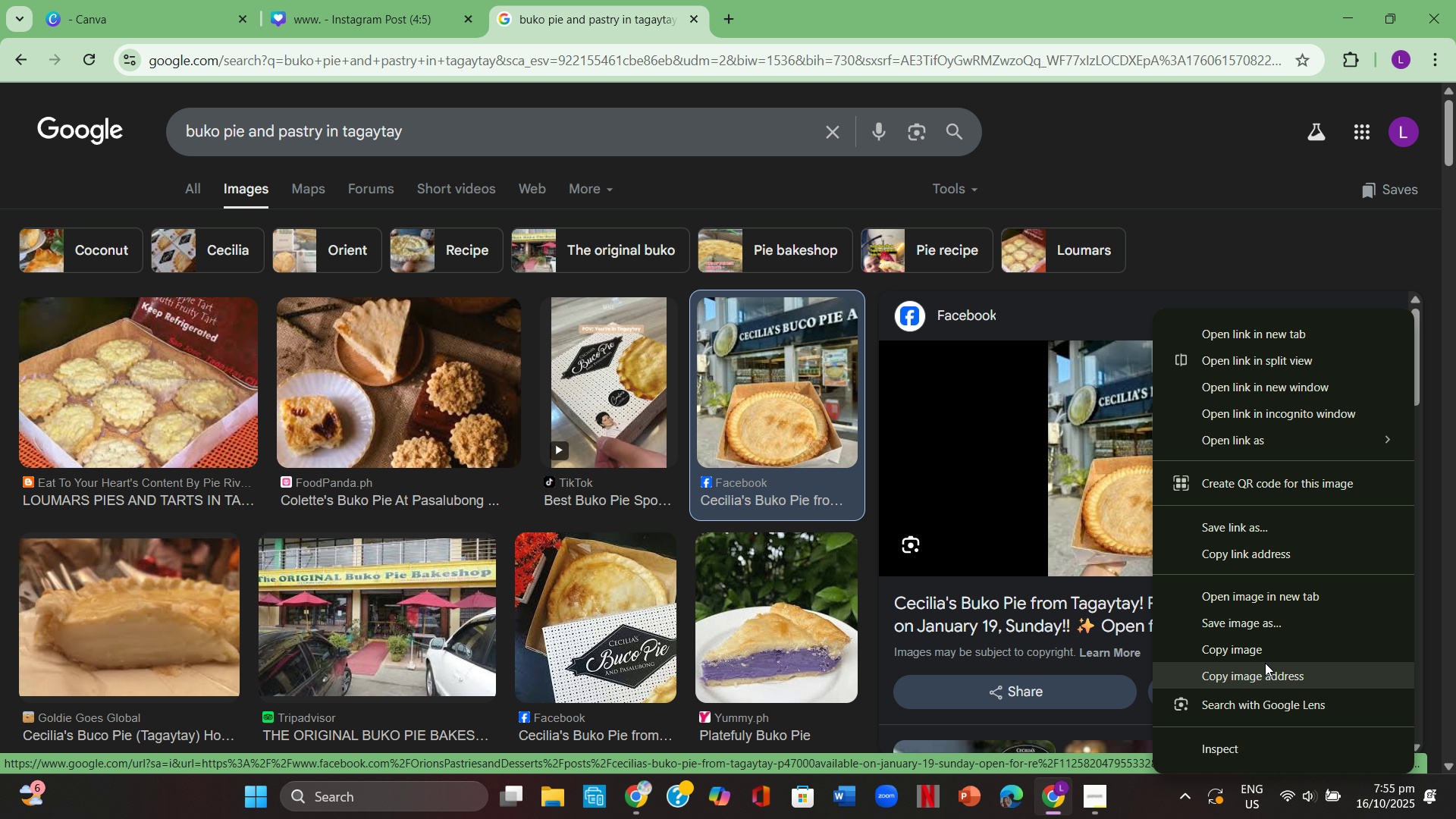 
left_click([1274, 648])
 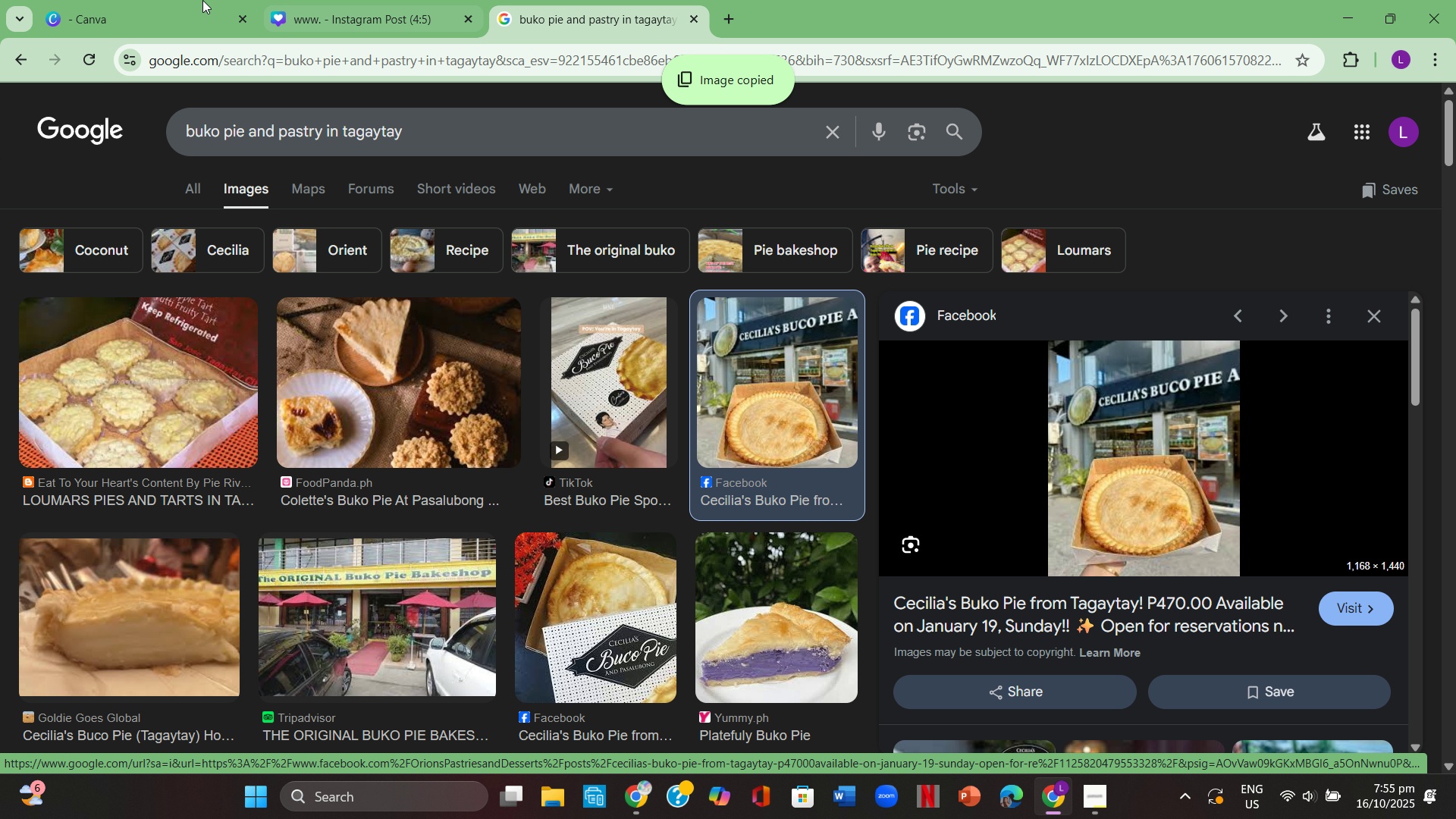 
left_click([202, 0])
 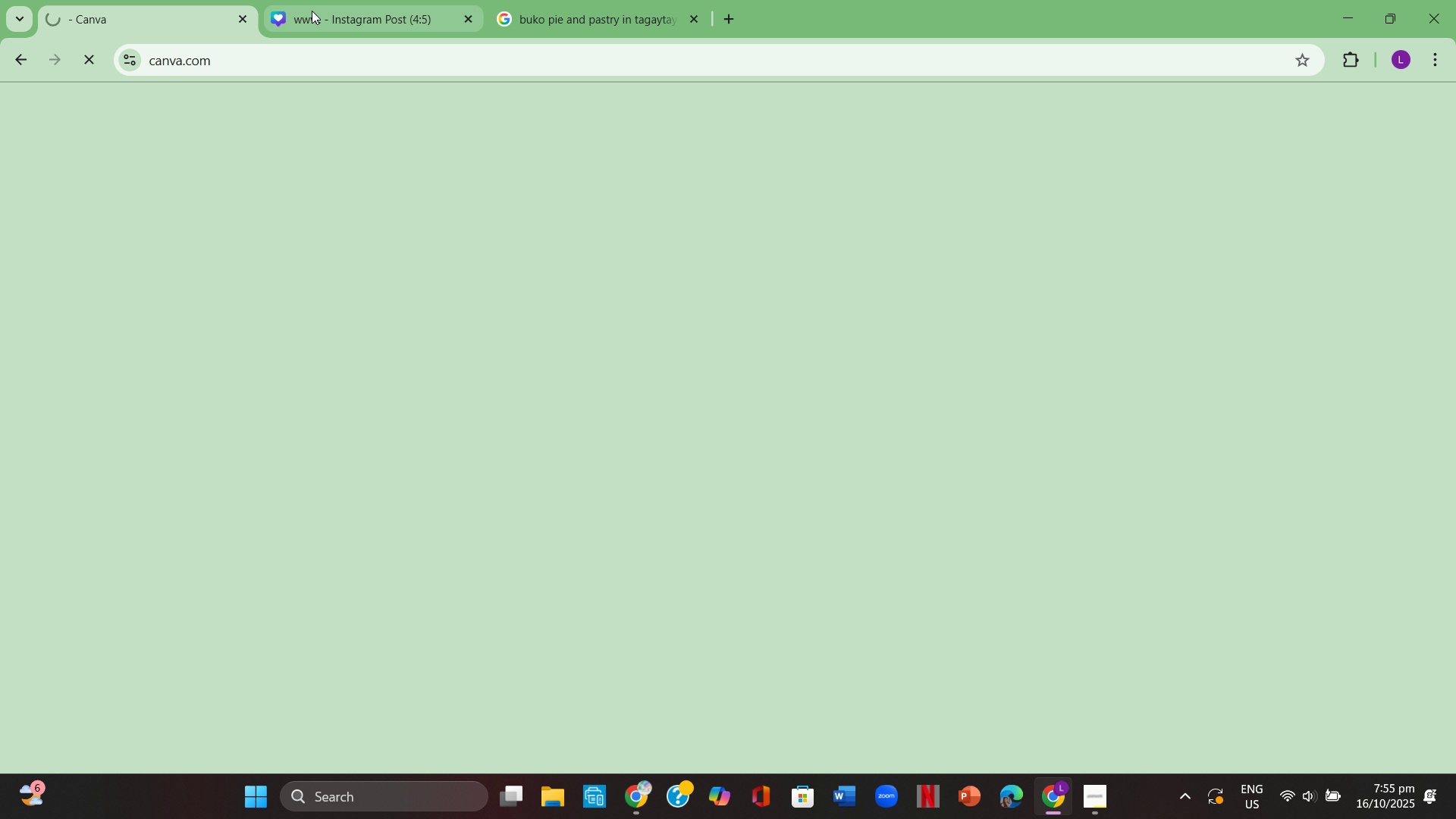 
left_click([312, 11])
 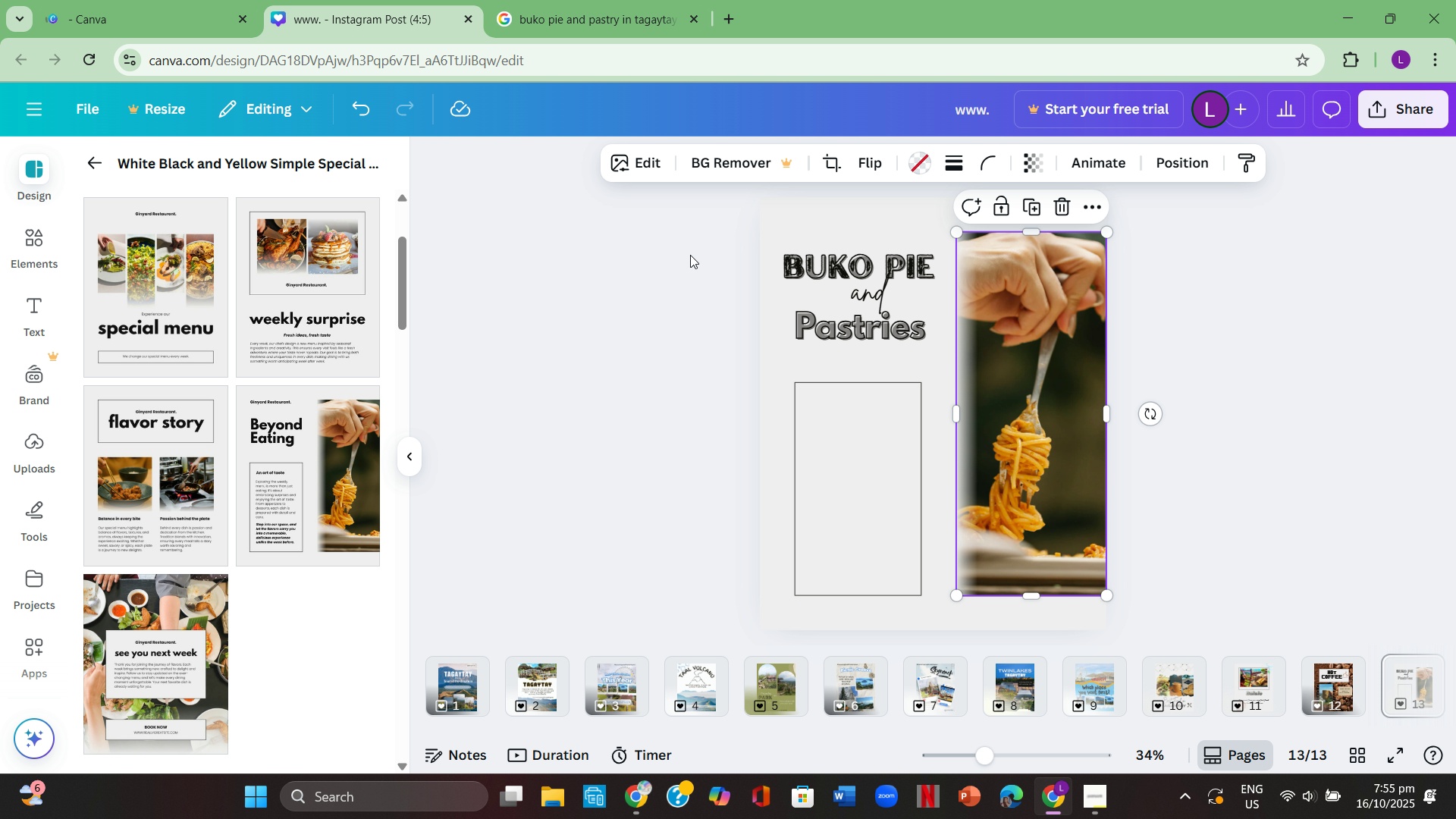 
left_click([659, 290])
 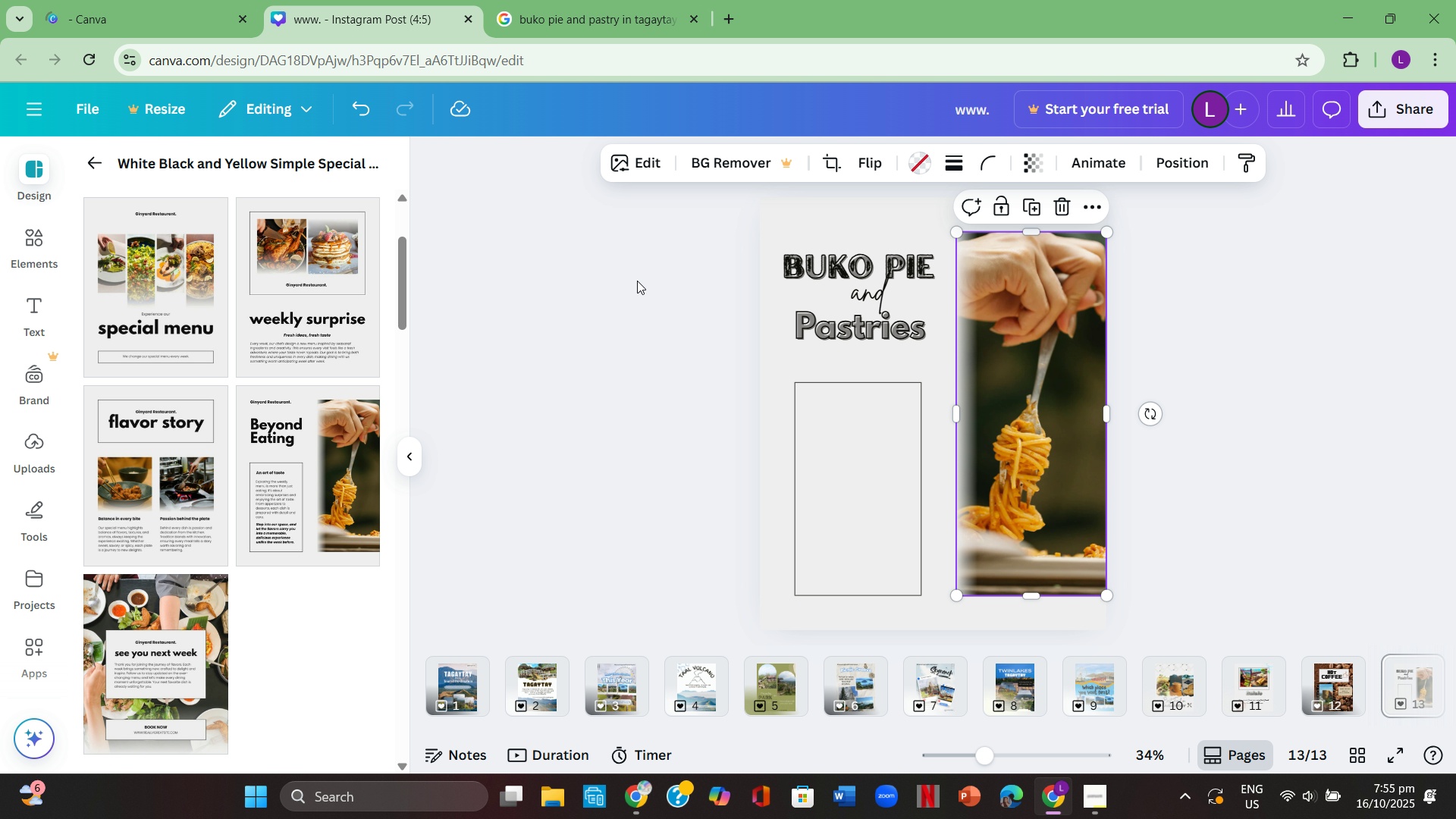 
key(Control+ControlLeft)
 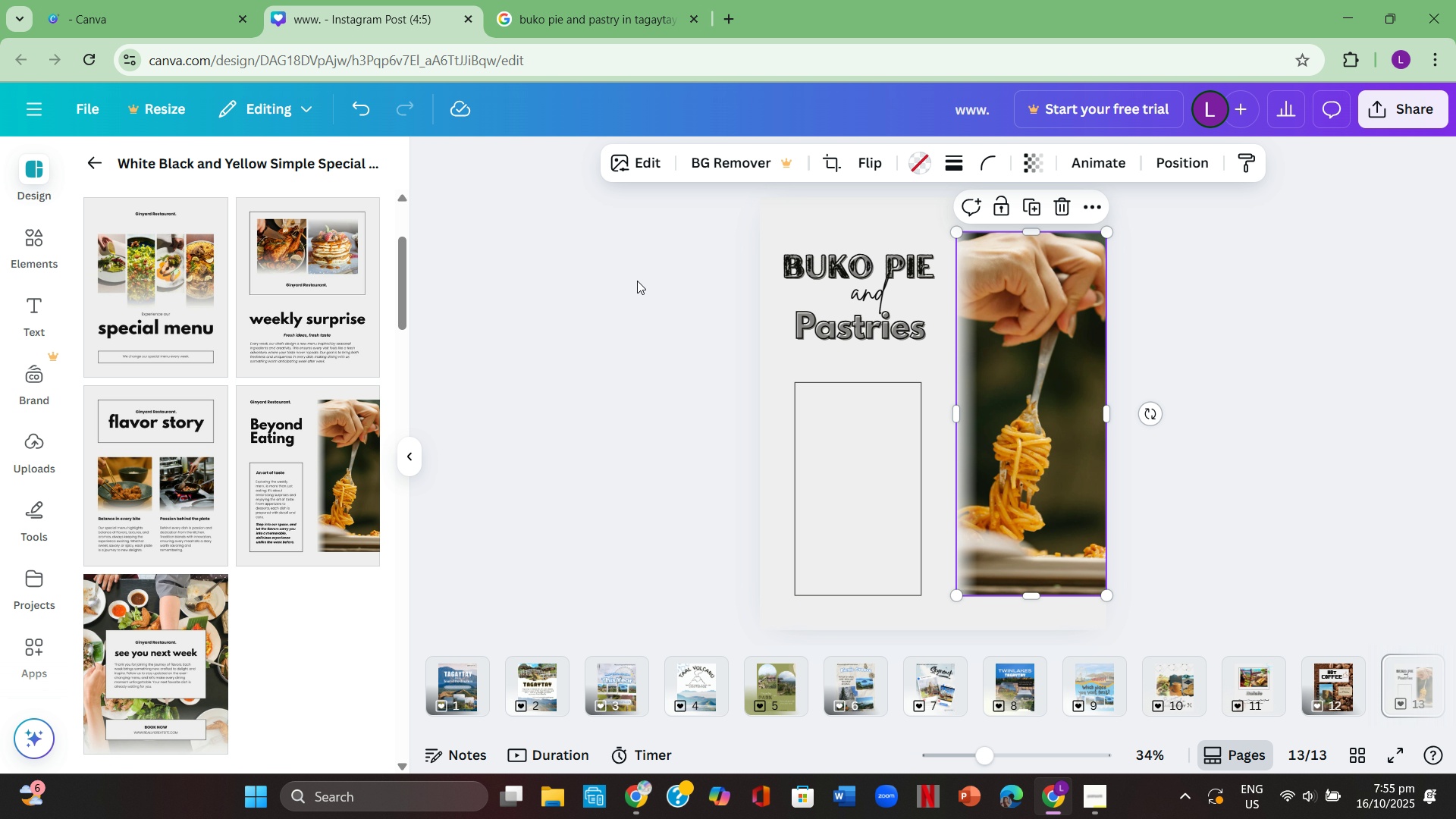 
key(Control+V)
 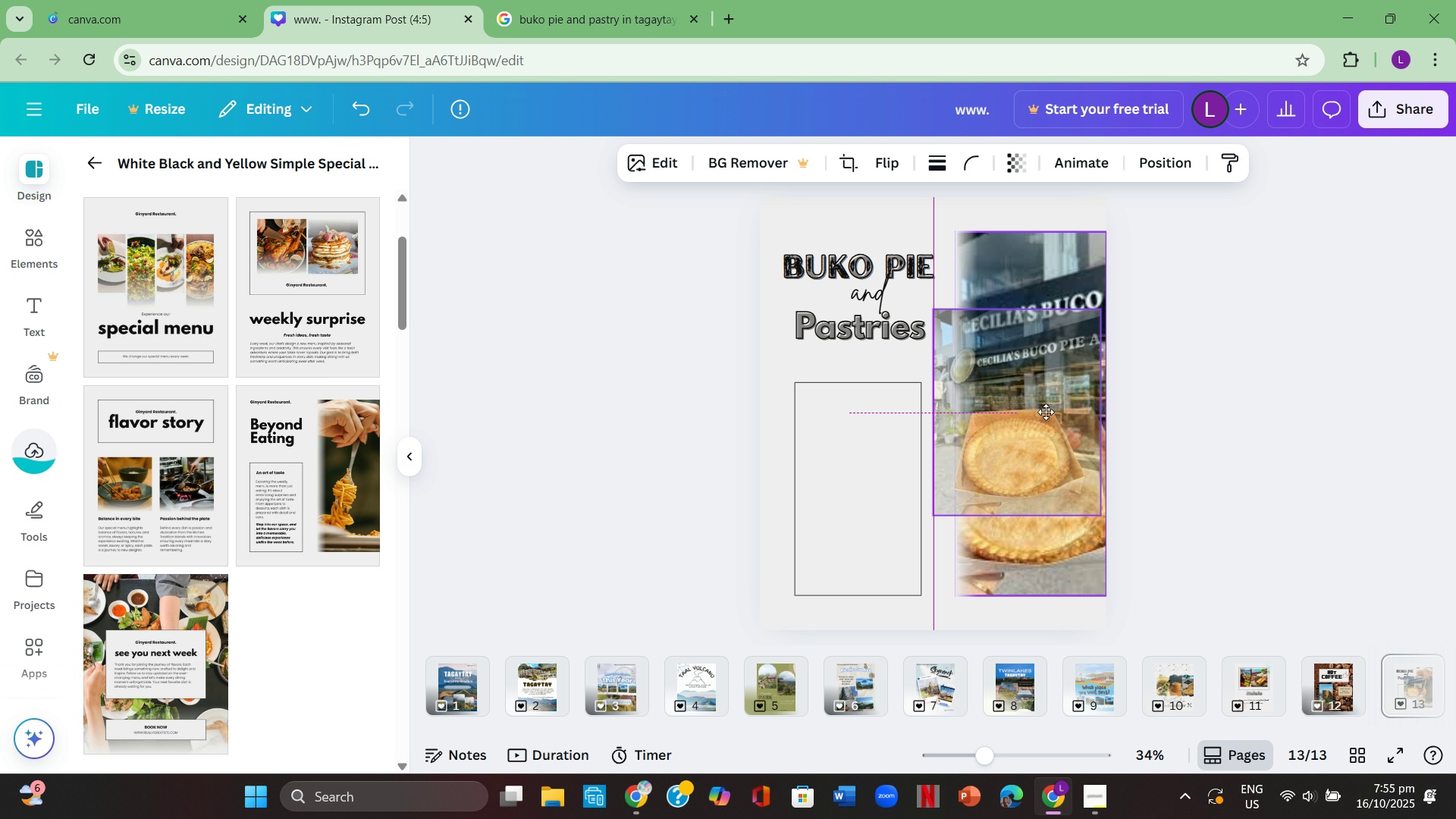 
wait(5.52)
 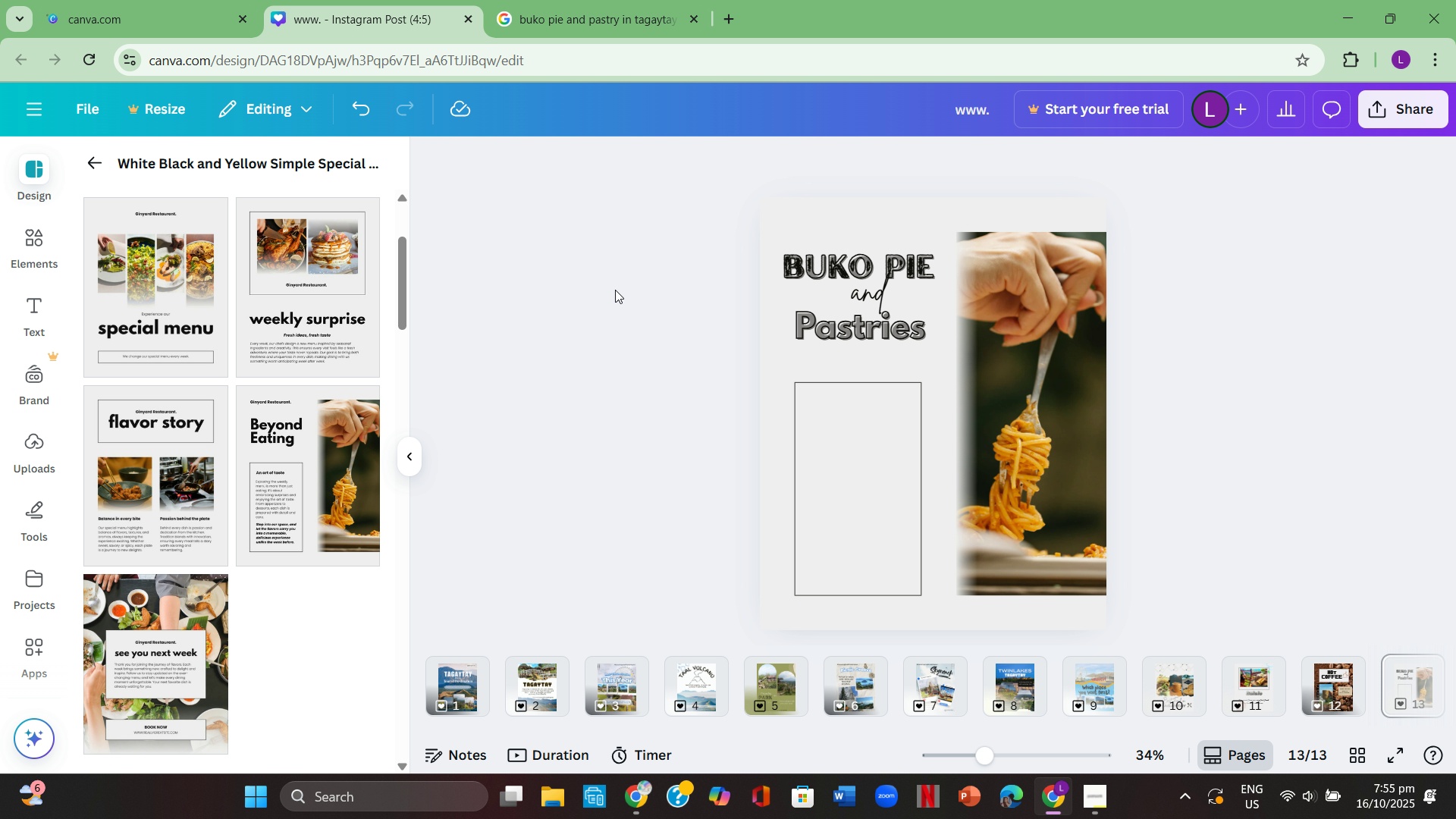 
left_click([1194, 444])
 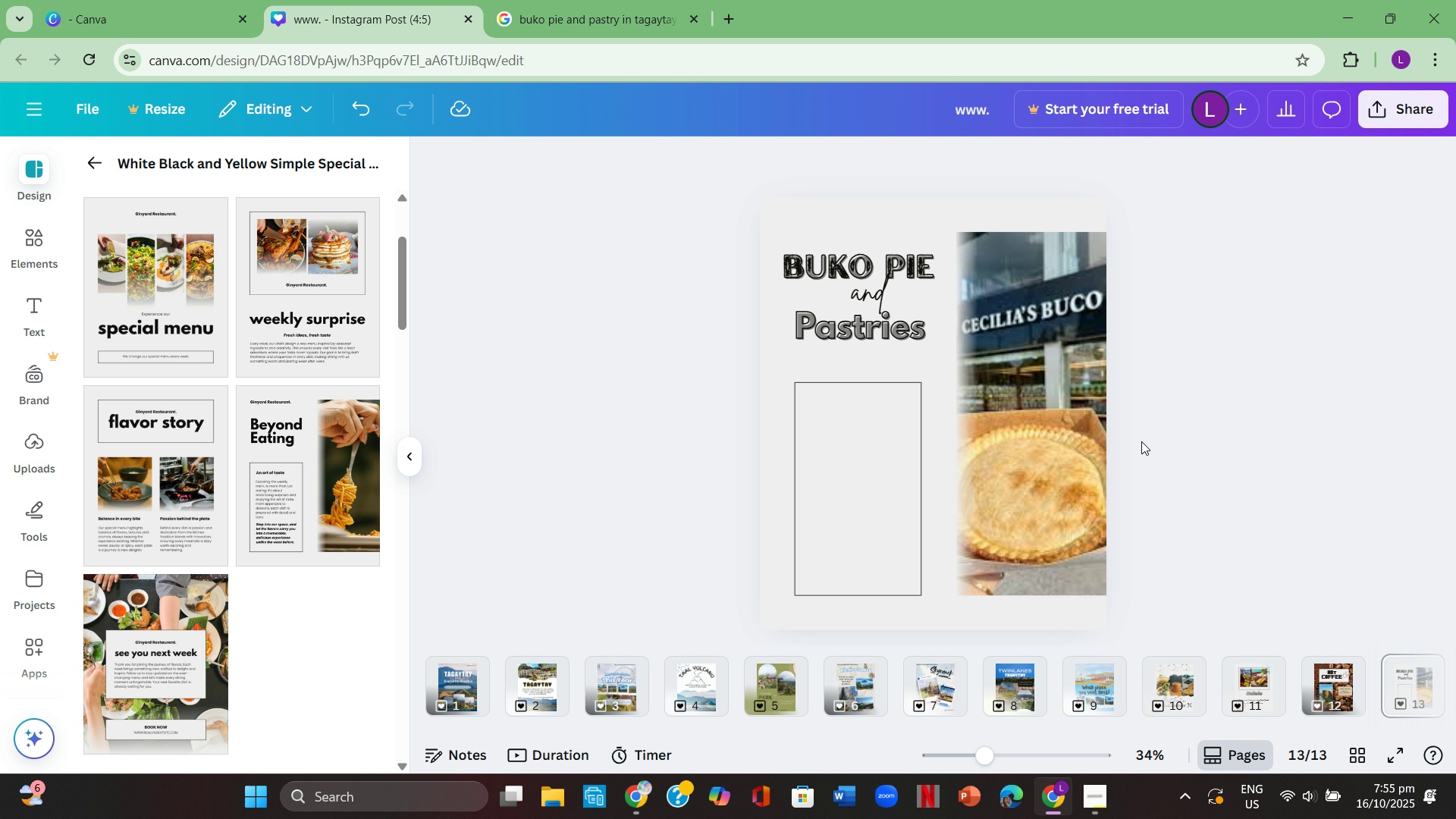 
left_click([899, 465])
 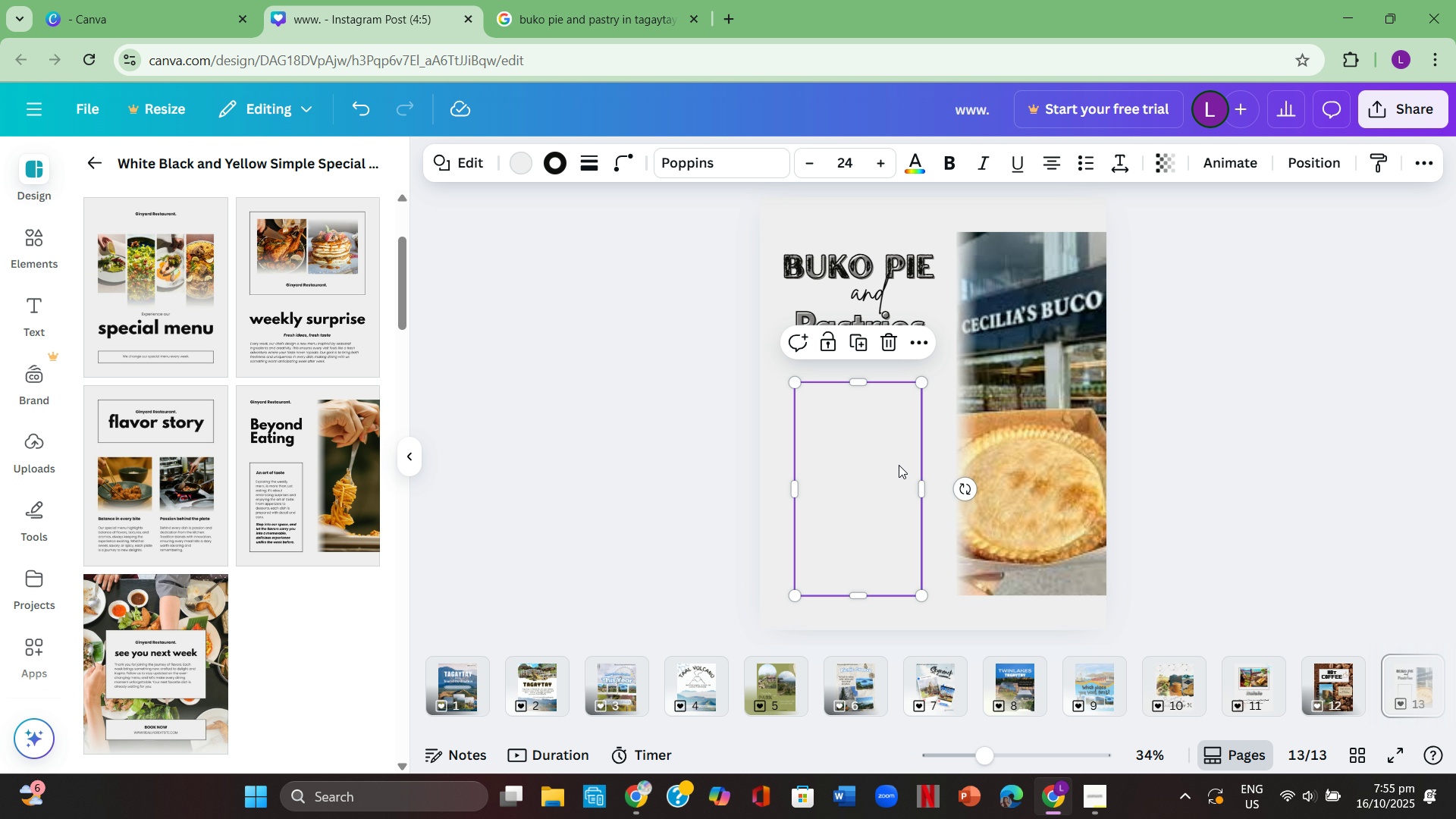 
left_click([899, 465])
 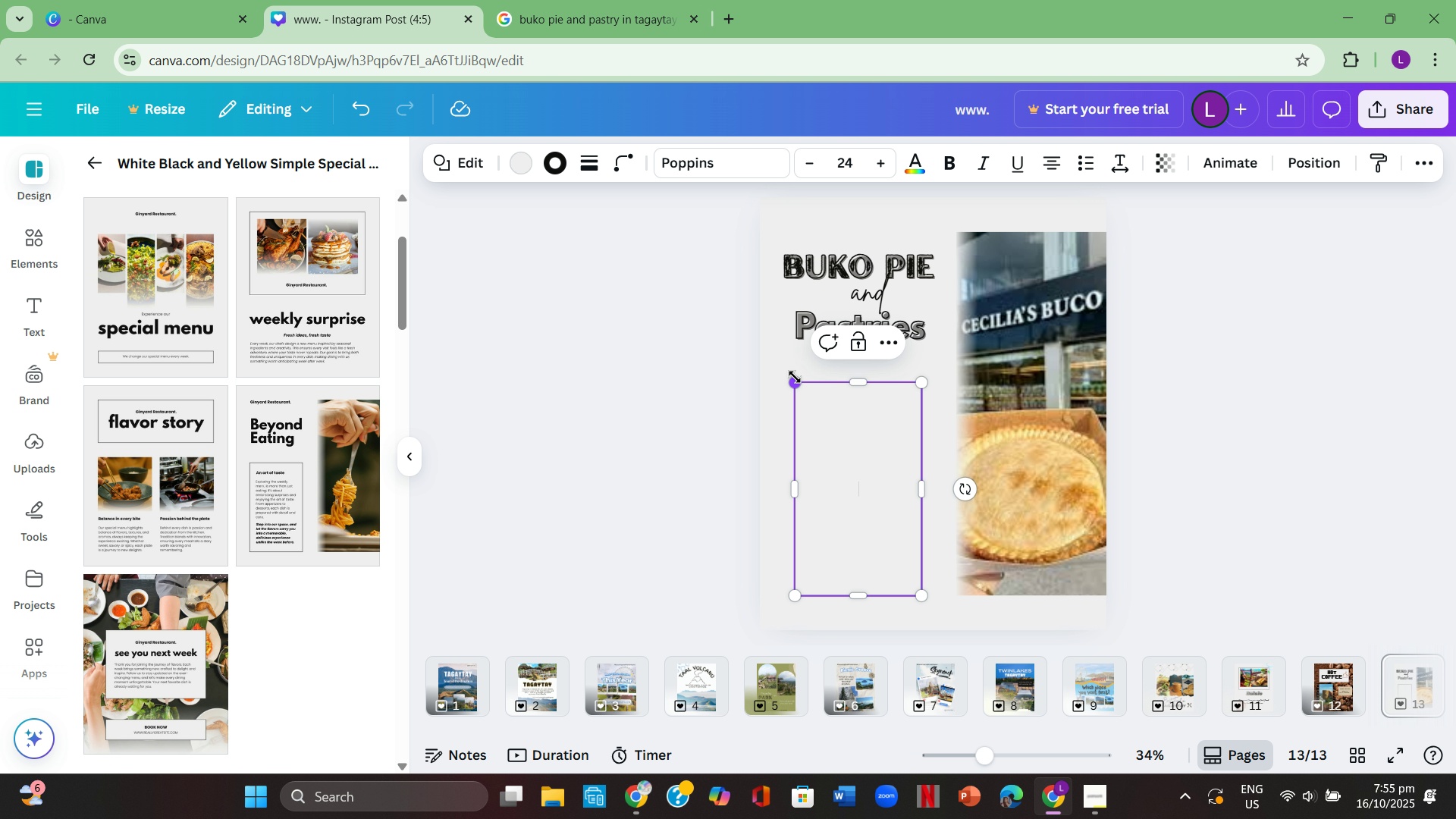 
key(Backspace)
 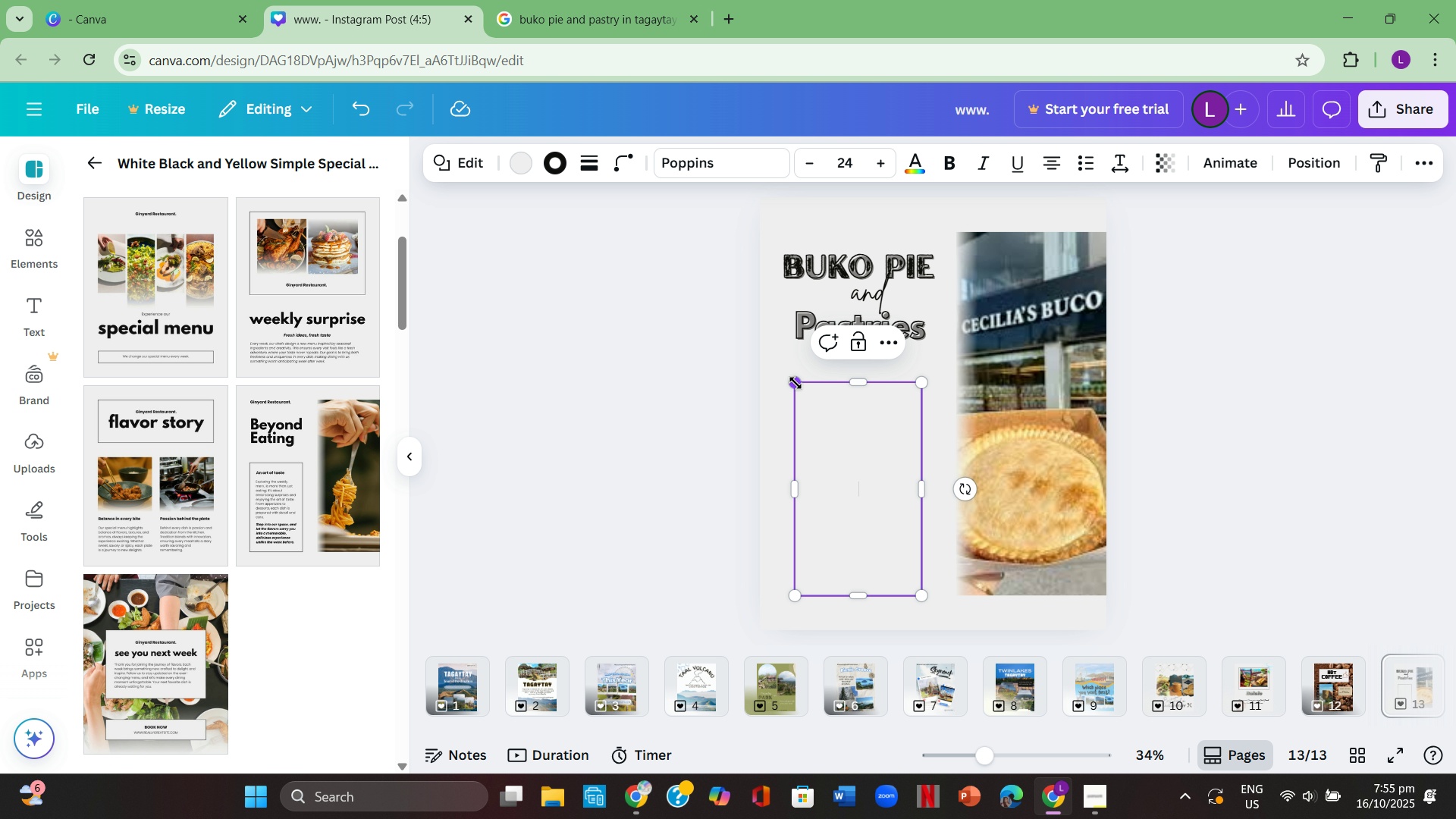 
double_click([1147, 466])
 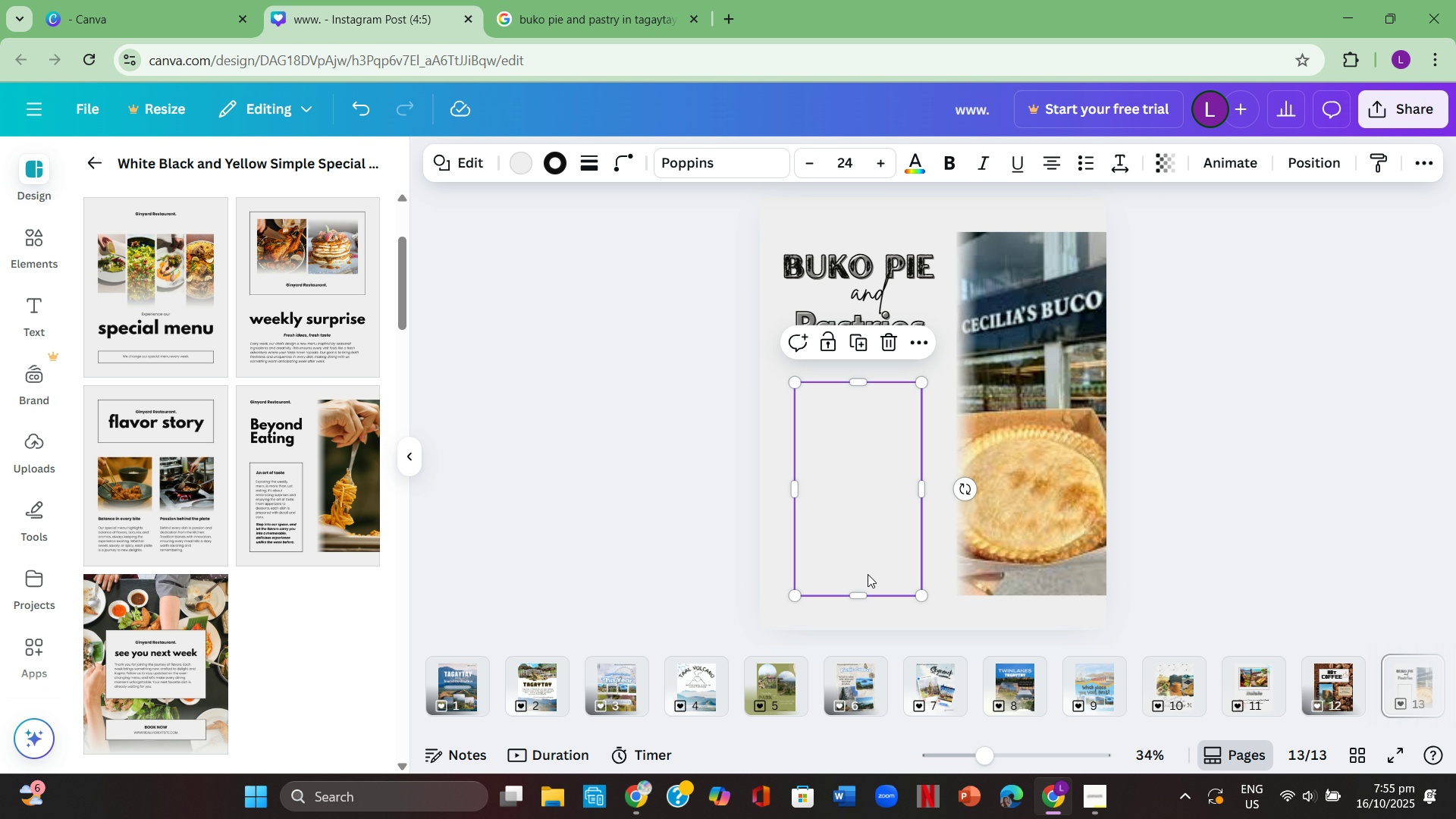 
left_click([877, 592])
 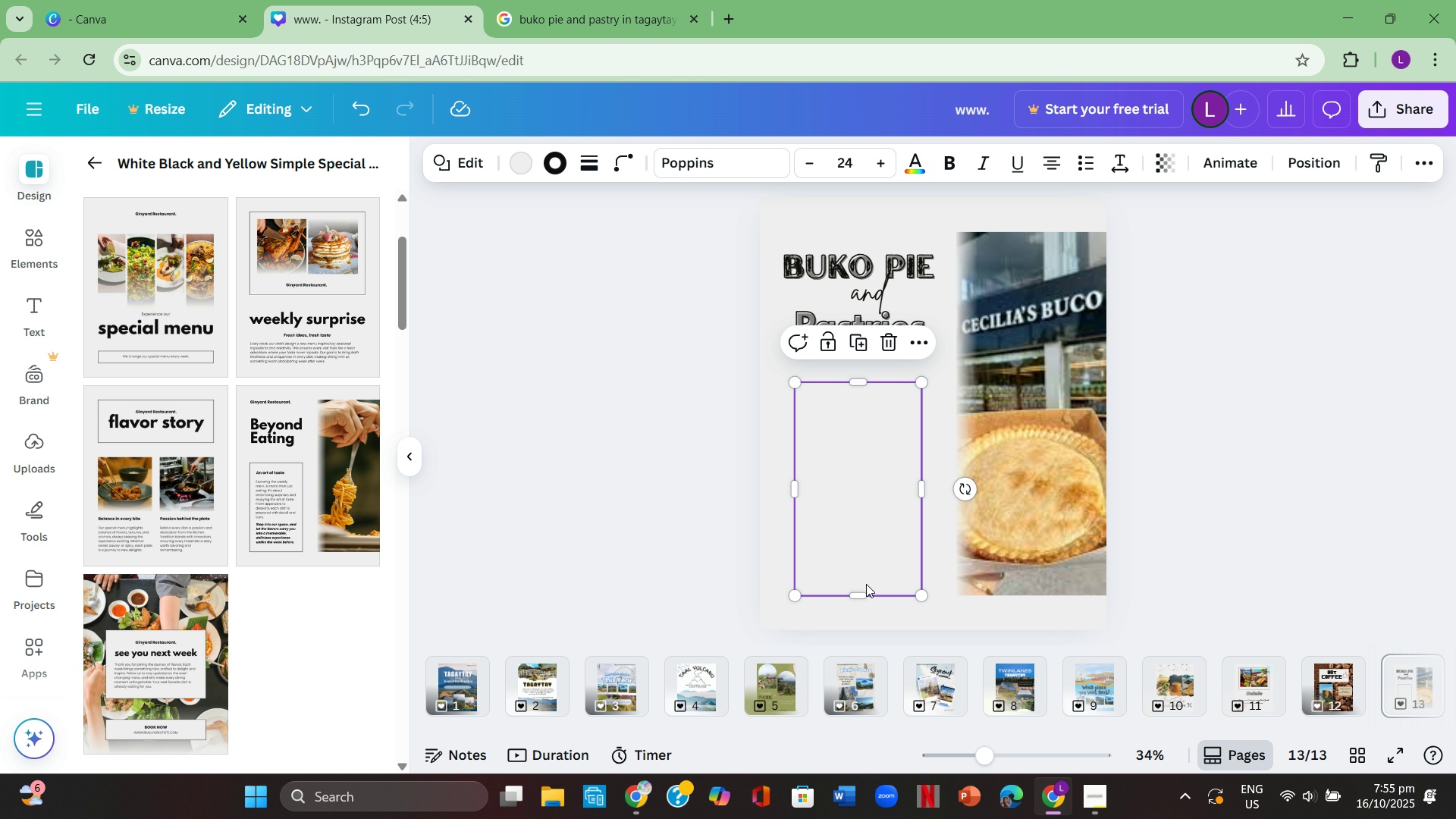 
key(Backspace)
 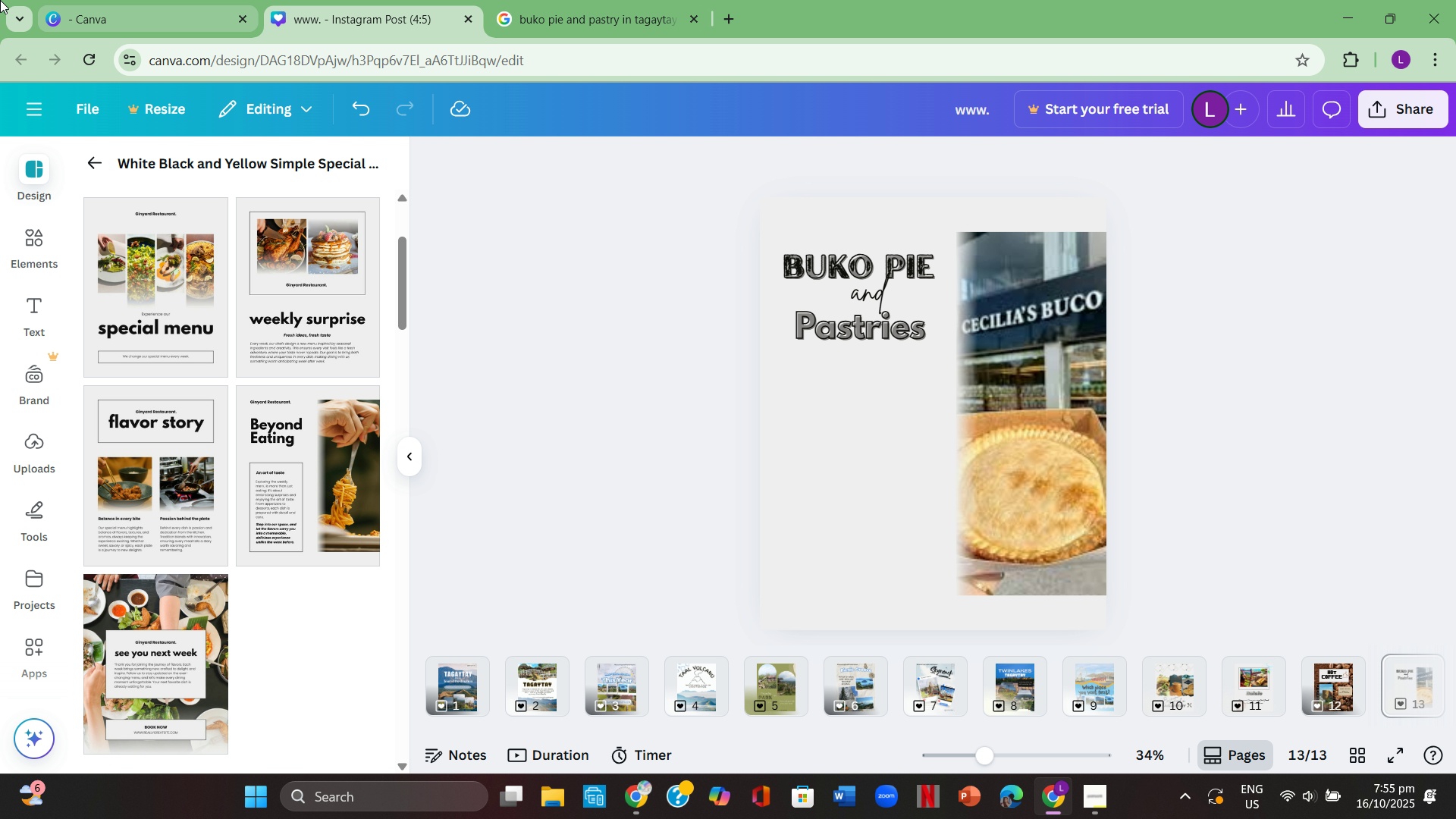 
left_click([579, 2])
 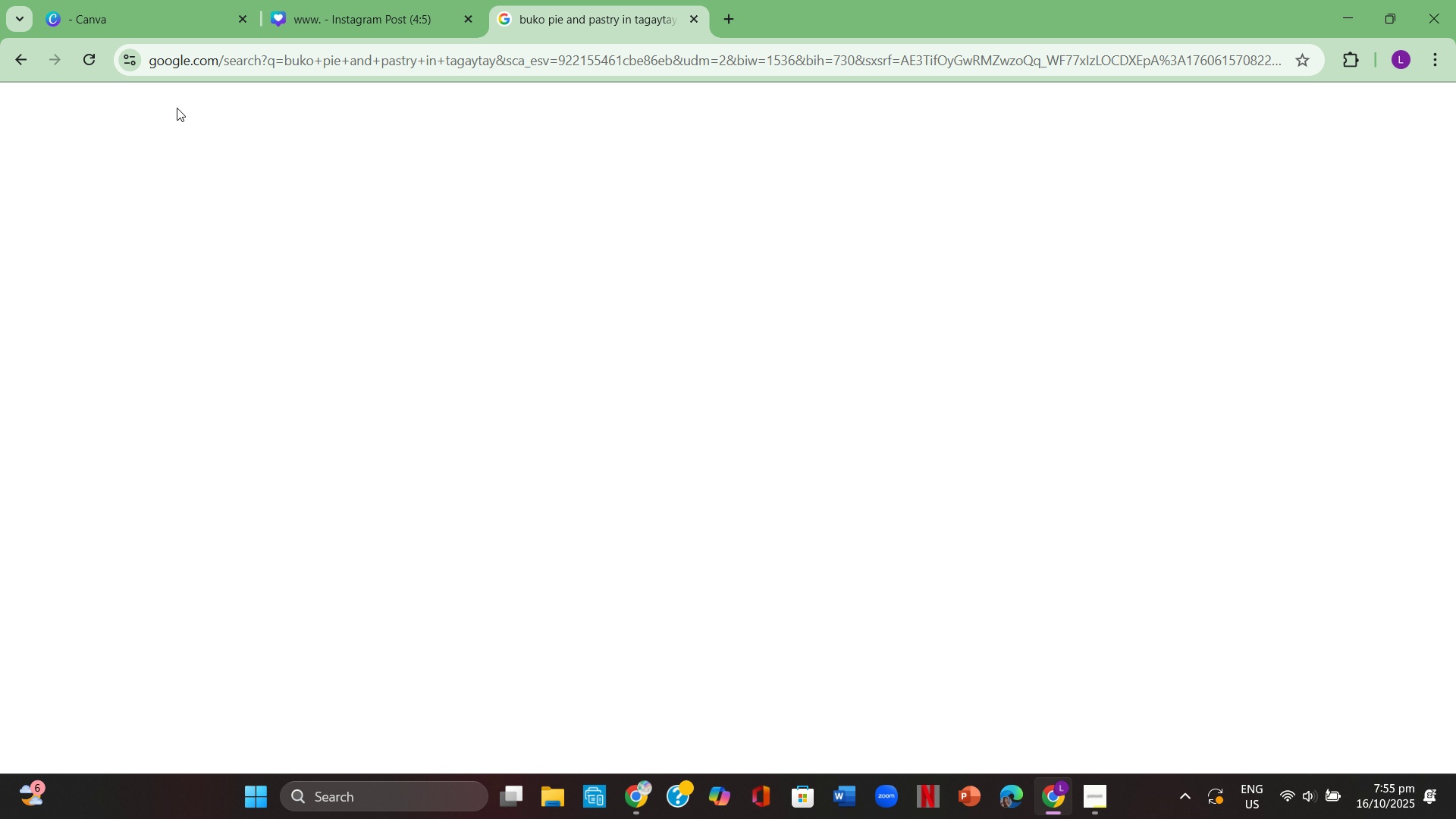 
left_click([84, 62])
 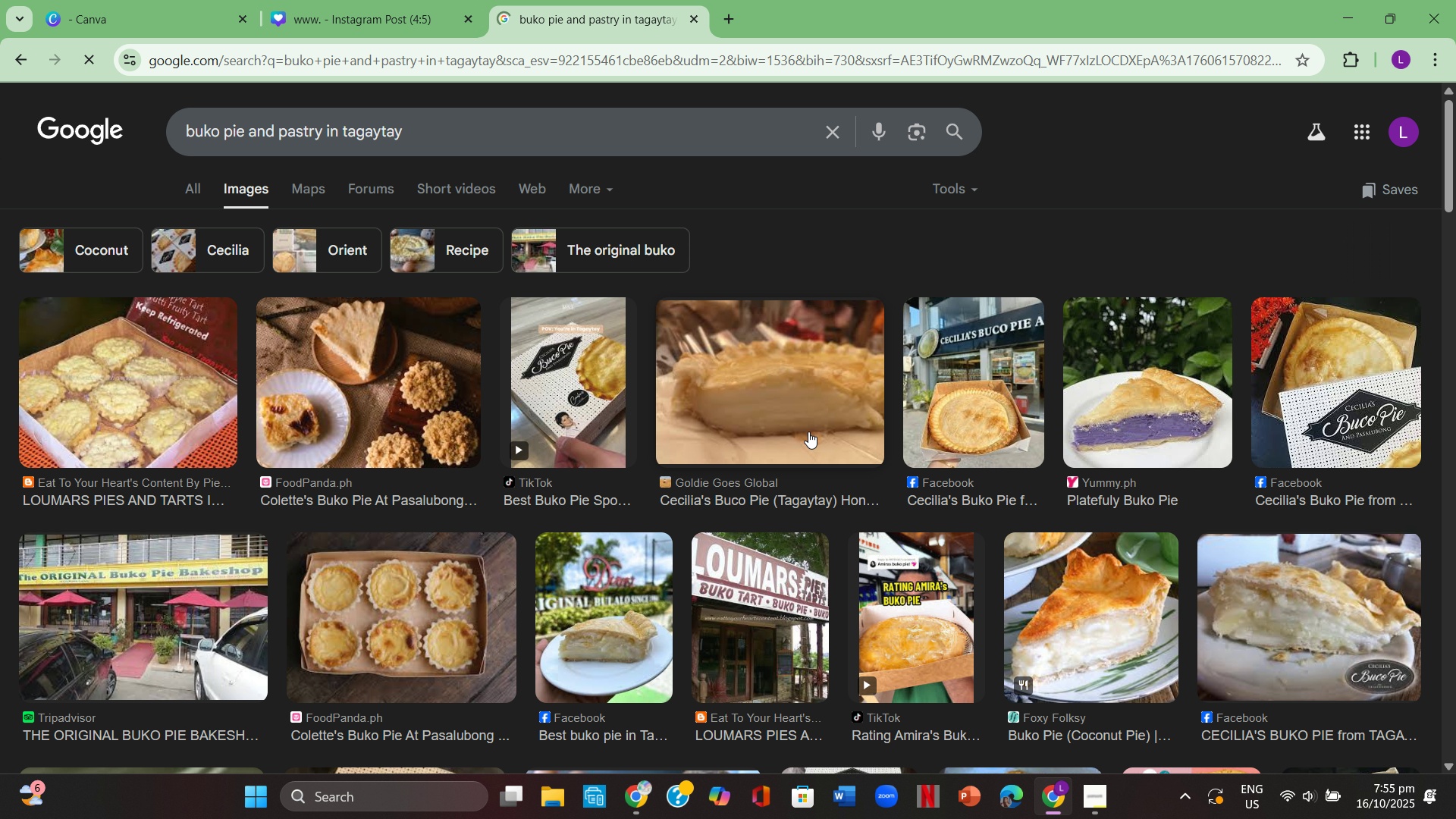 
wait(7.81)
 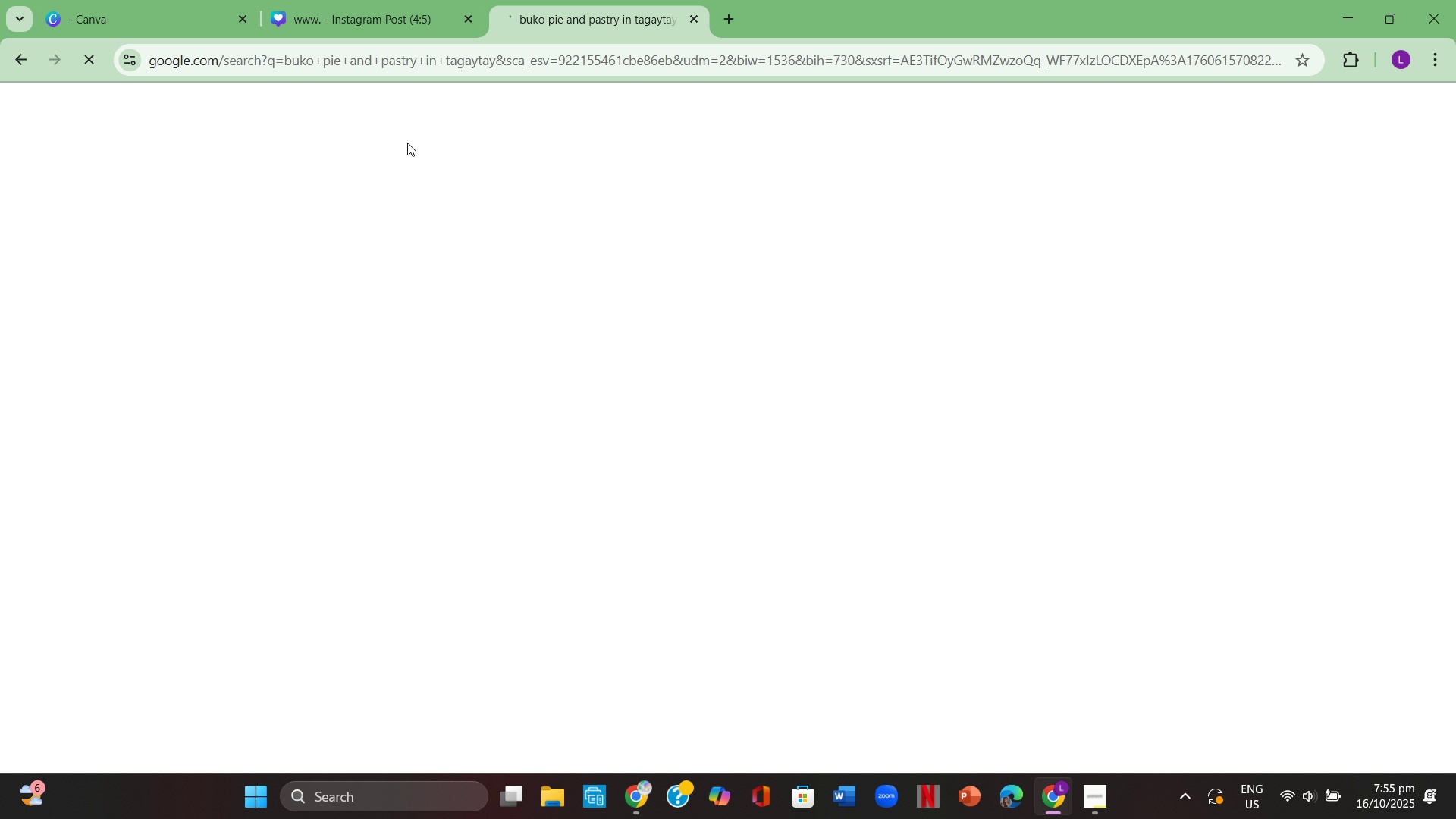 
scroll: coordinate [1085, 650], scroll_direction: down, amount: 4.0
 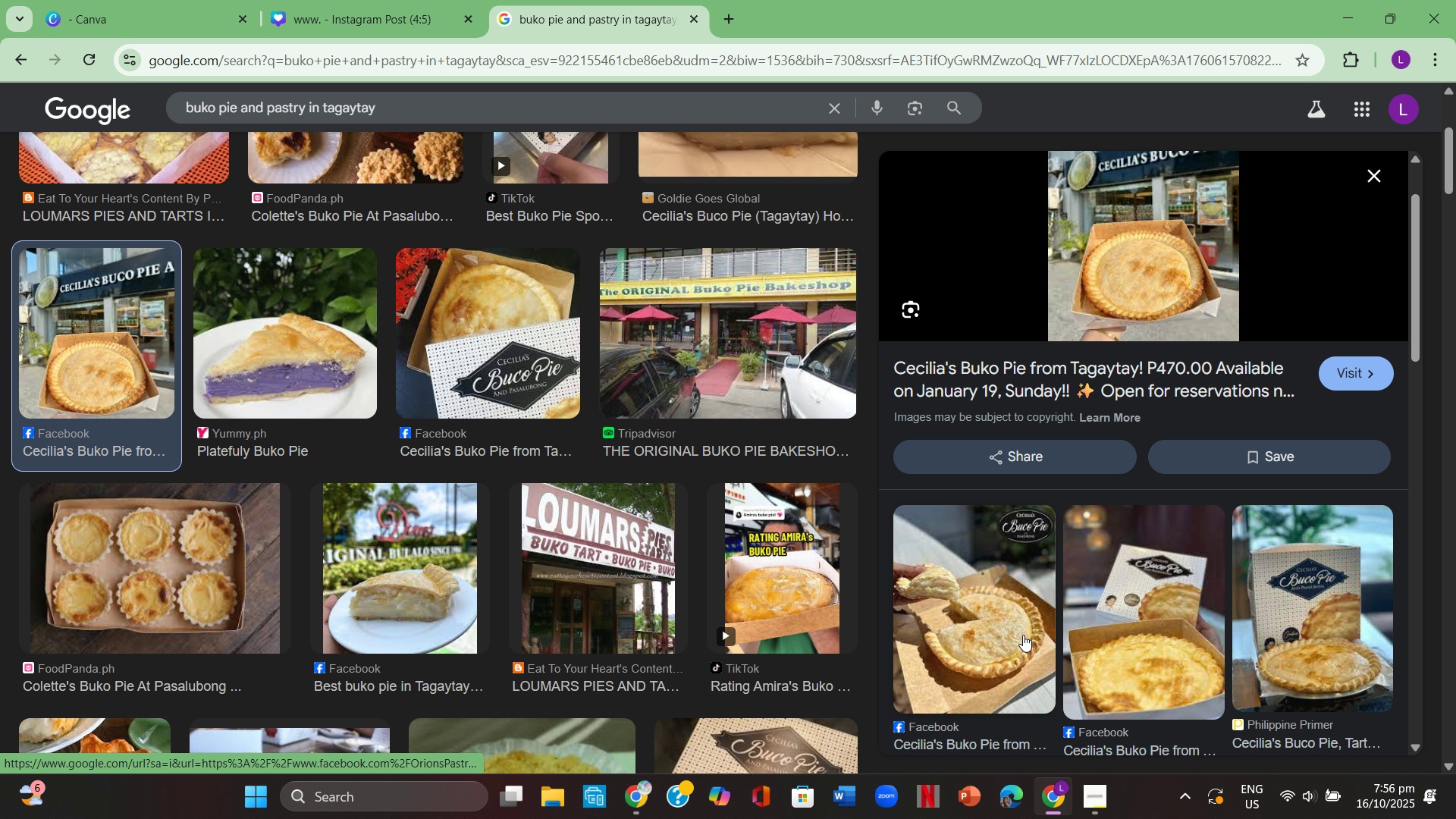 
left_click([1023, 635])
 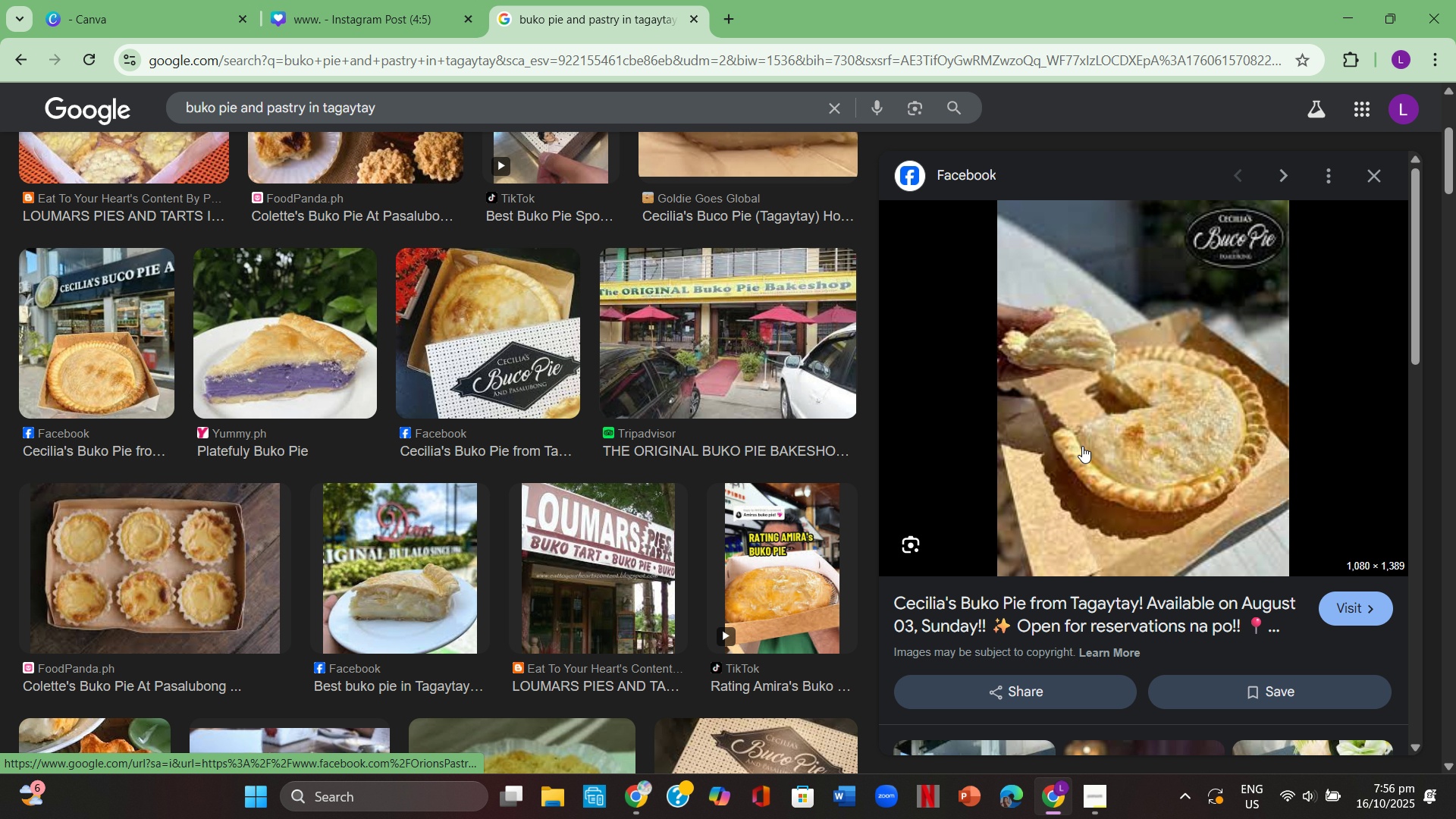 
right_click([1082, 446])
 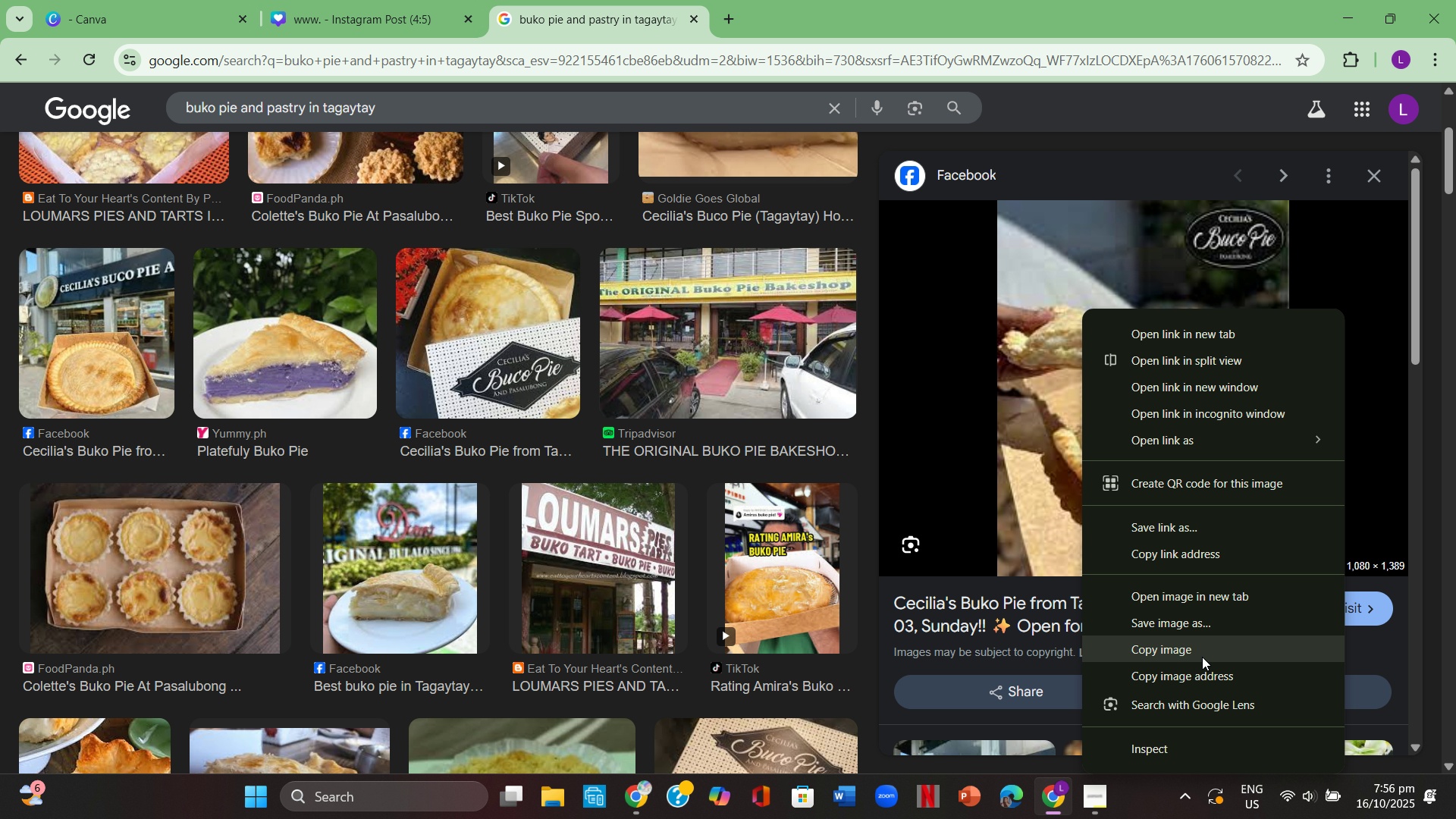 
left_click([1201, 656])
 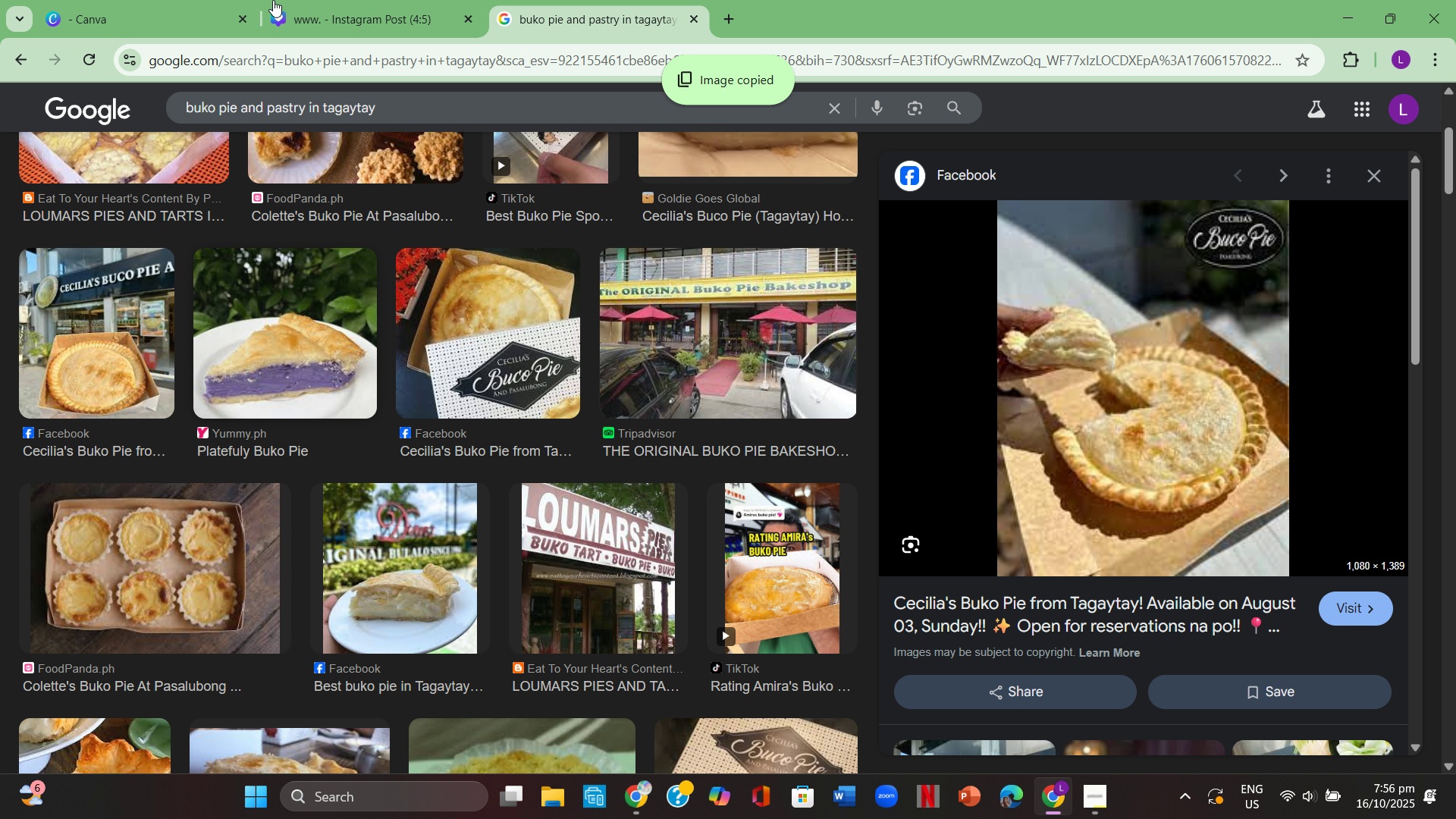 
left_click([333, 0])
 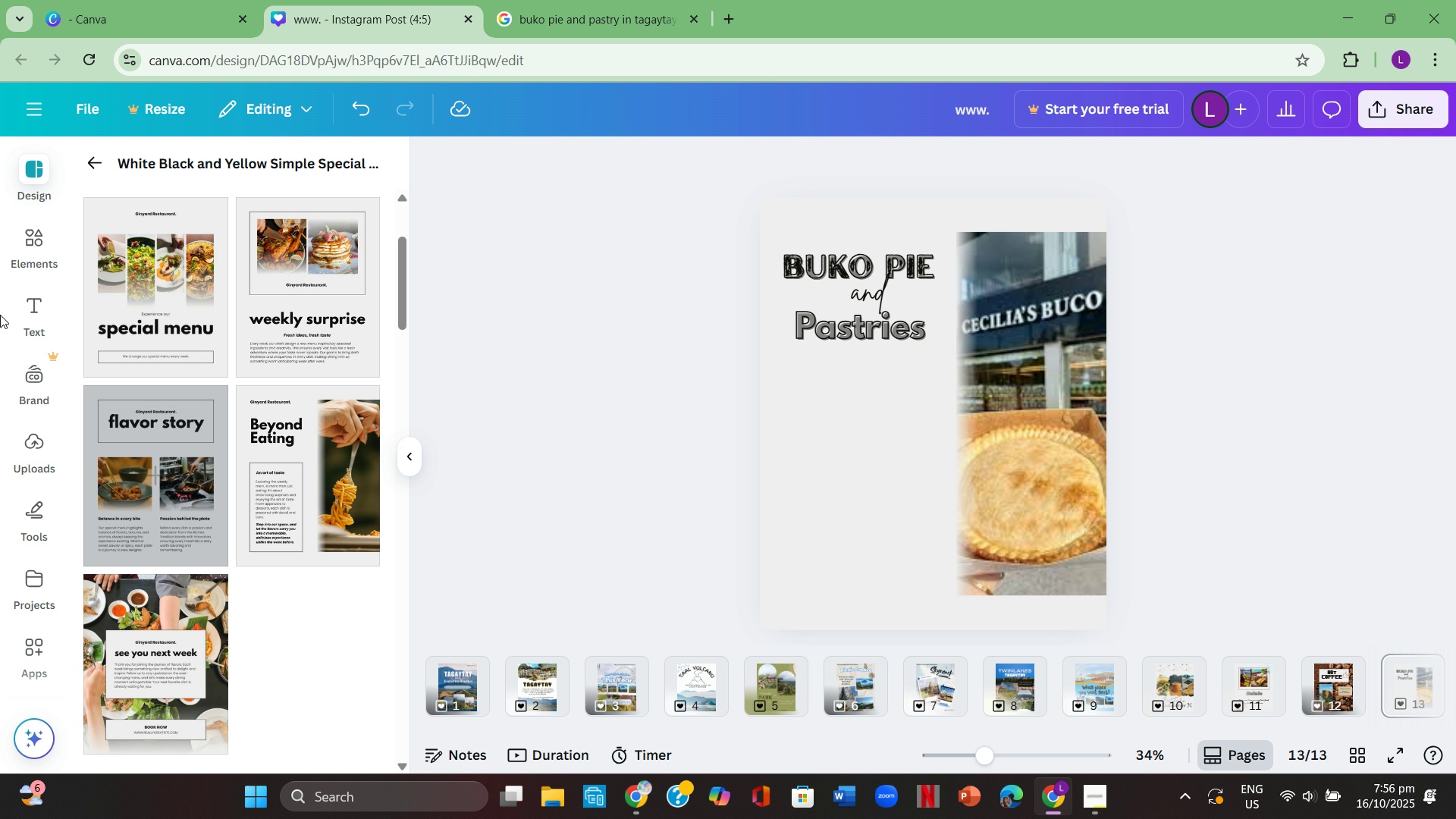 
left_click([31, 263])
 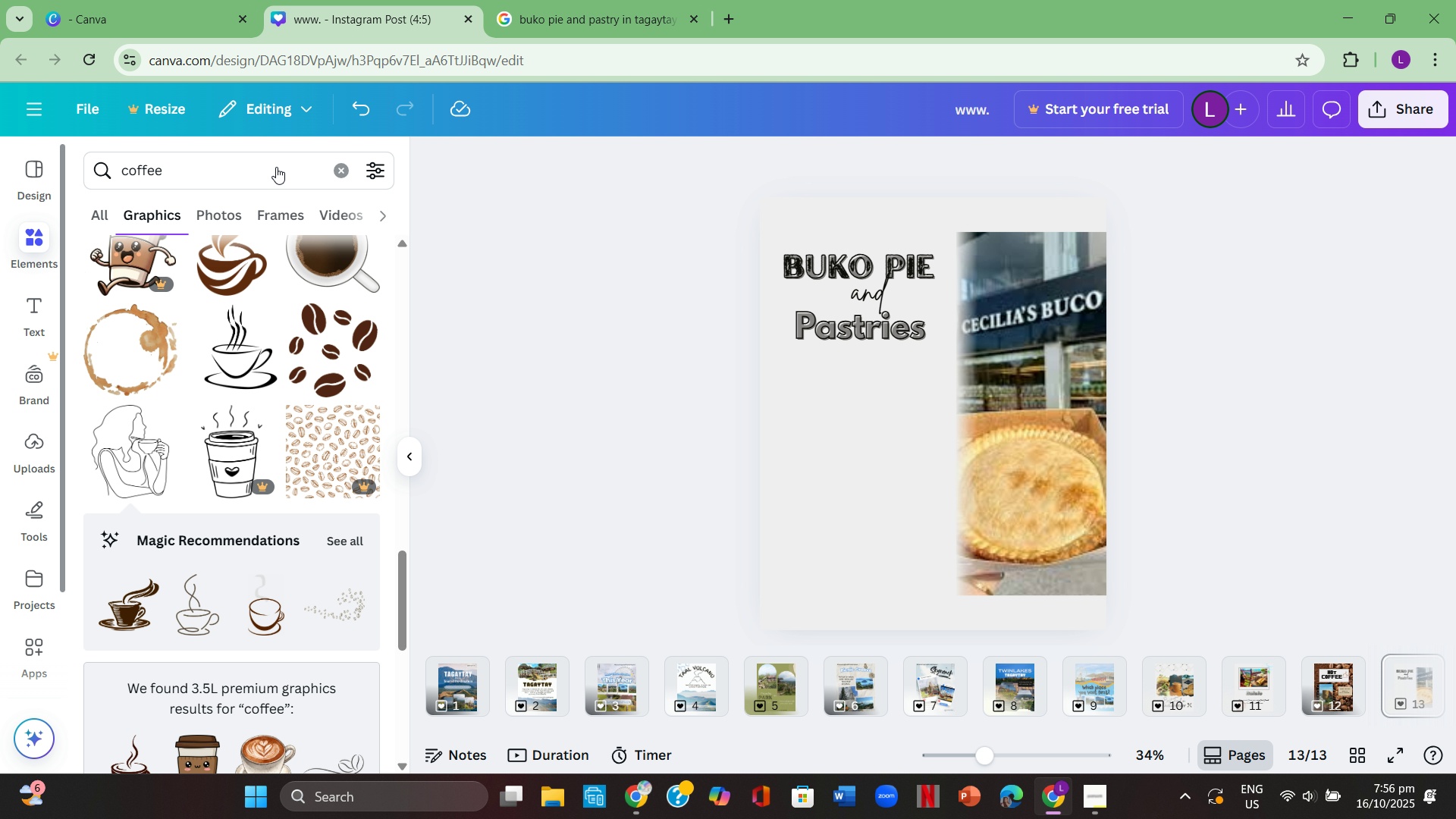 
wait(7.43)
 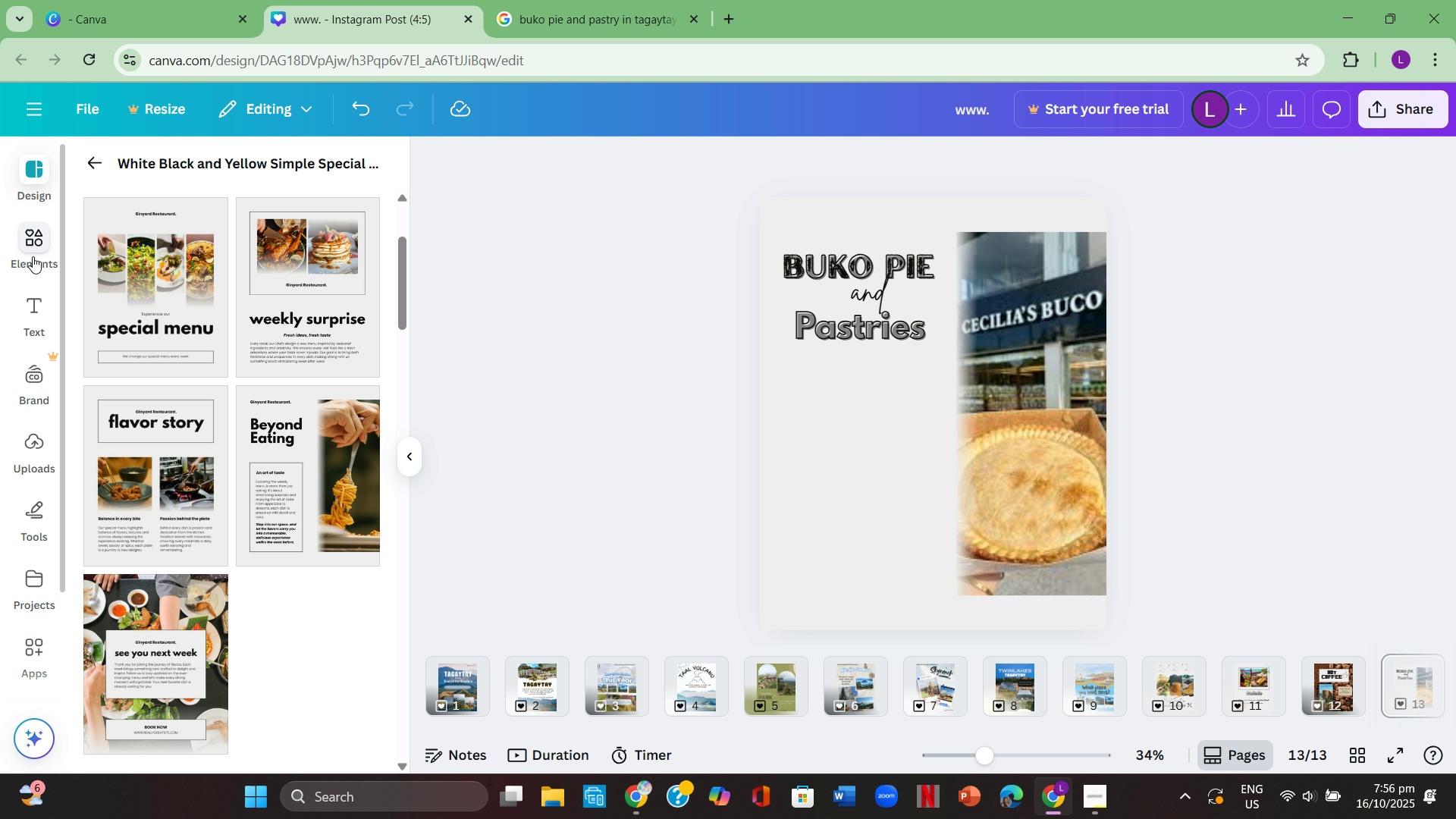 
left_click([336, 167])
 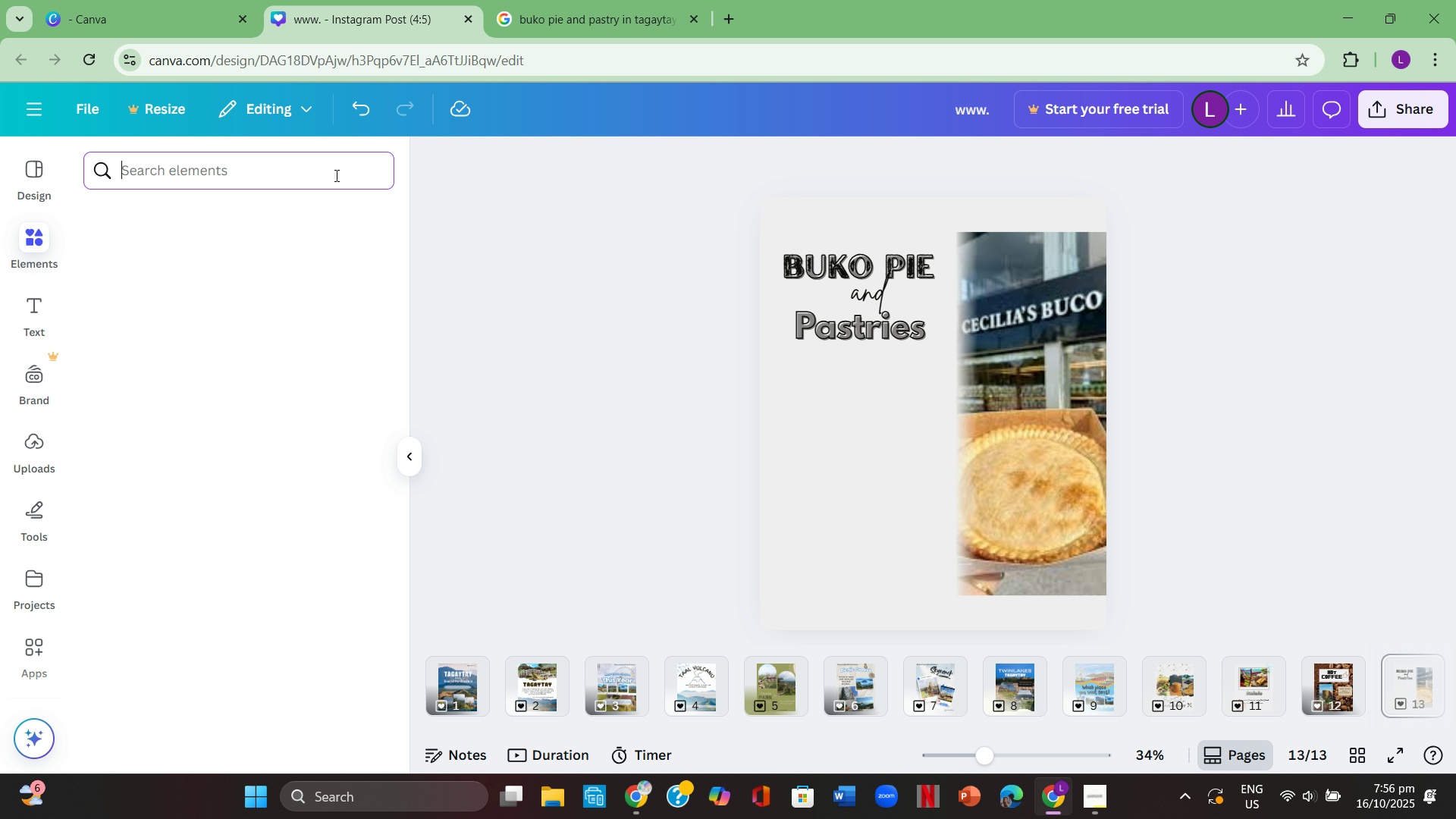 
mouse_move([300, 169])
 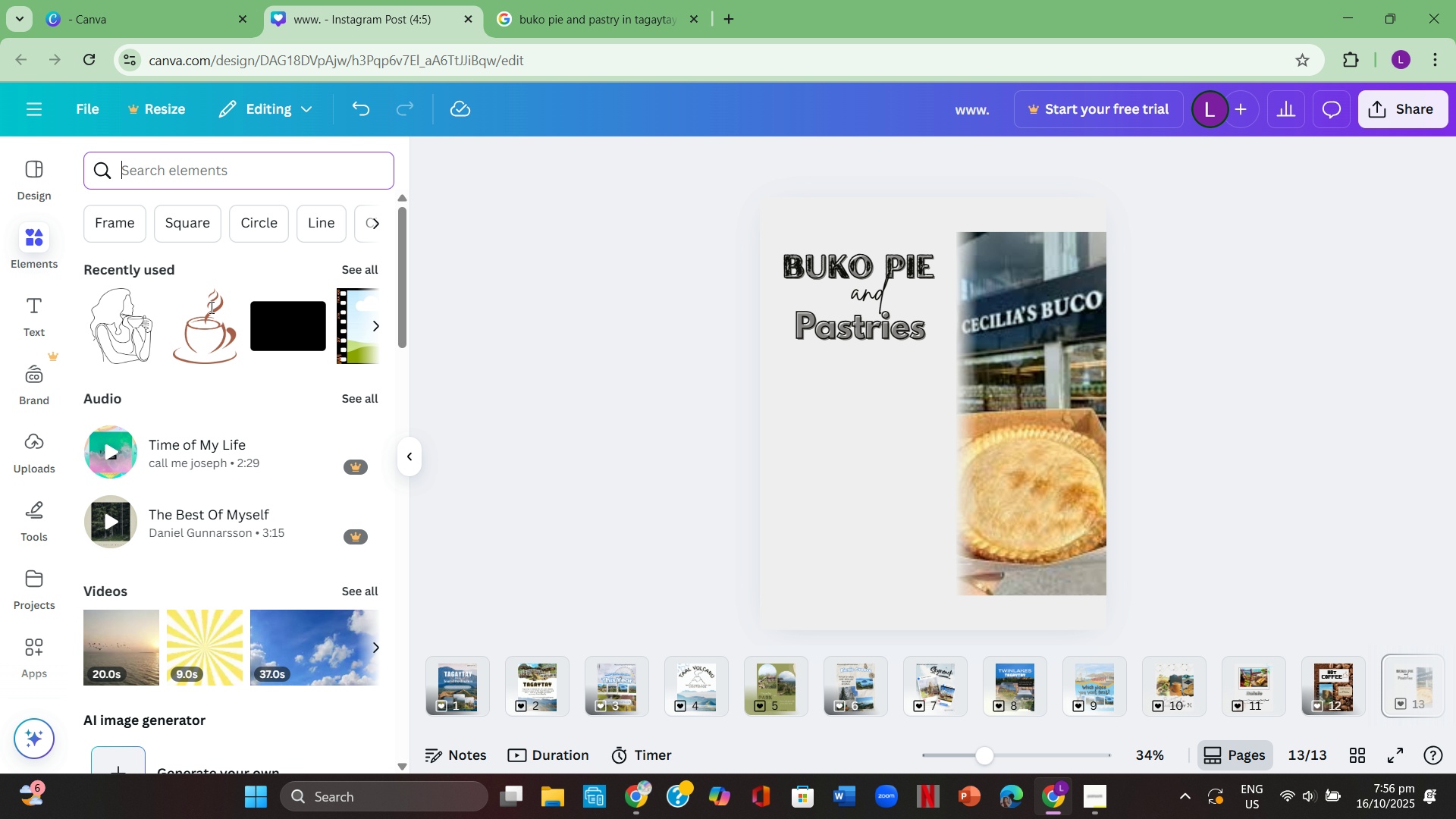 
scroll: coordinate [210, 307], scroll_direction: up, amount: 1.0
 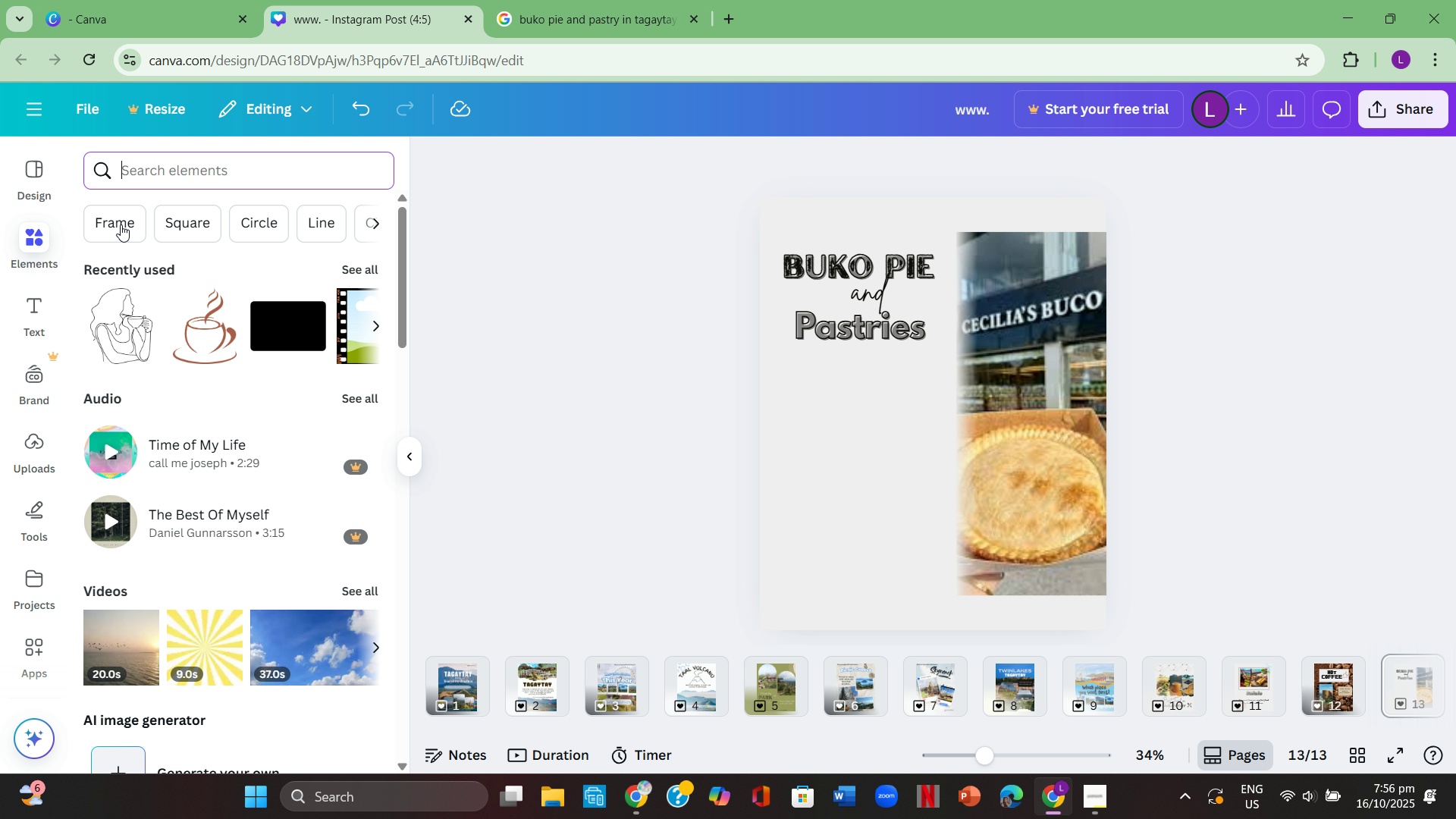 
left_click([121, 224])
 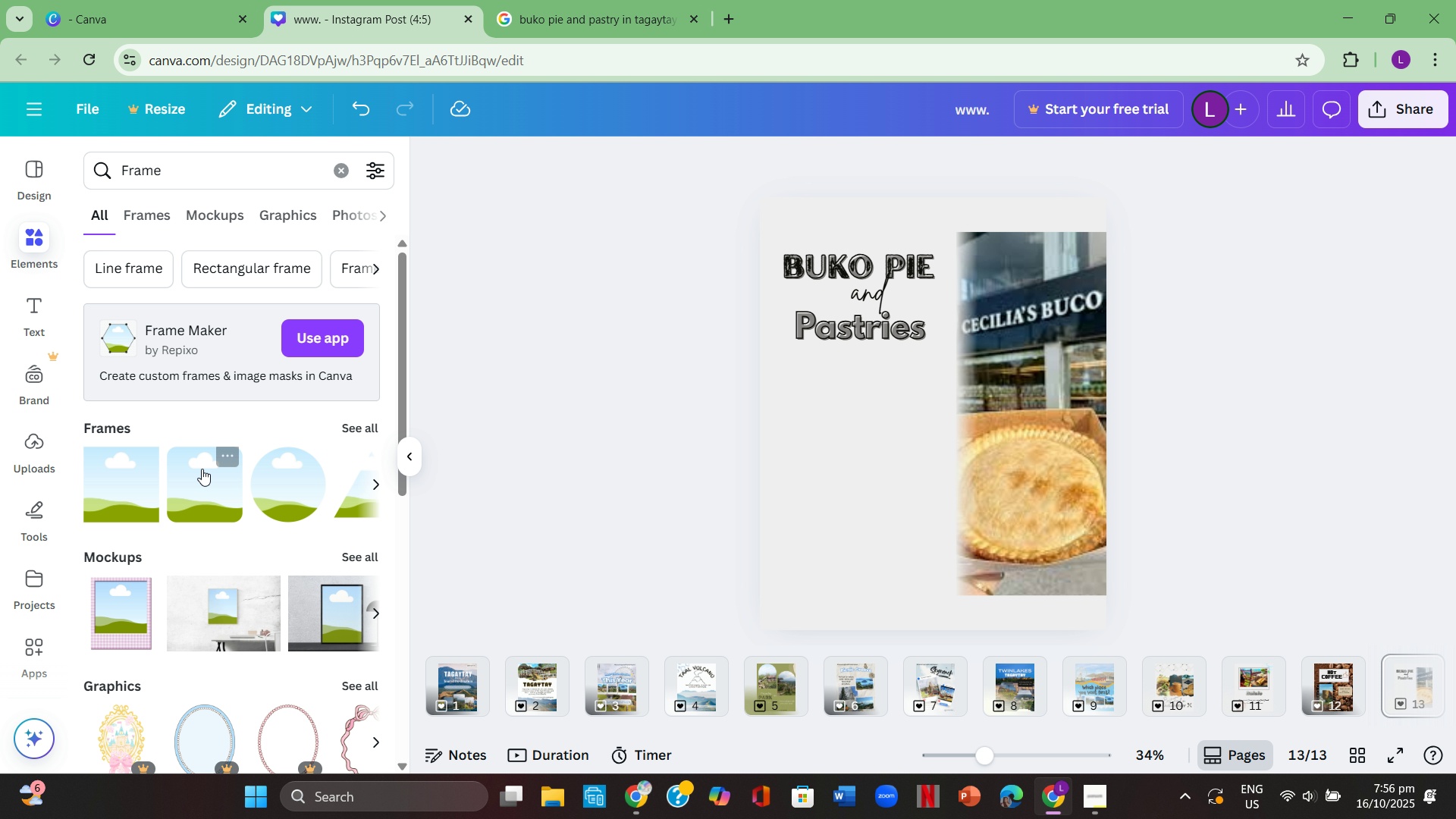 
left_click([211, 484])
 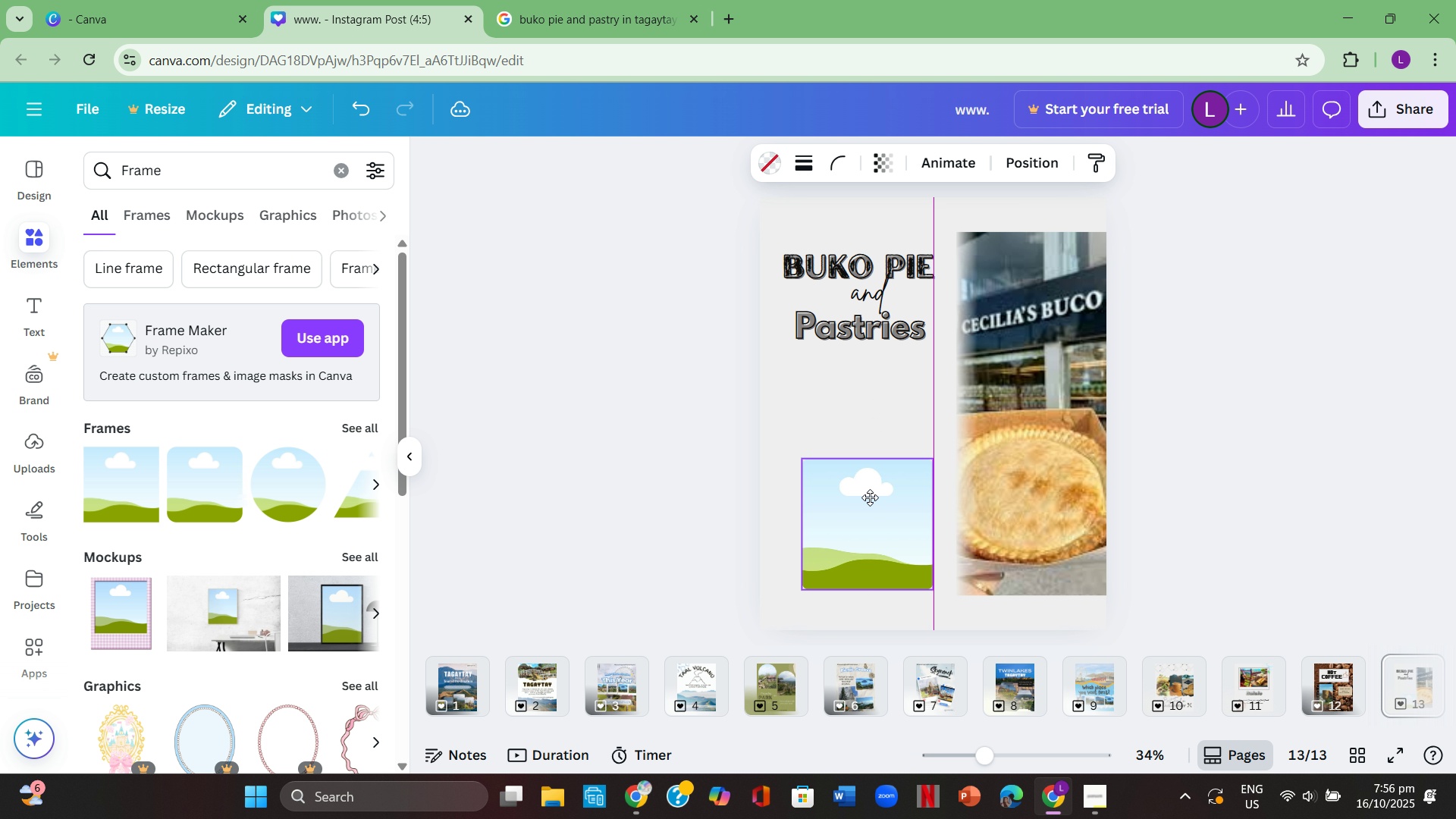 
wait(9.4)
 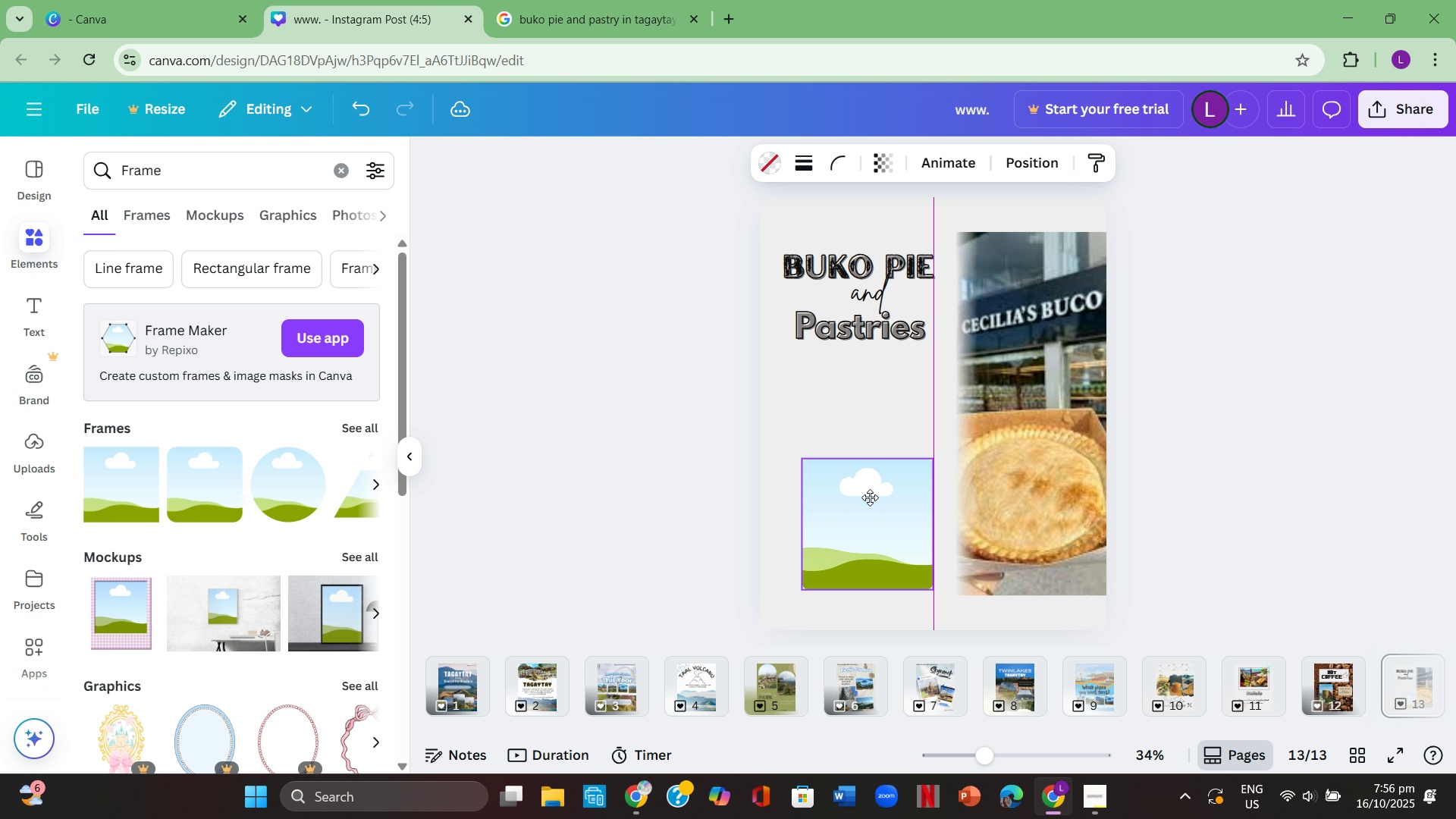 
double_click([718, 459])
 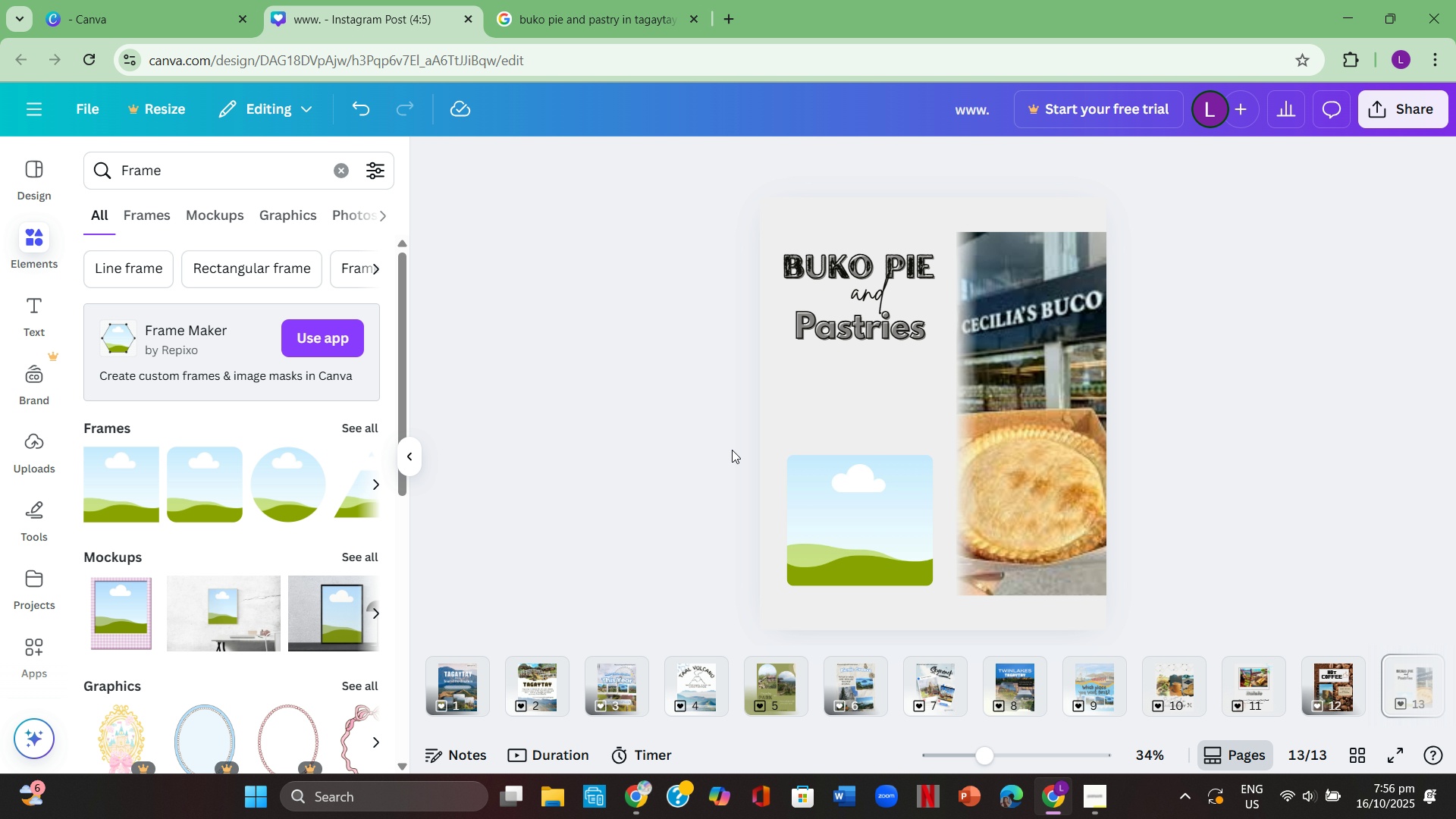 
hold_key(key=ControlLeft, duration=0.93)
 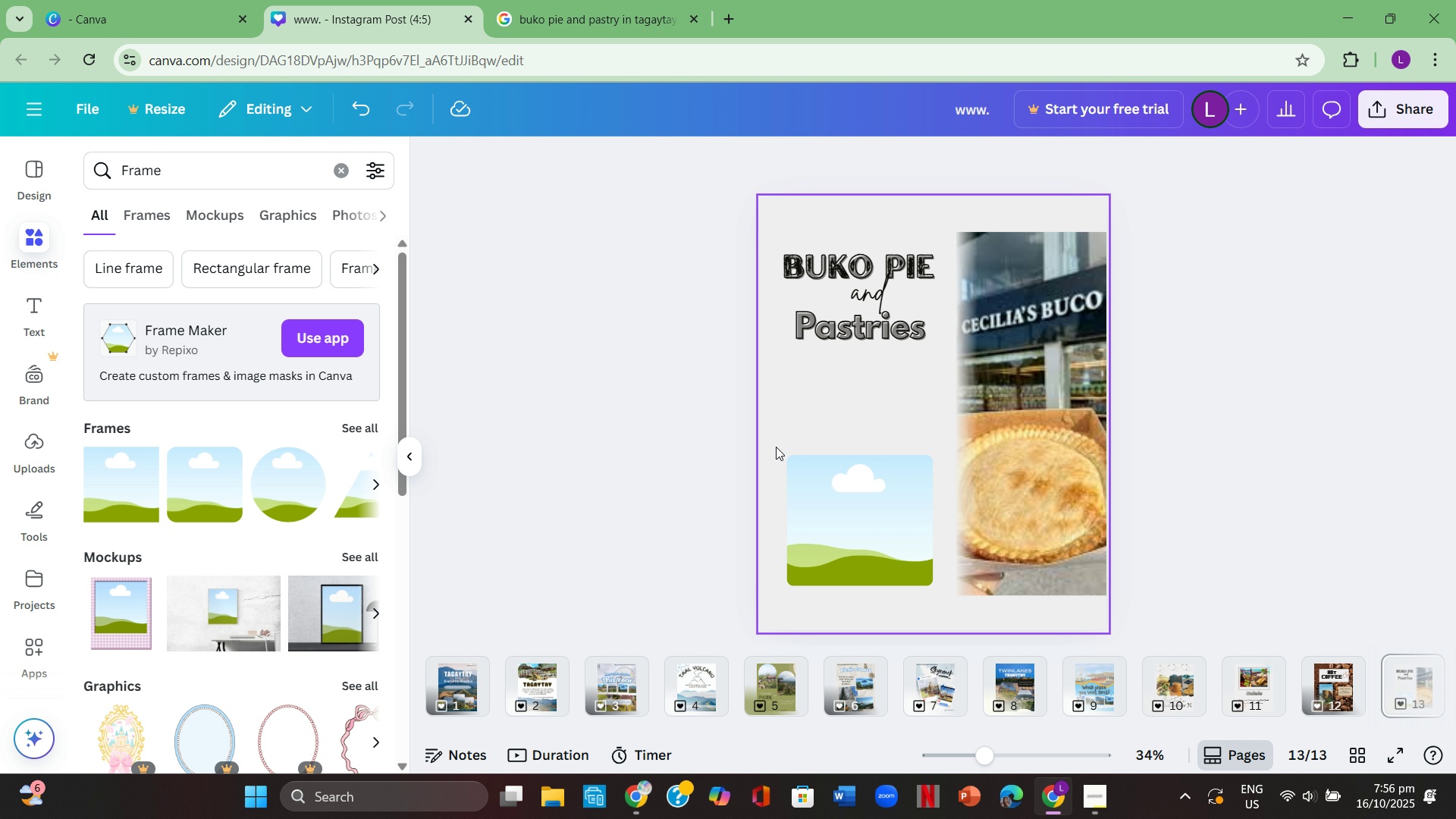 
hold_key(key=V, duration=0.31)
 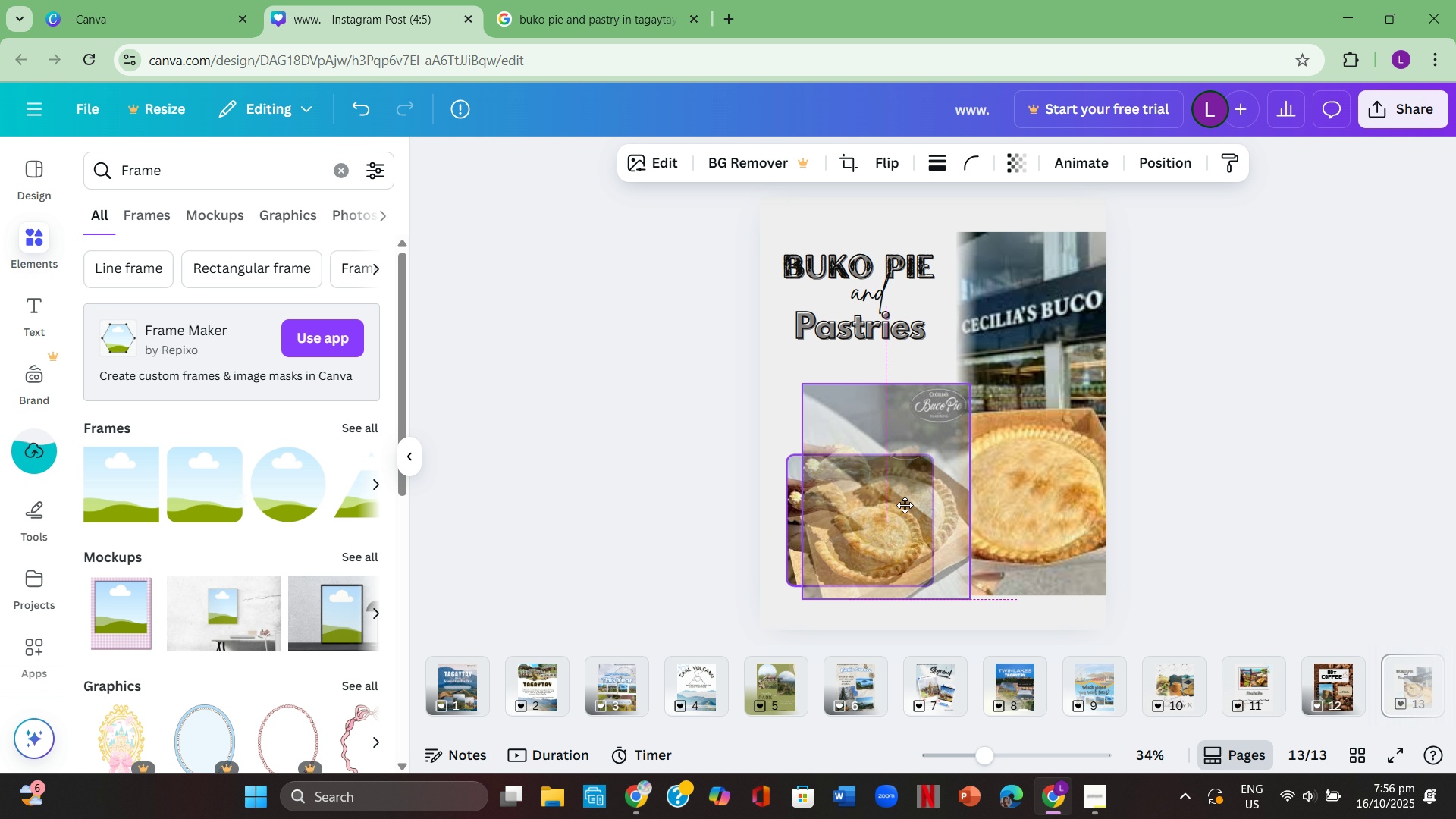 
left_click([679, 450])
 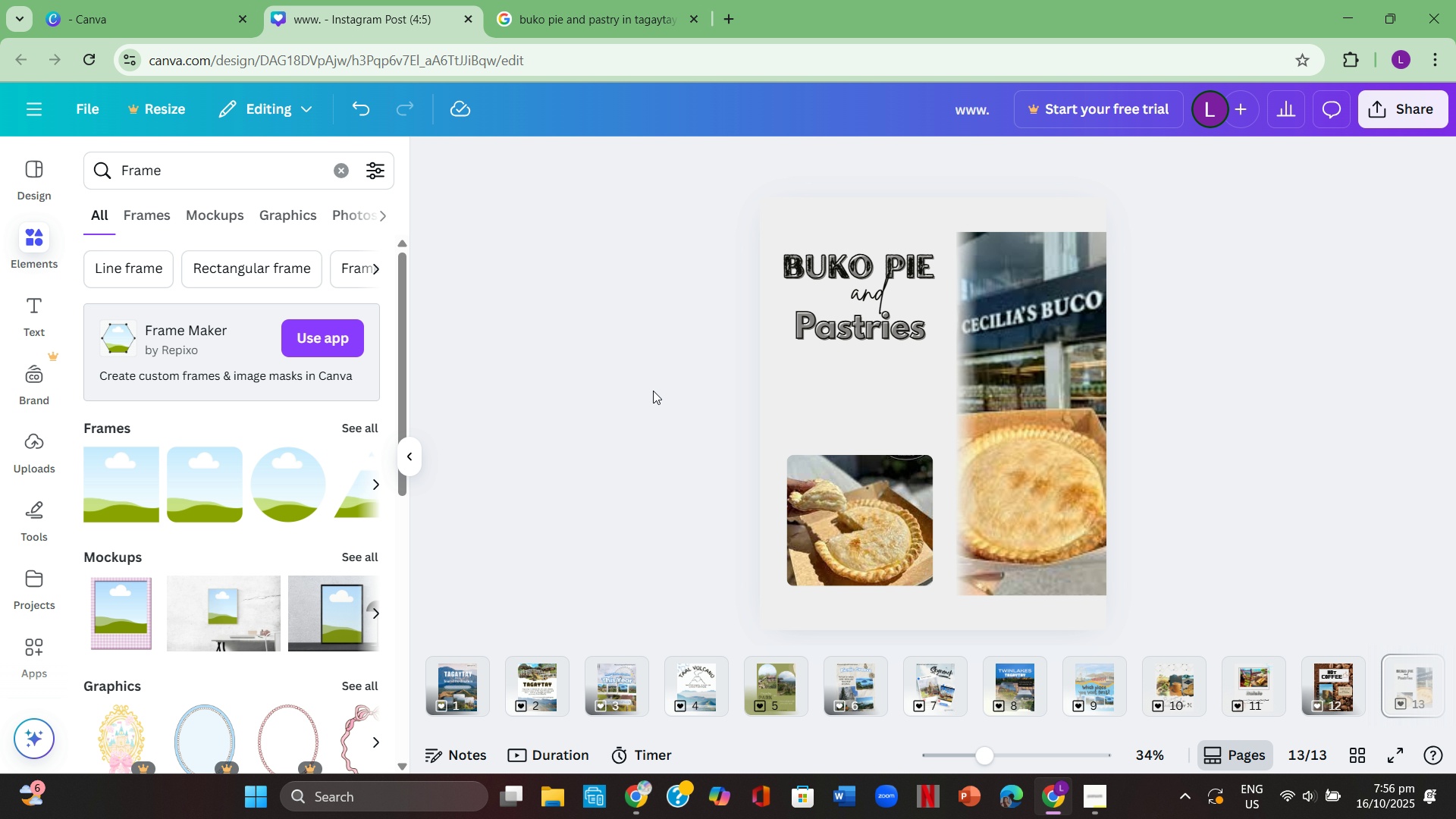 
wait(6.47)
 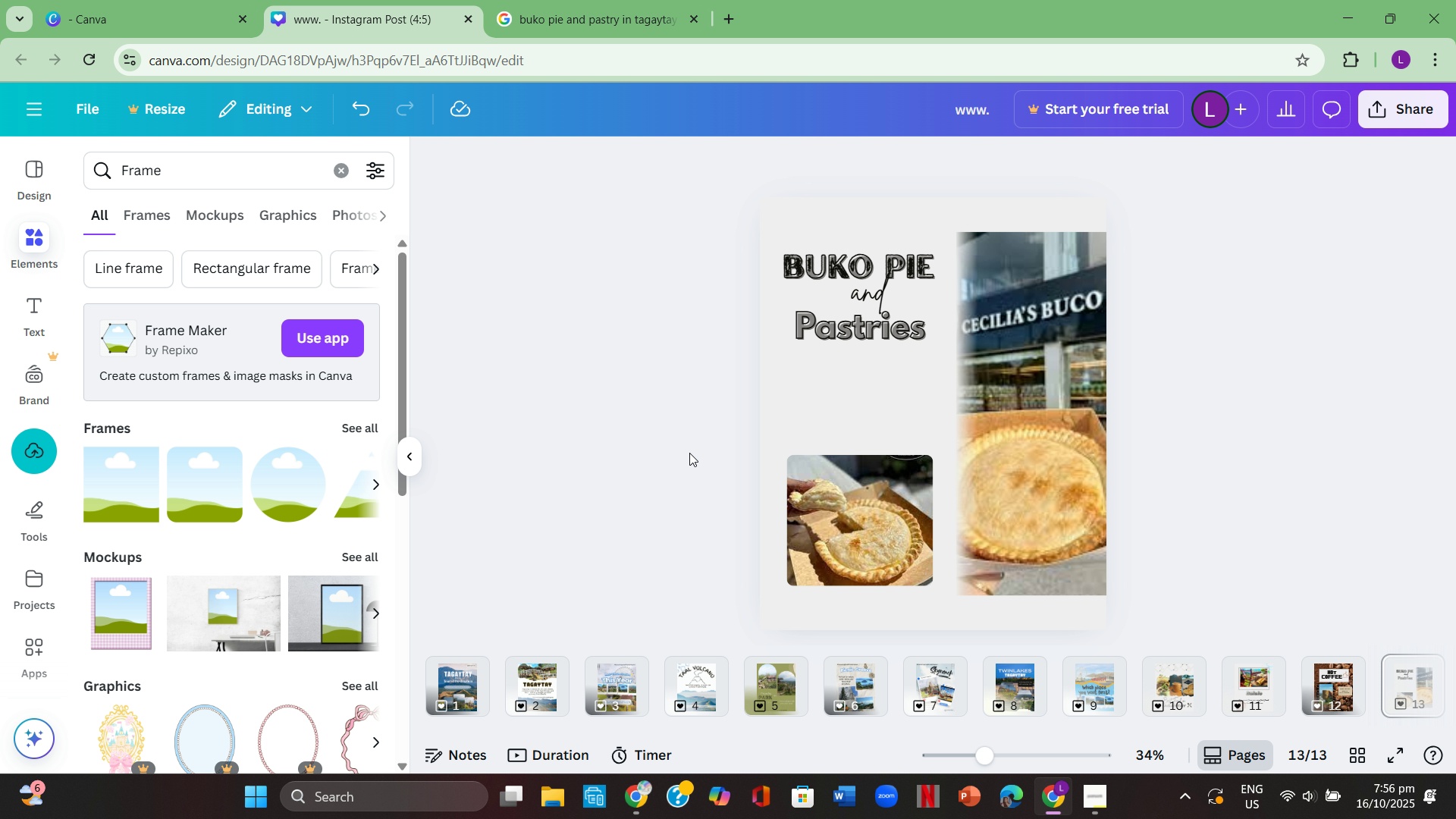 
hold_key(key=T, duration=0.31)
 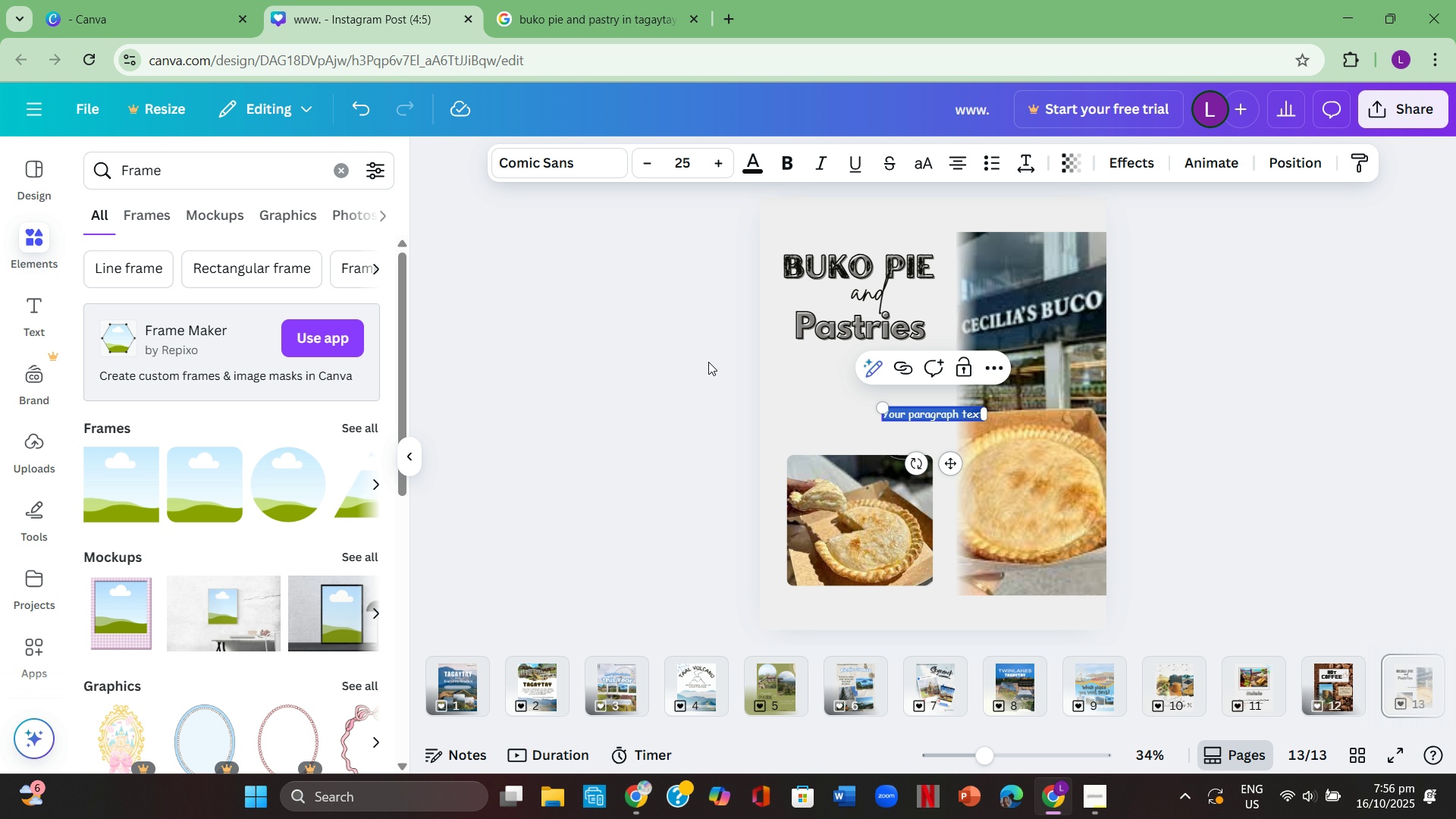 
hold_key(key=Backspace, duration=0.3)
 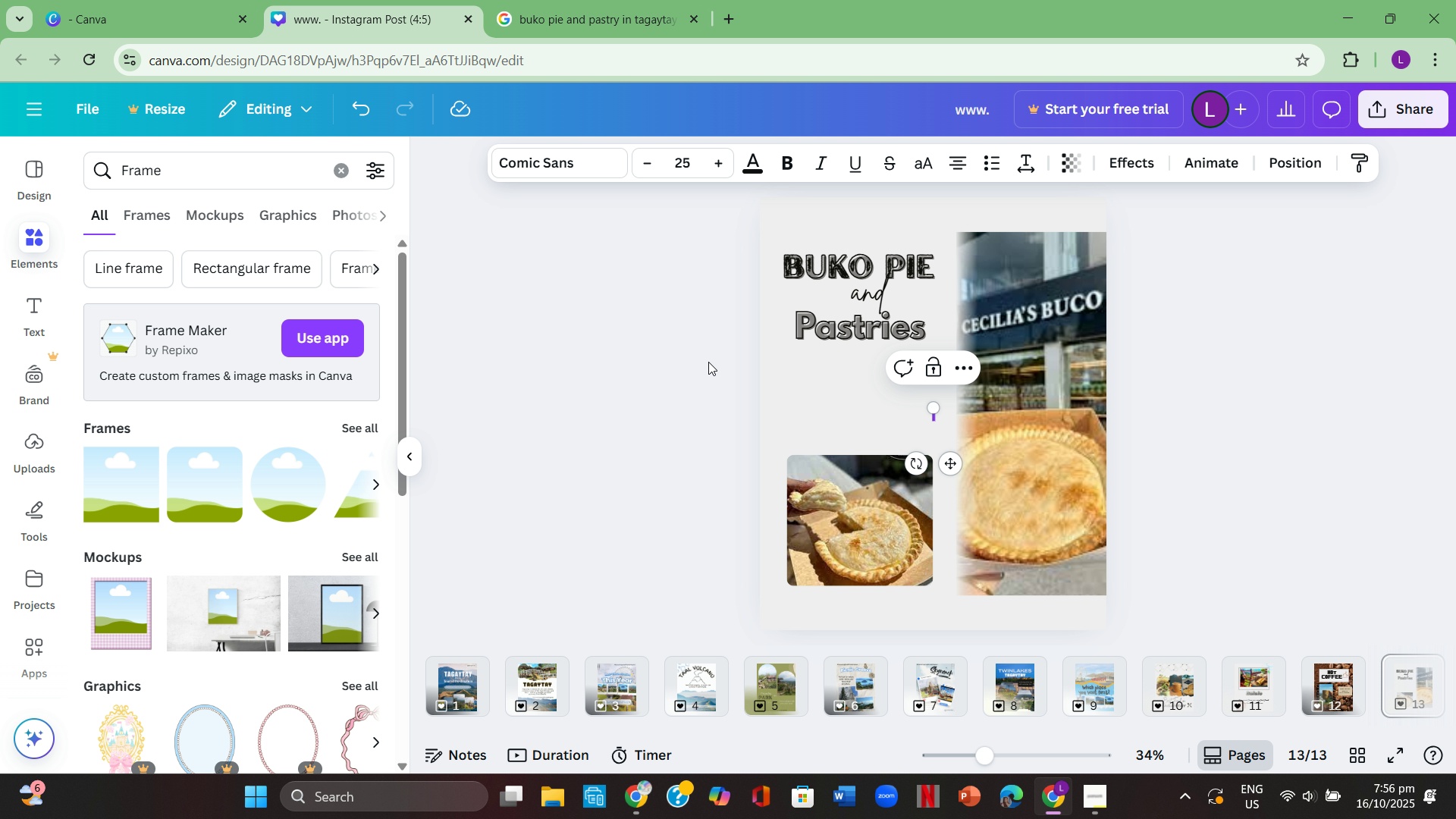 
wait(12.8)
 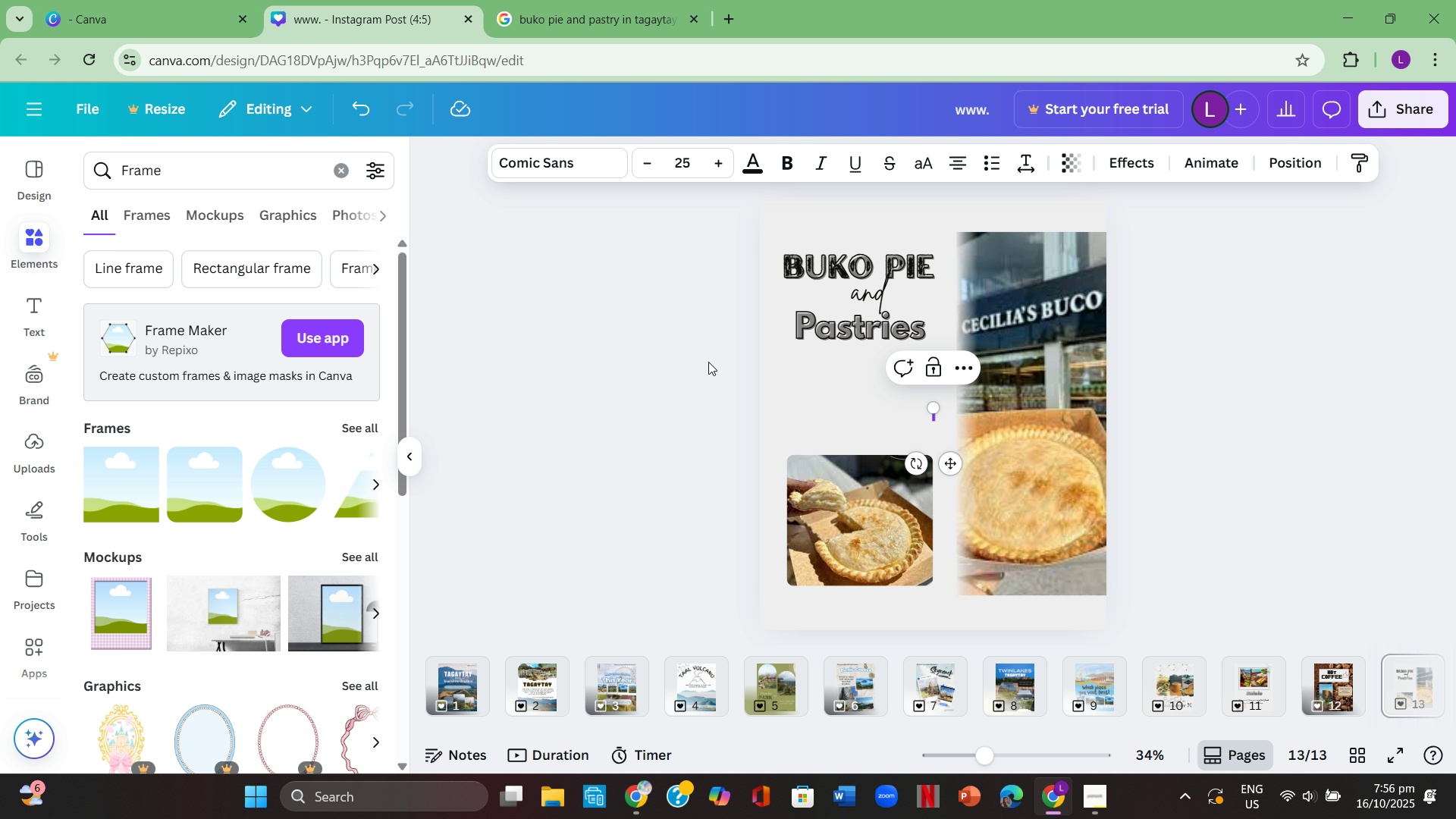 
type(Sweet treats for your trip home. )
 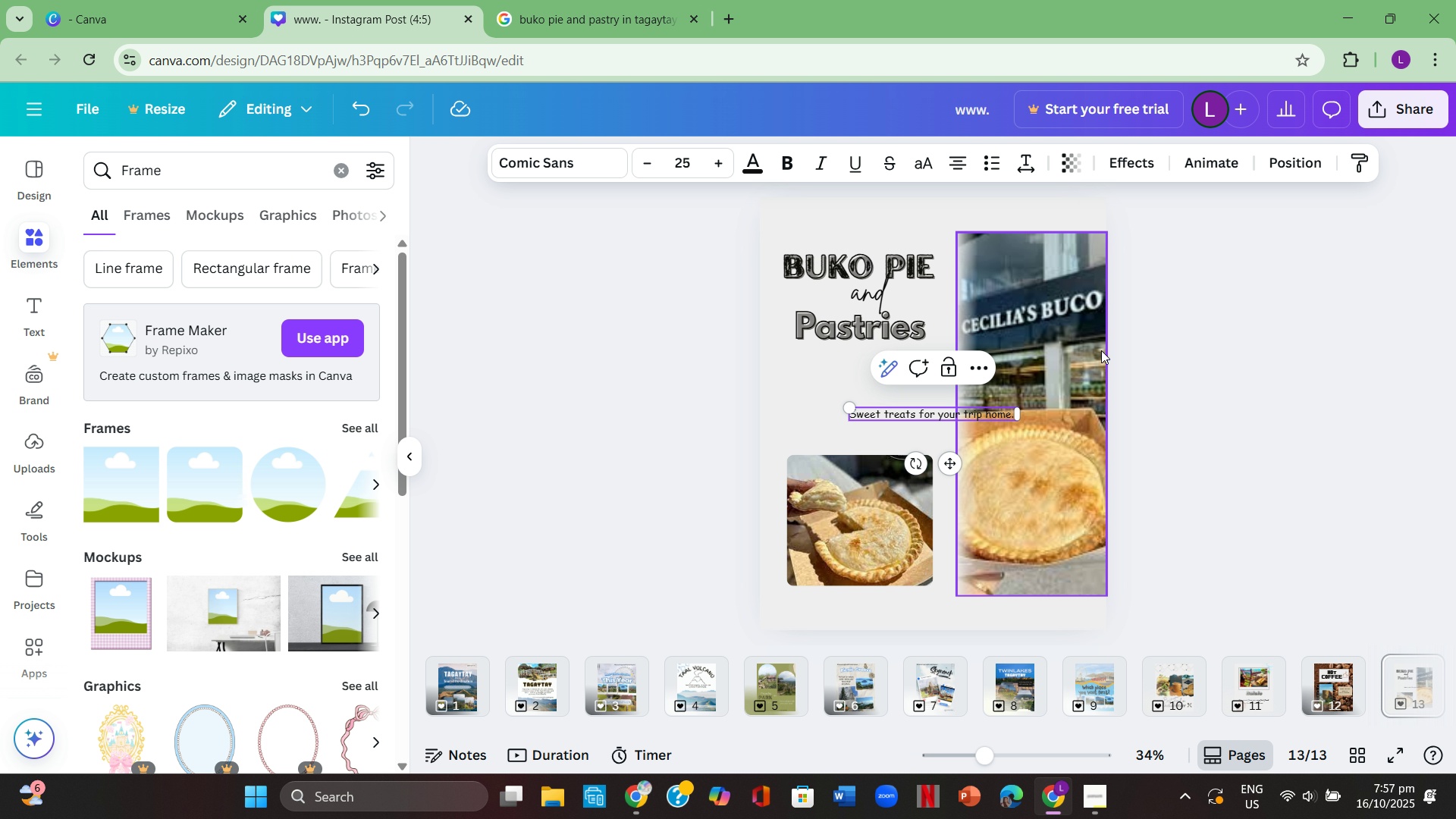 
left_click([1215, 425])
 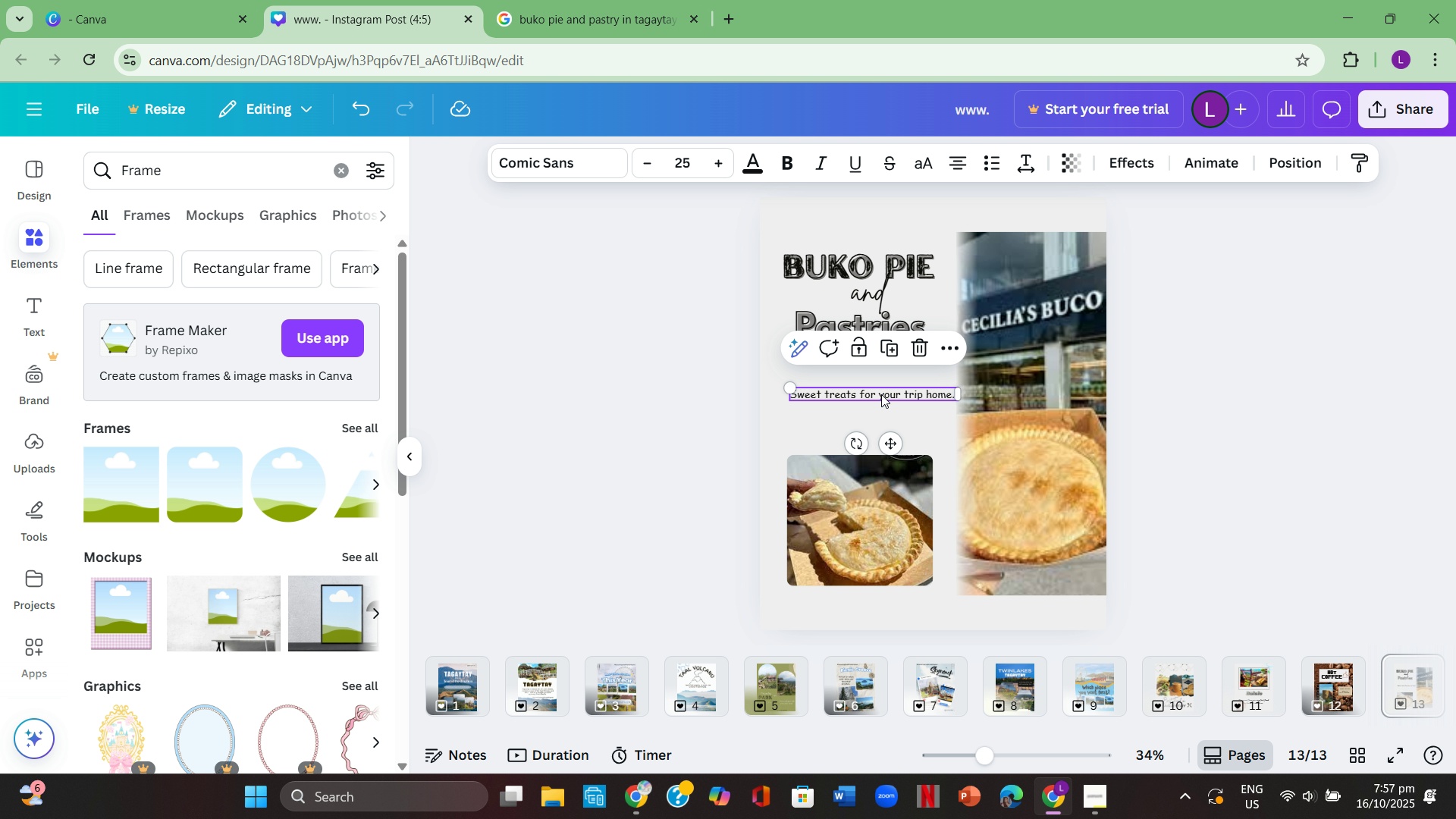 
double_click([882, 394])
 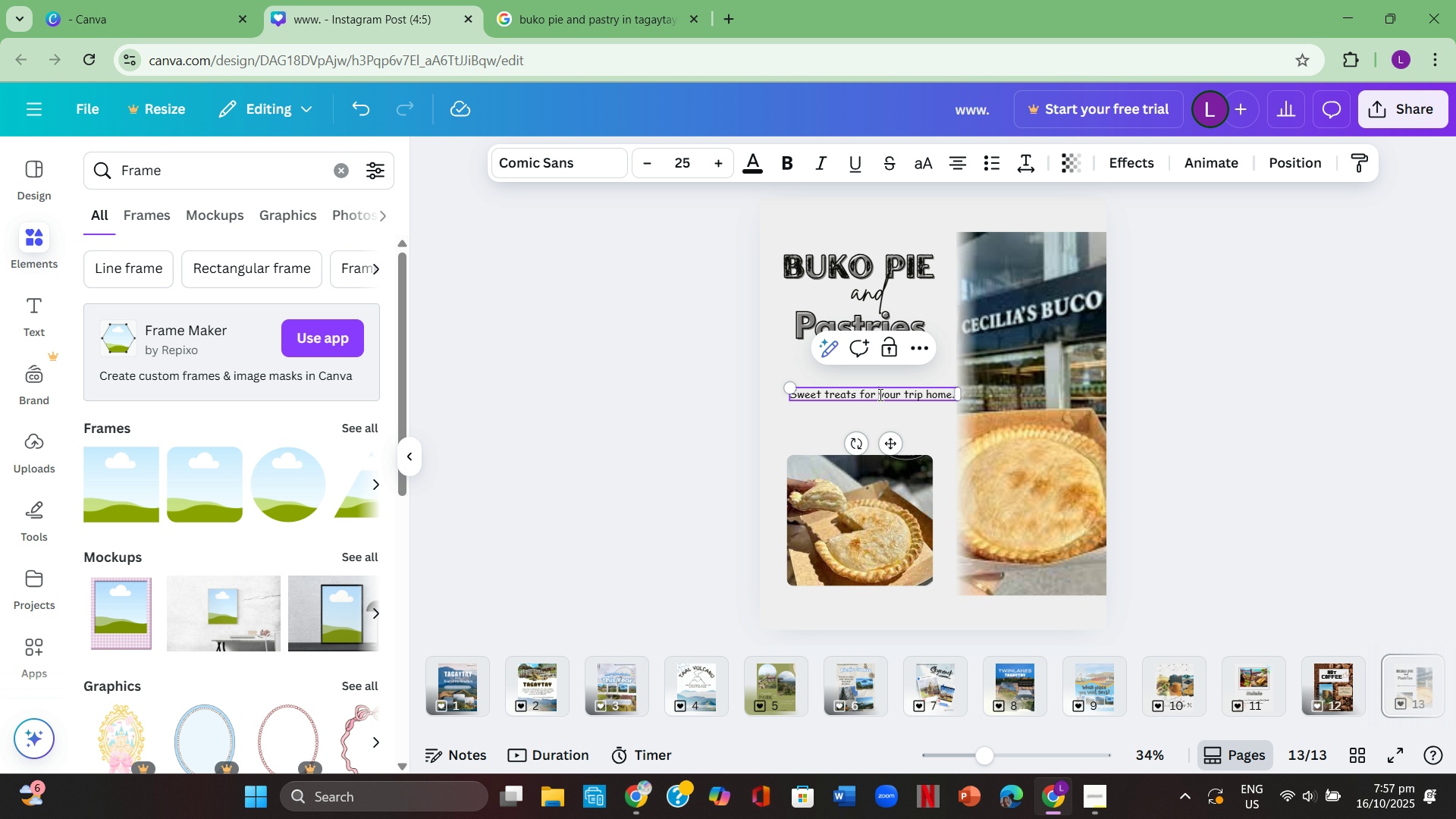 
left_click([879, 394])
 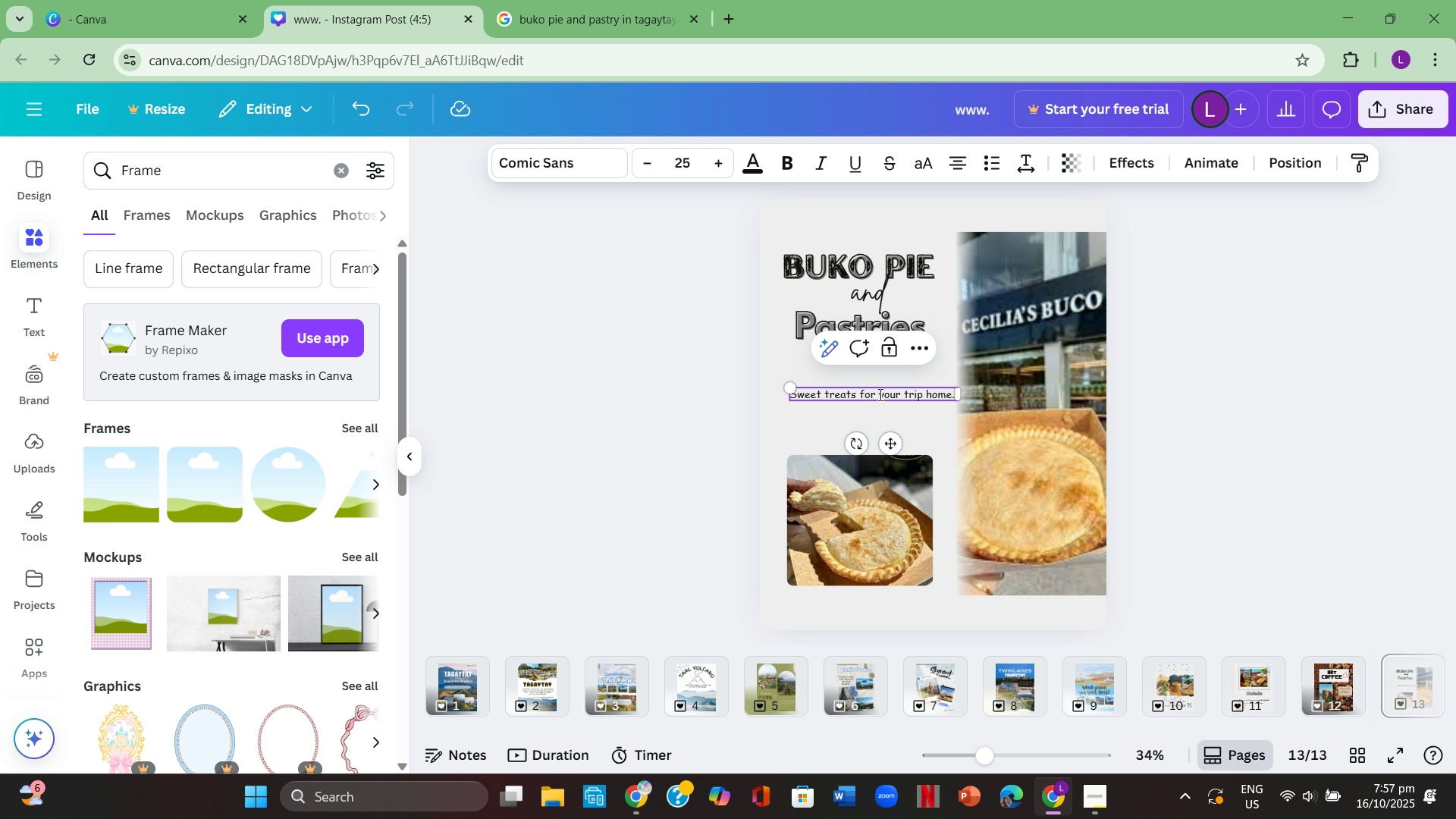 
key(Enter)
 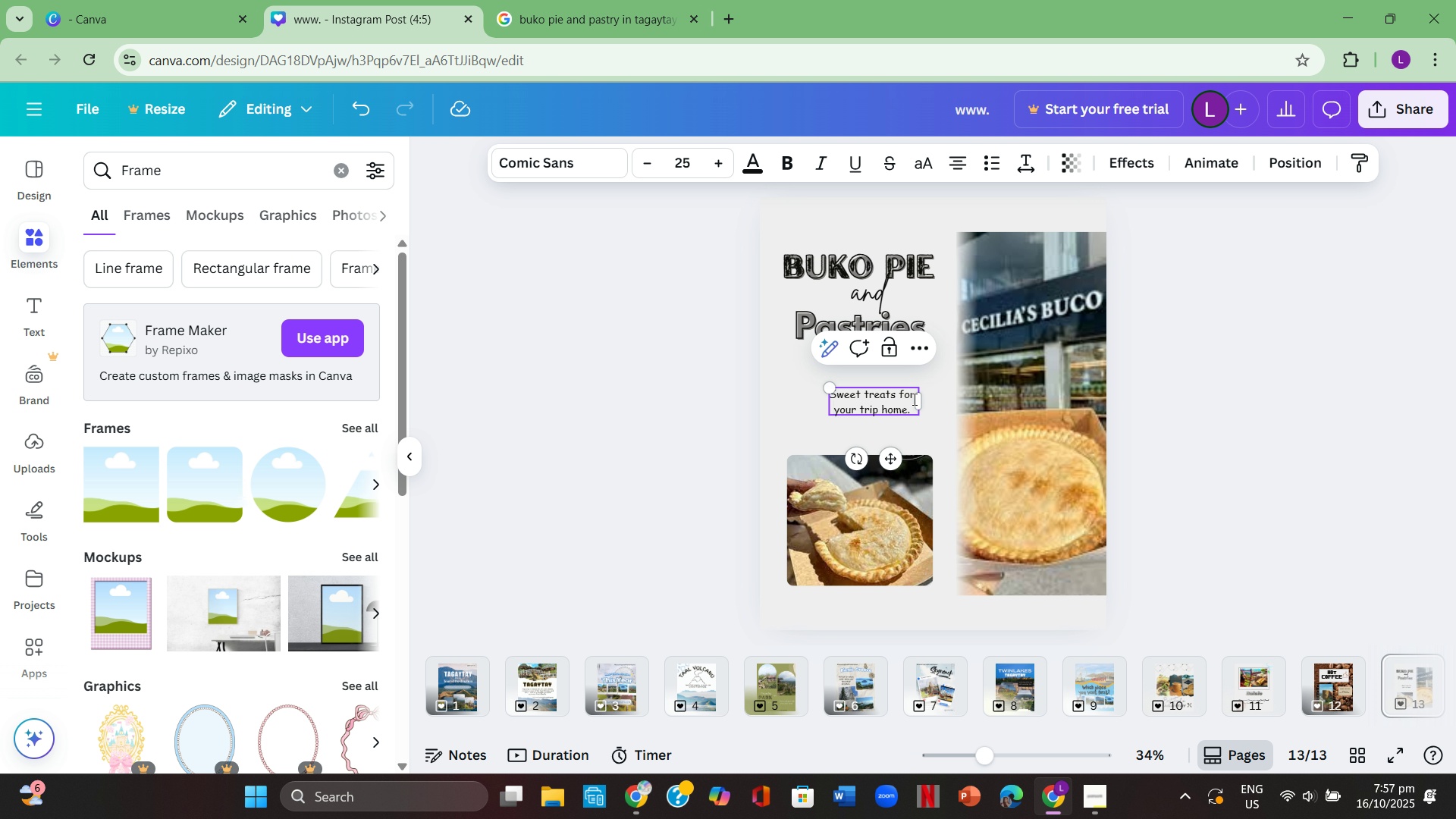 
left_click([936, 415])
 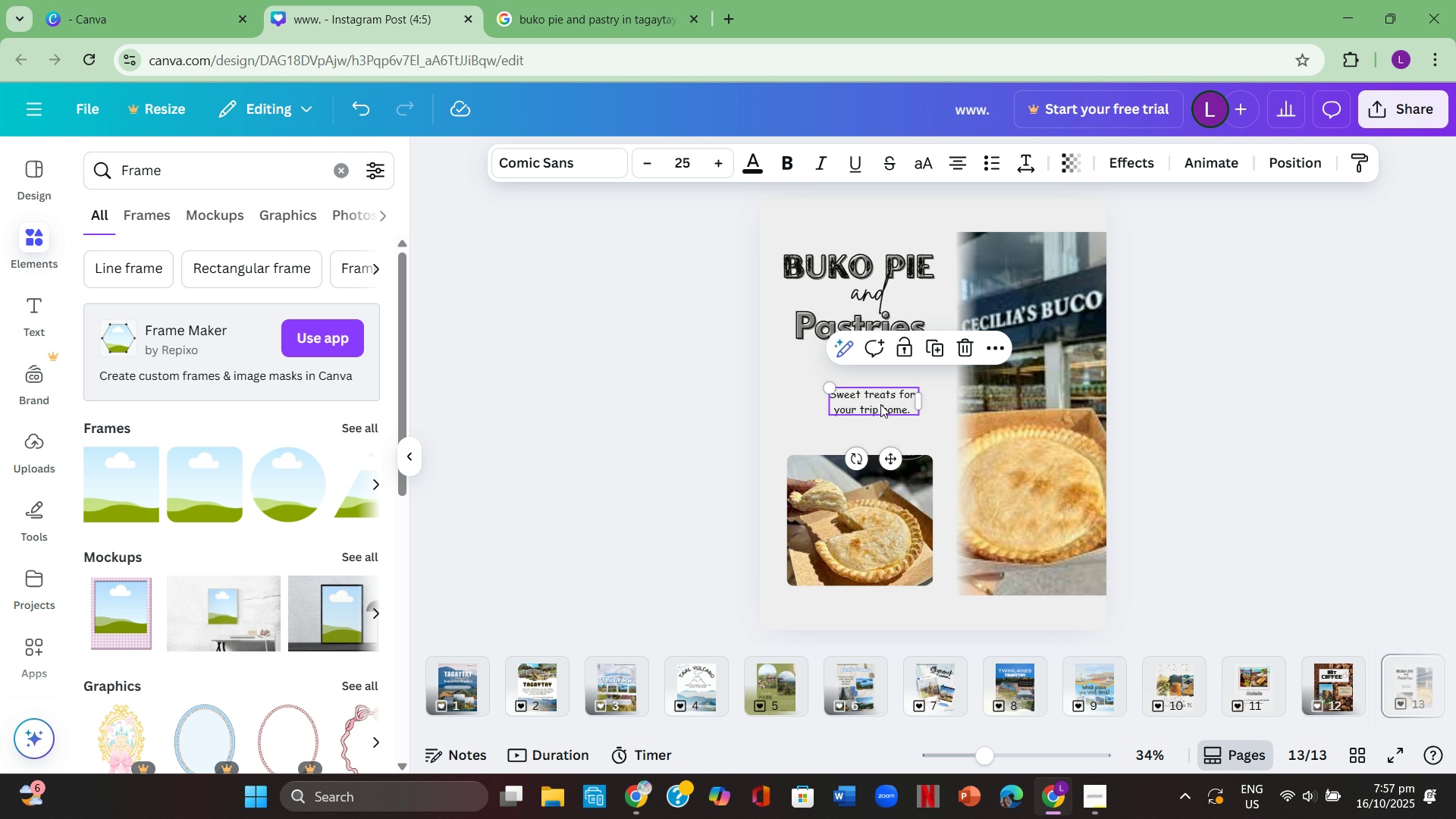 
double_click([880, 404])
 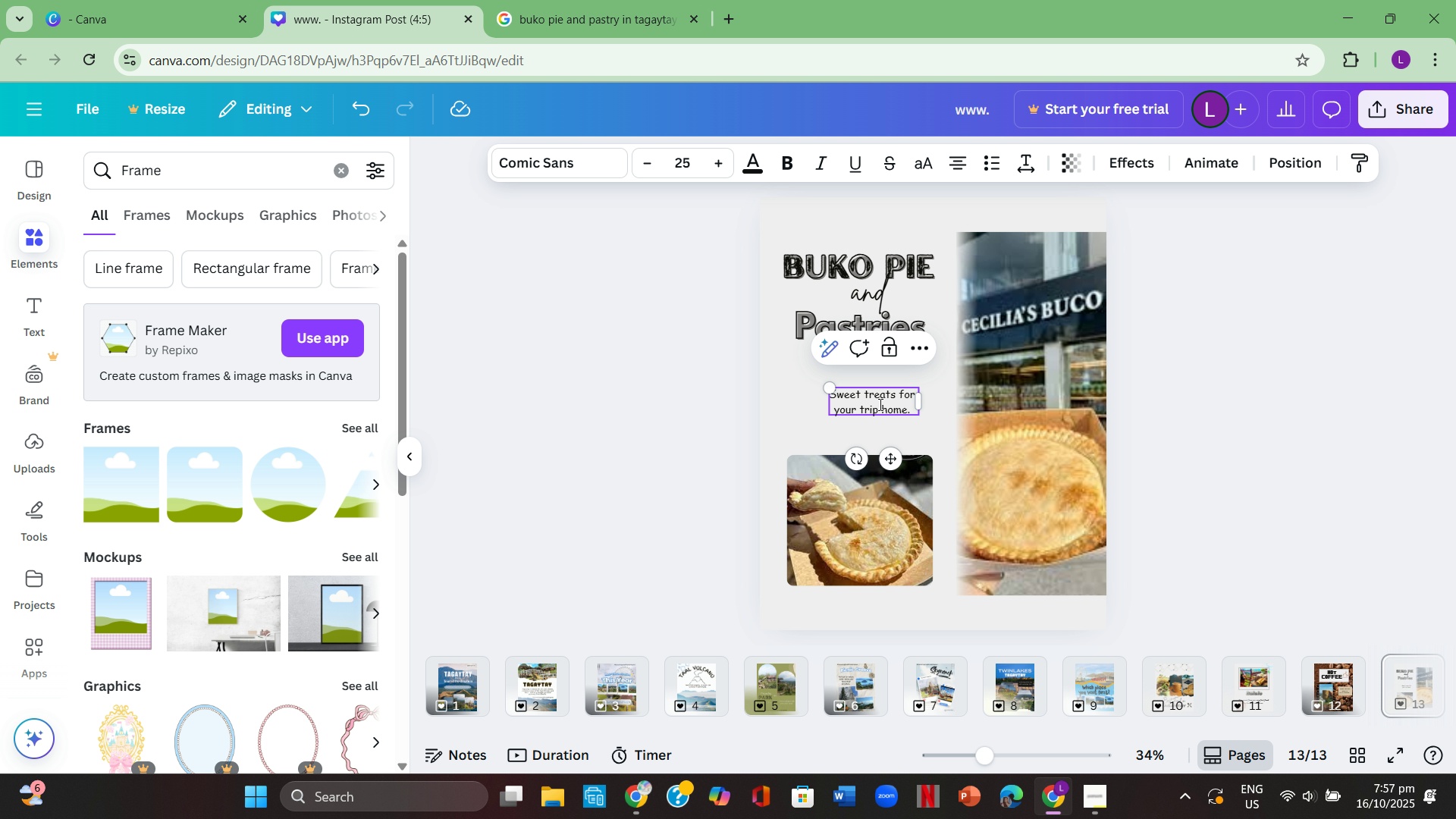 
key(Control+ControlLeft)
 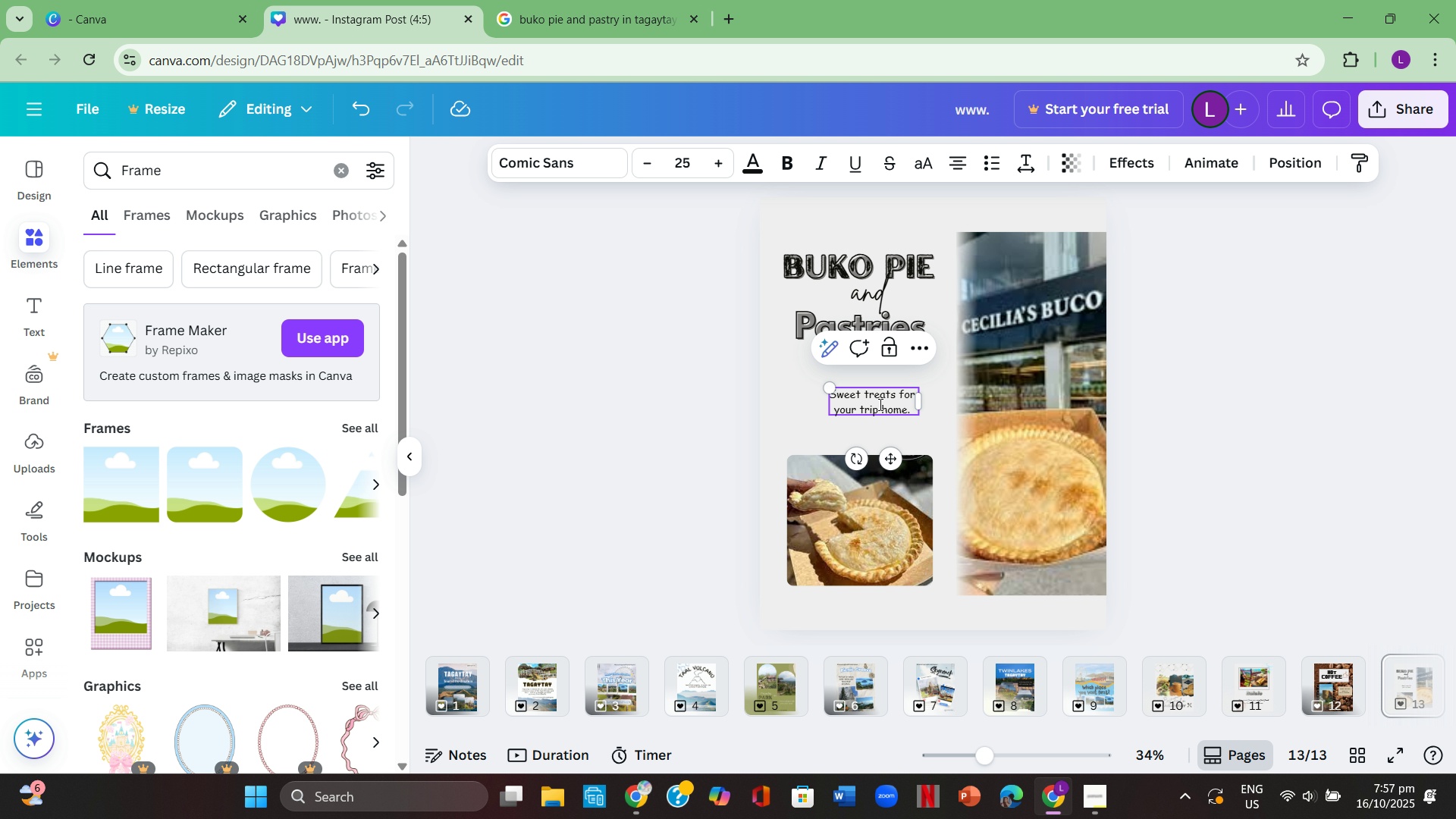 
key(Control+A)
 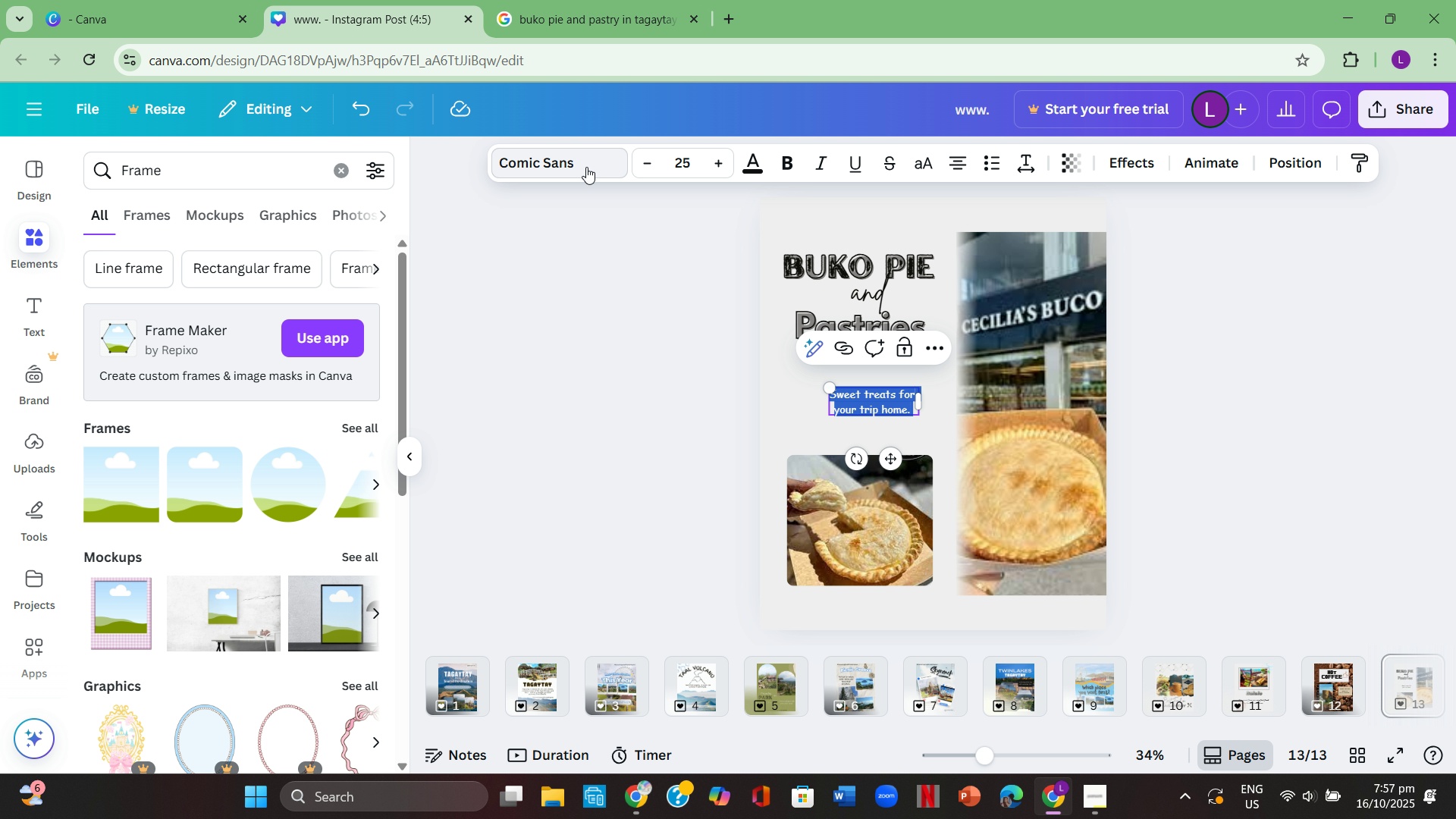 
left_click([587, 163])
 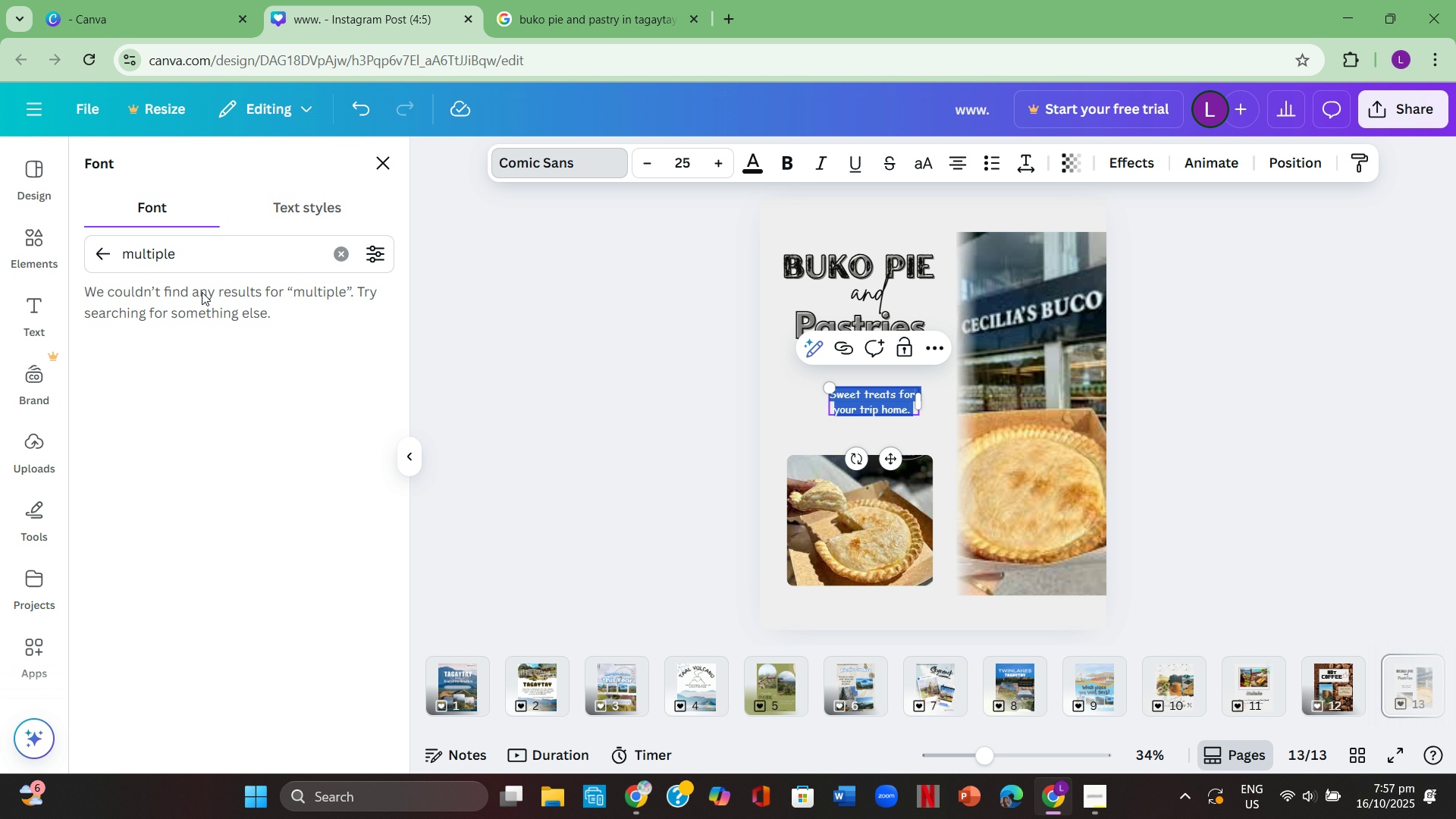 
left_click([96, 253])
 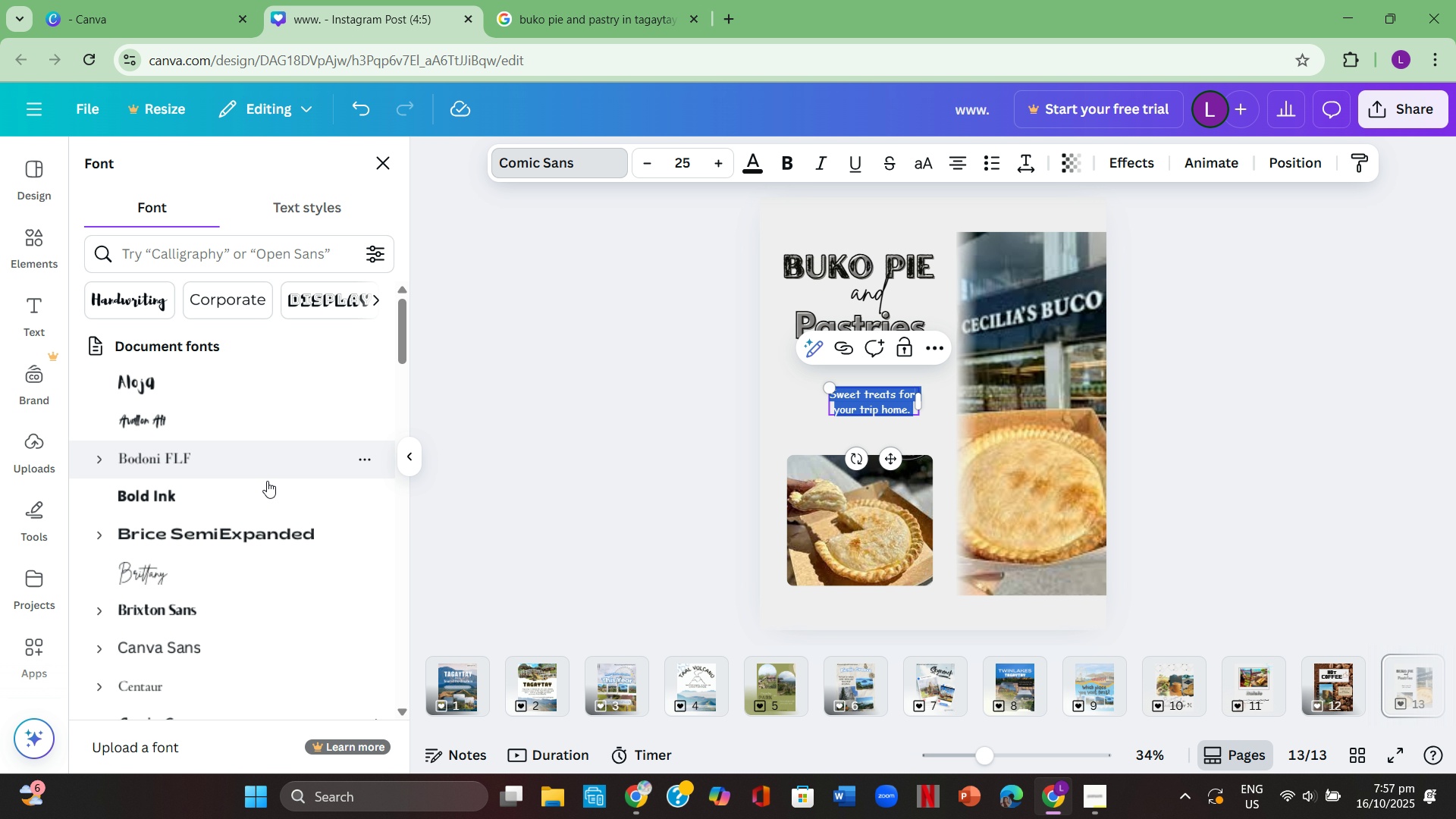 
left_click([273, 469])
 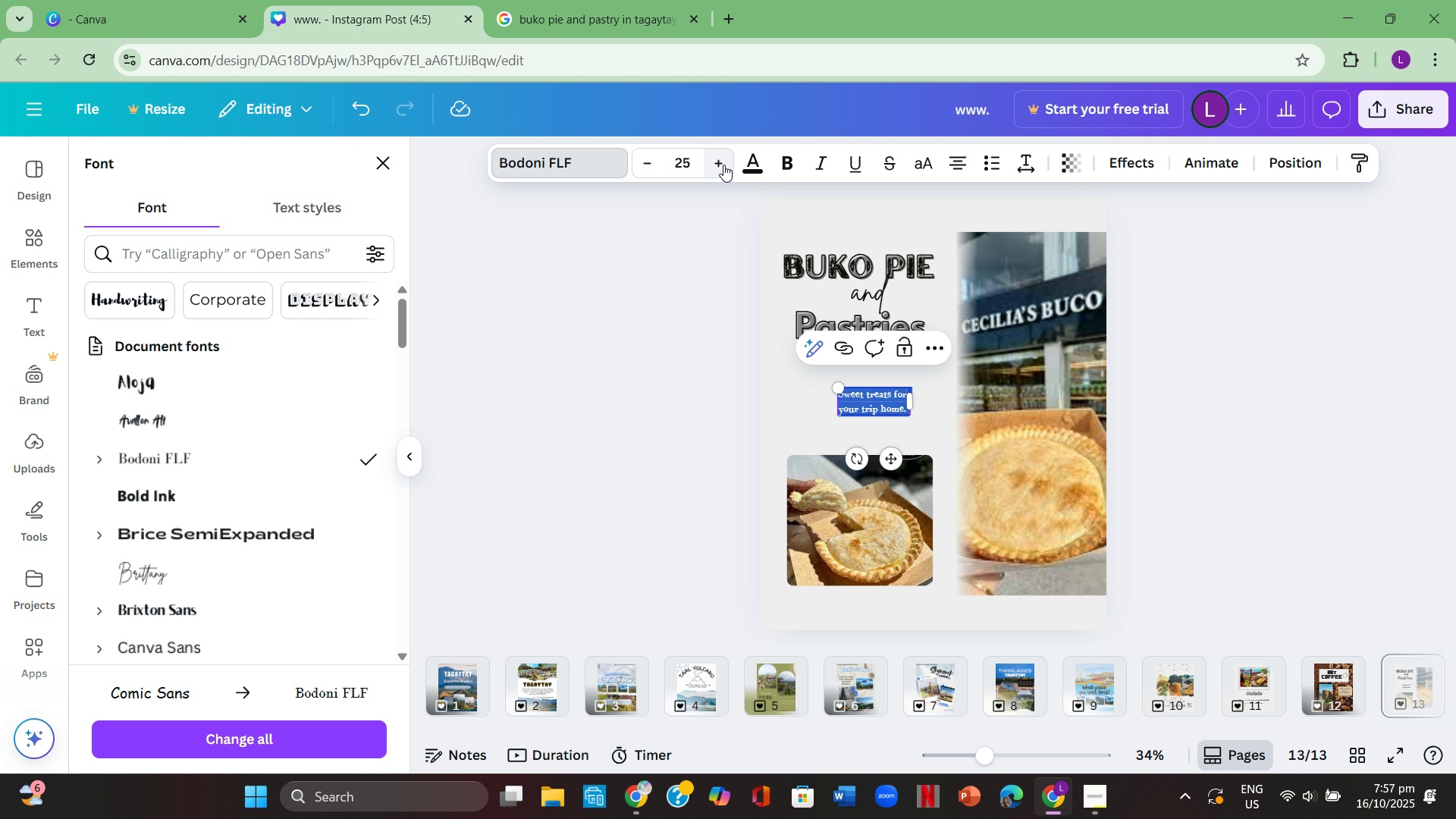 
double_click([720, 168])
 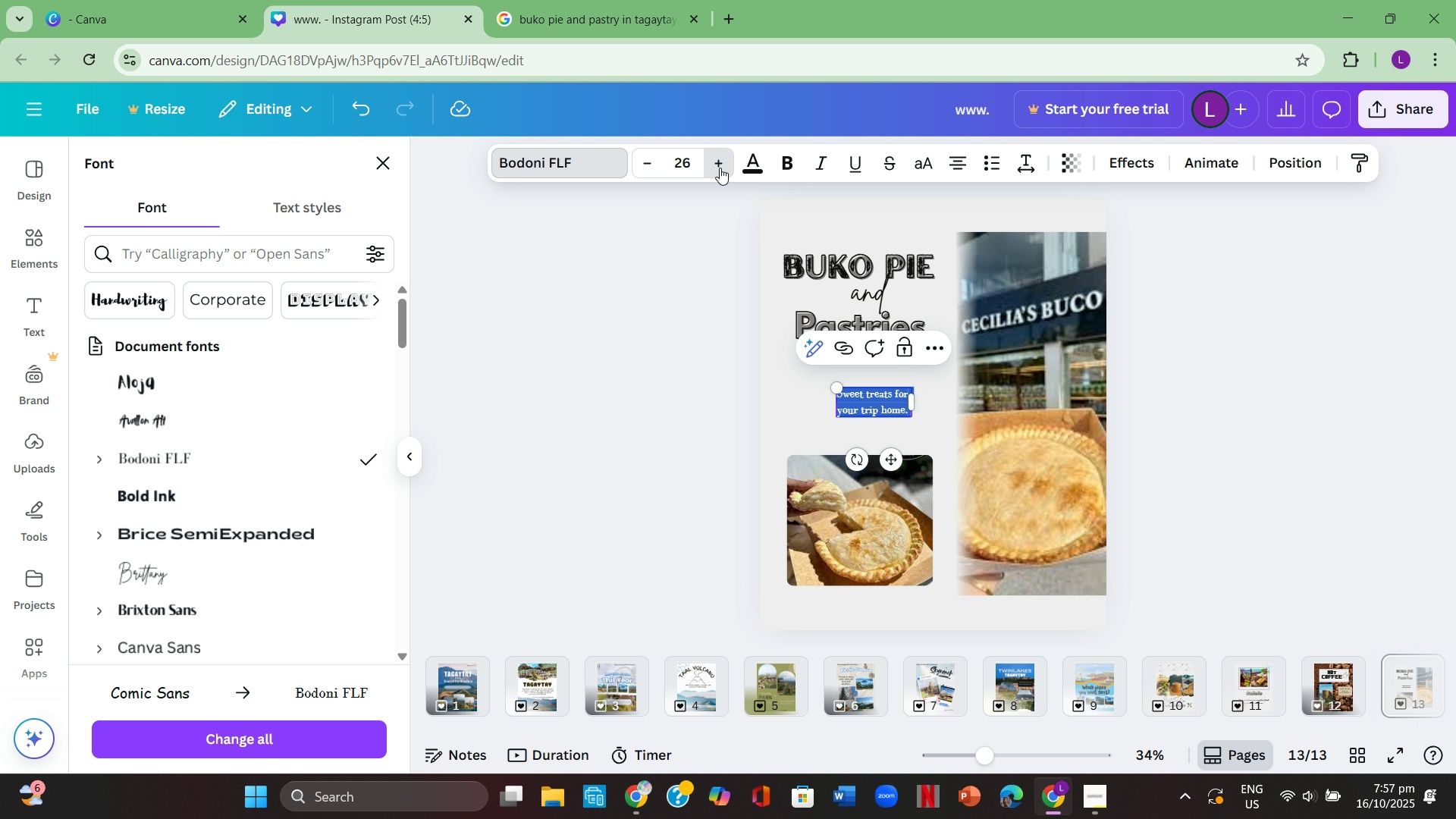 
triple_click([720, 168])
 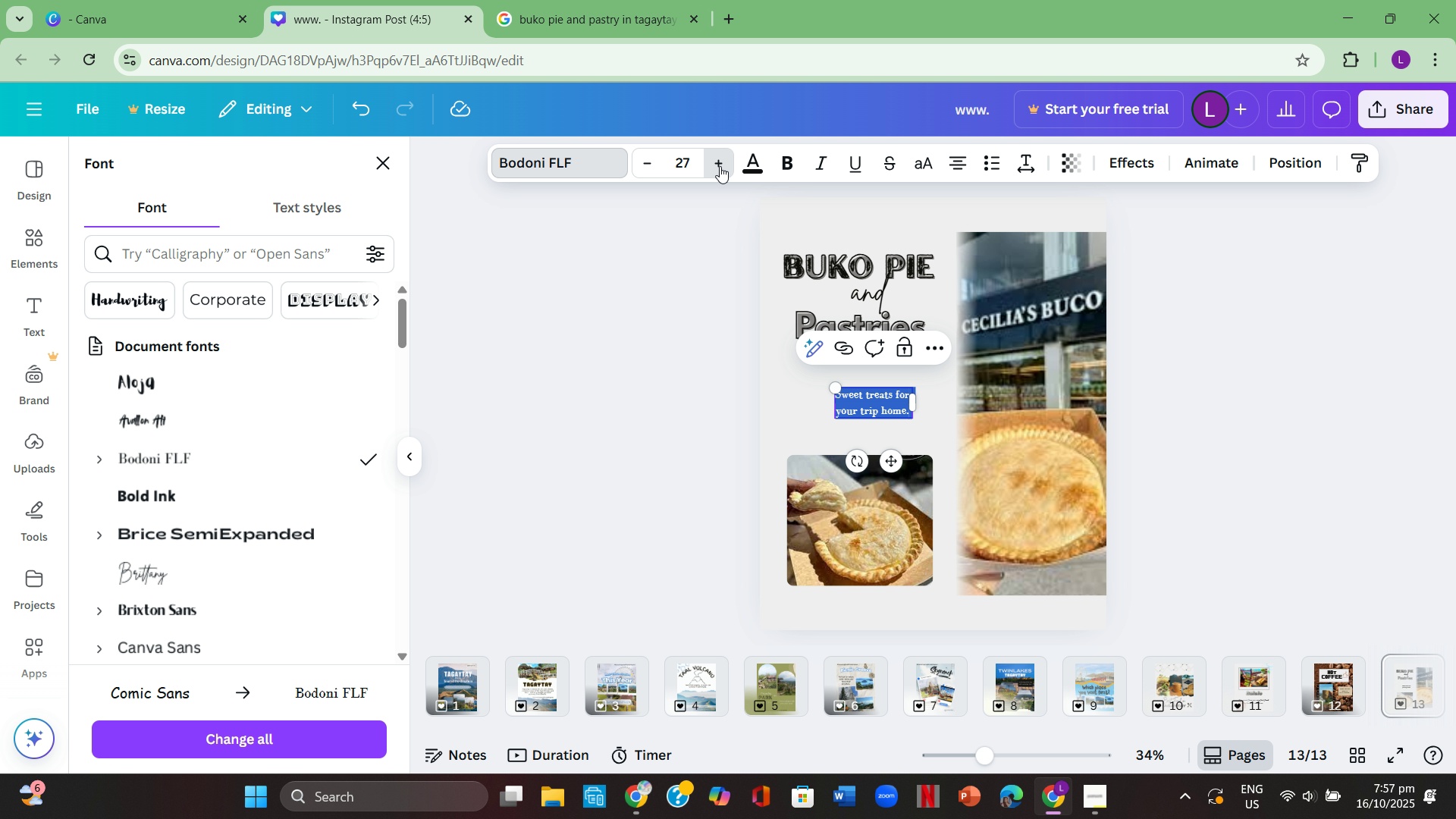 
triple_click([720, 166])
 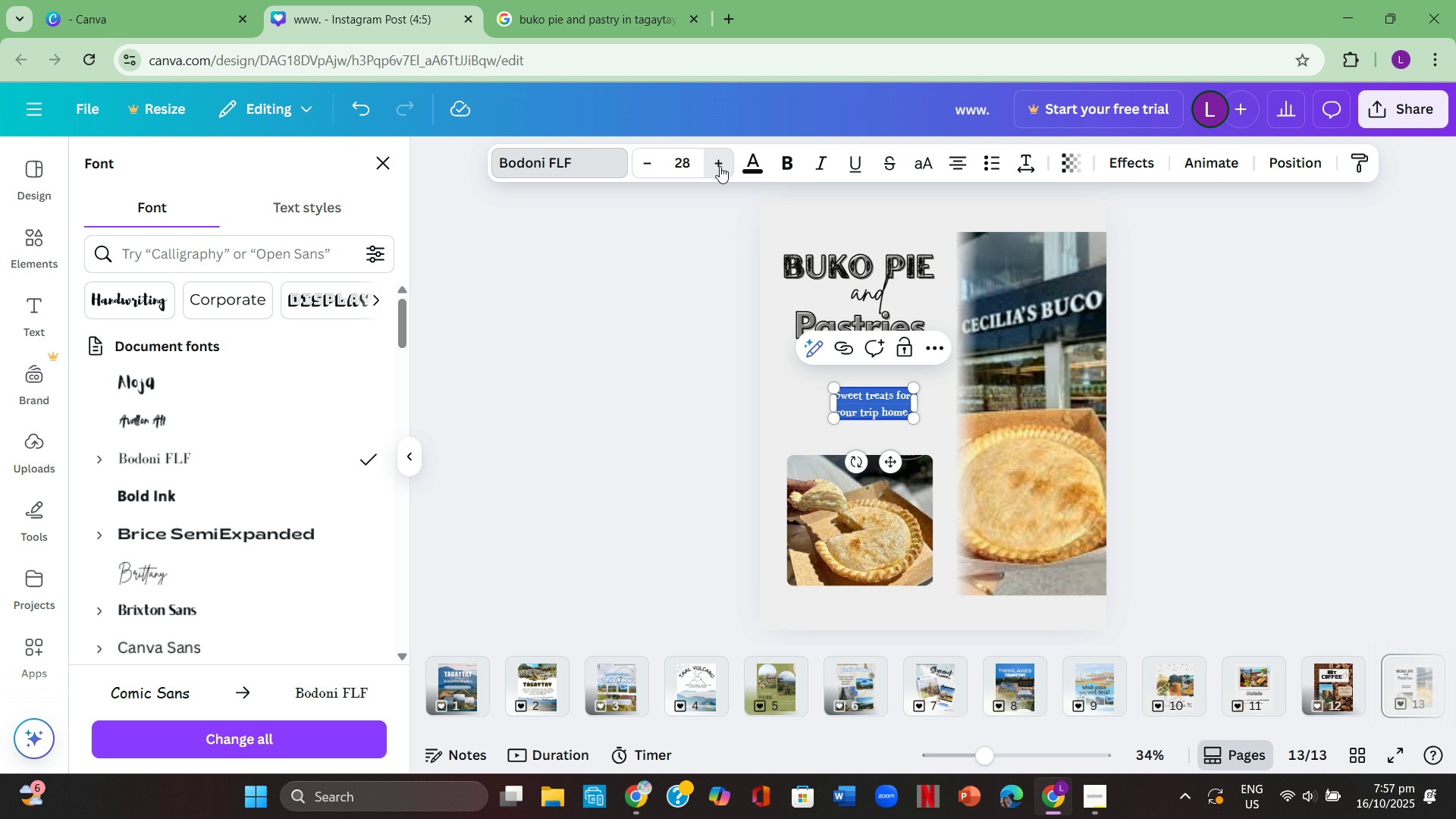 
triple_click([720, 166])
 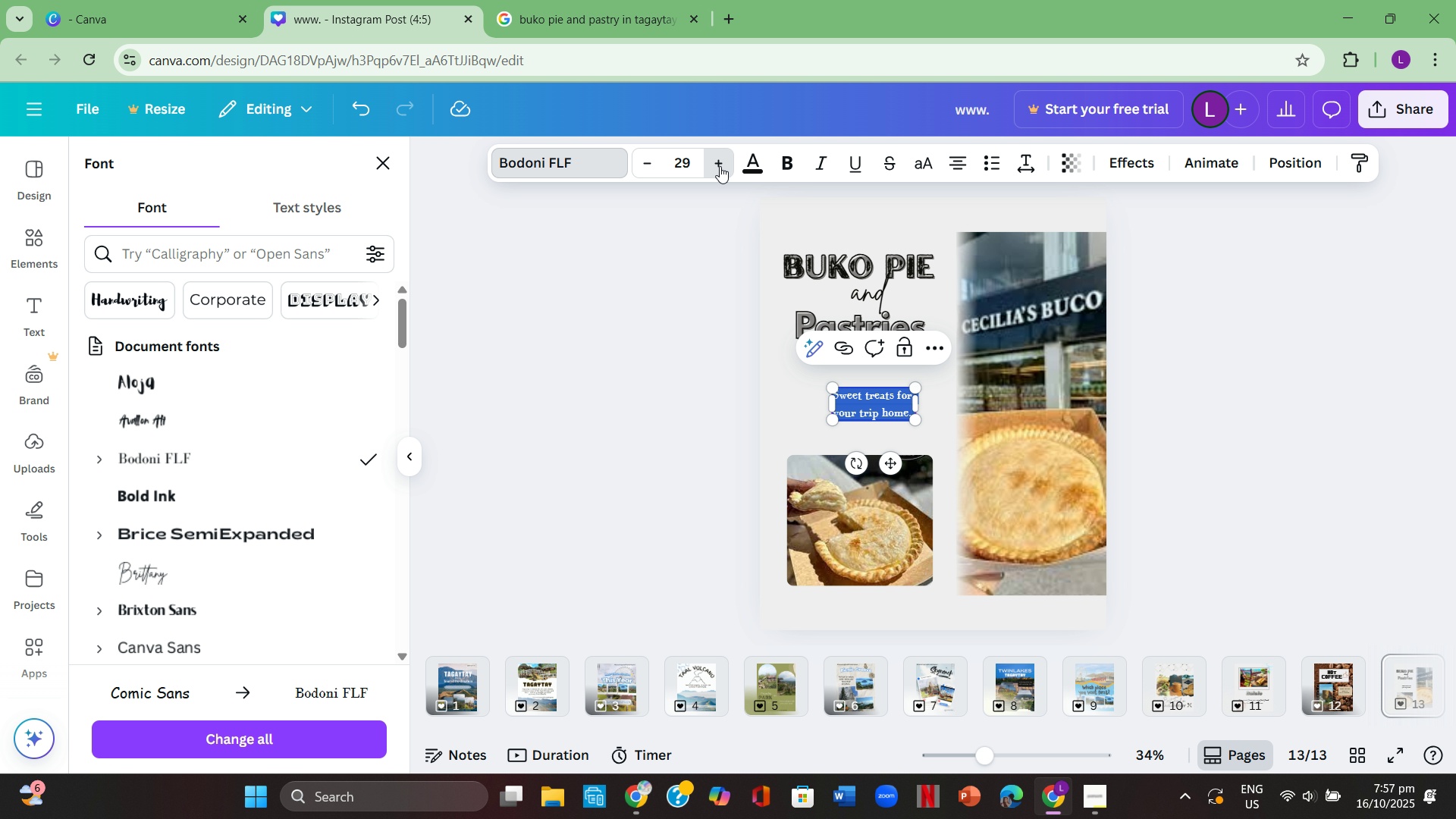 
triple_click([720, 166])
 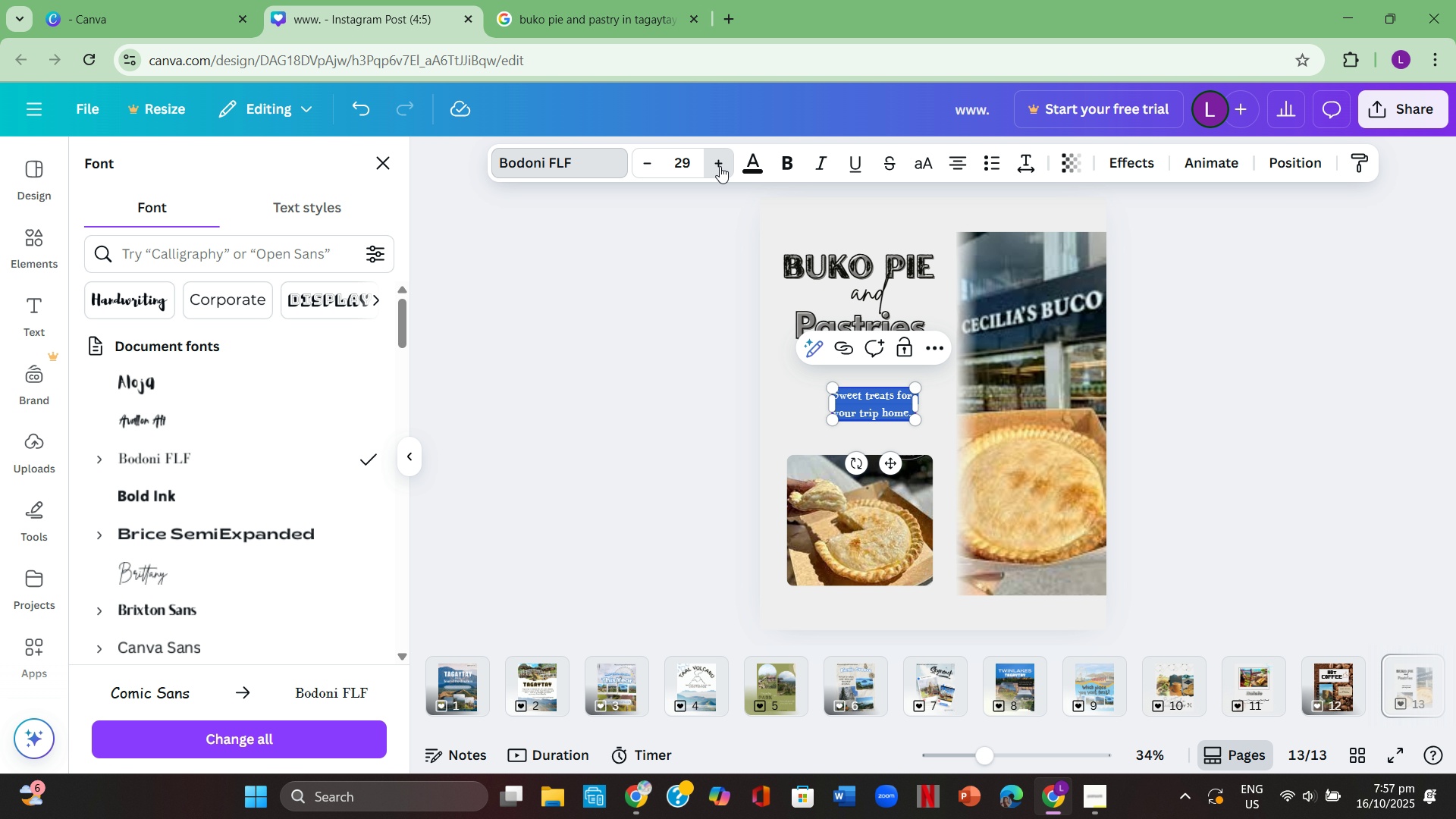 
triple_click([720, 166])
 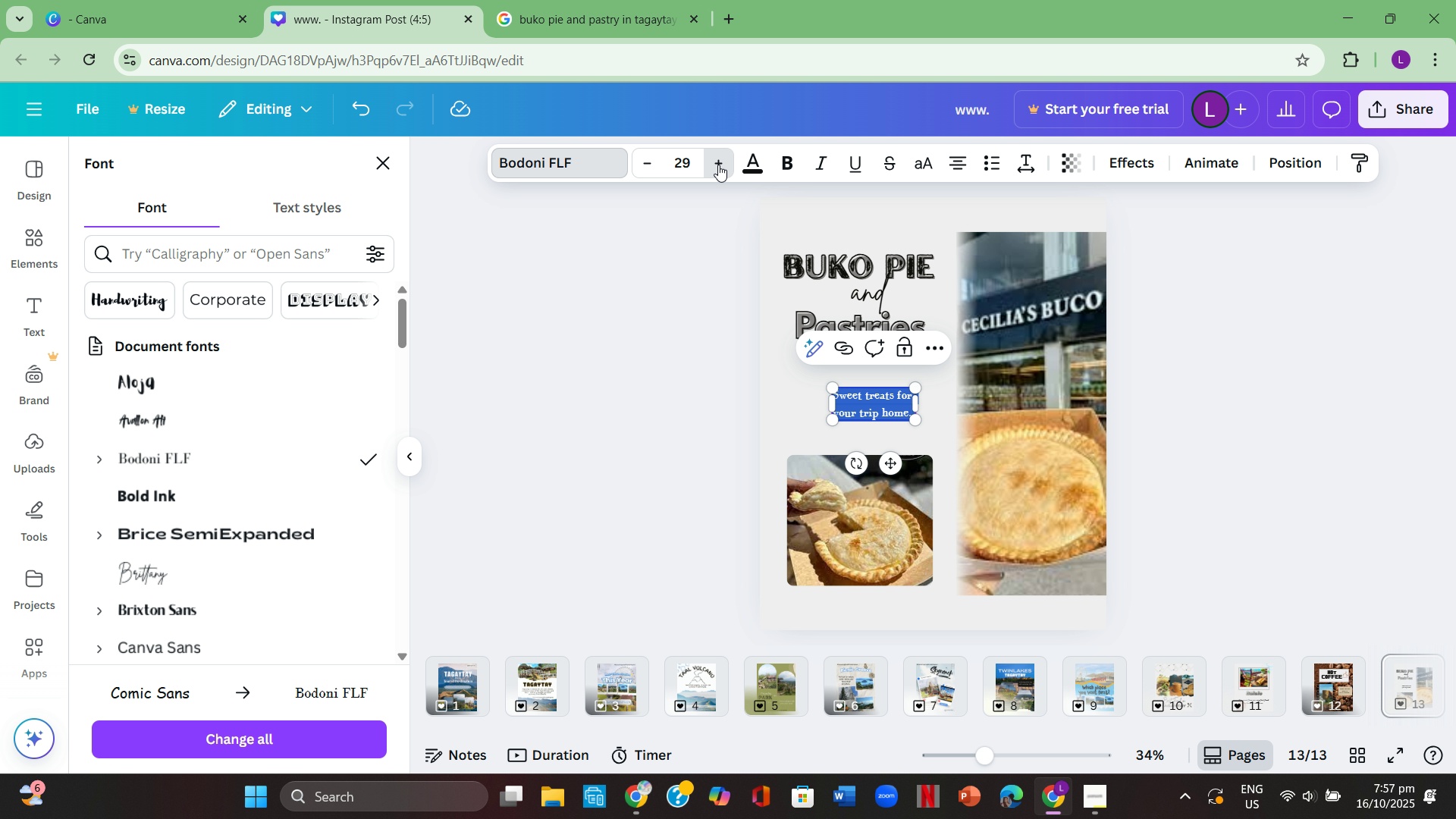 
triple_click([720, 166])
 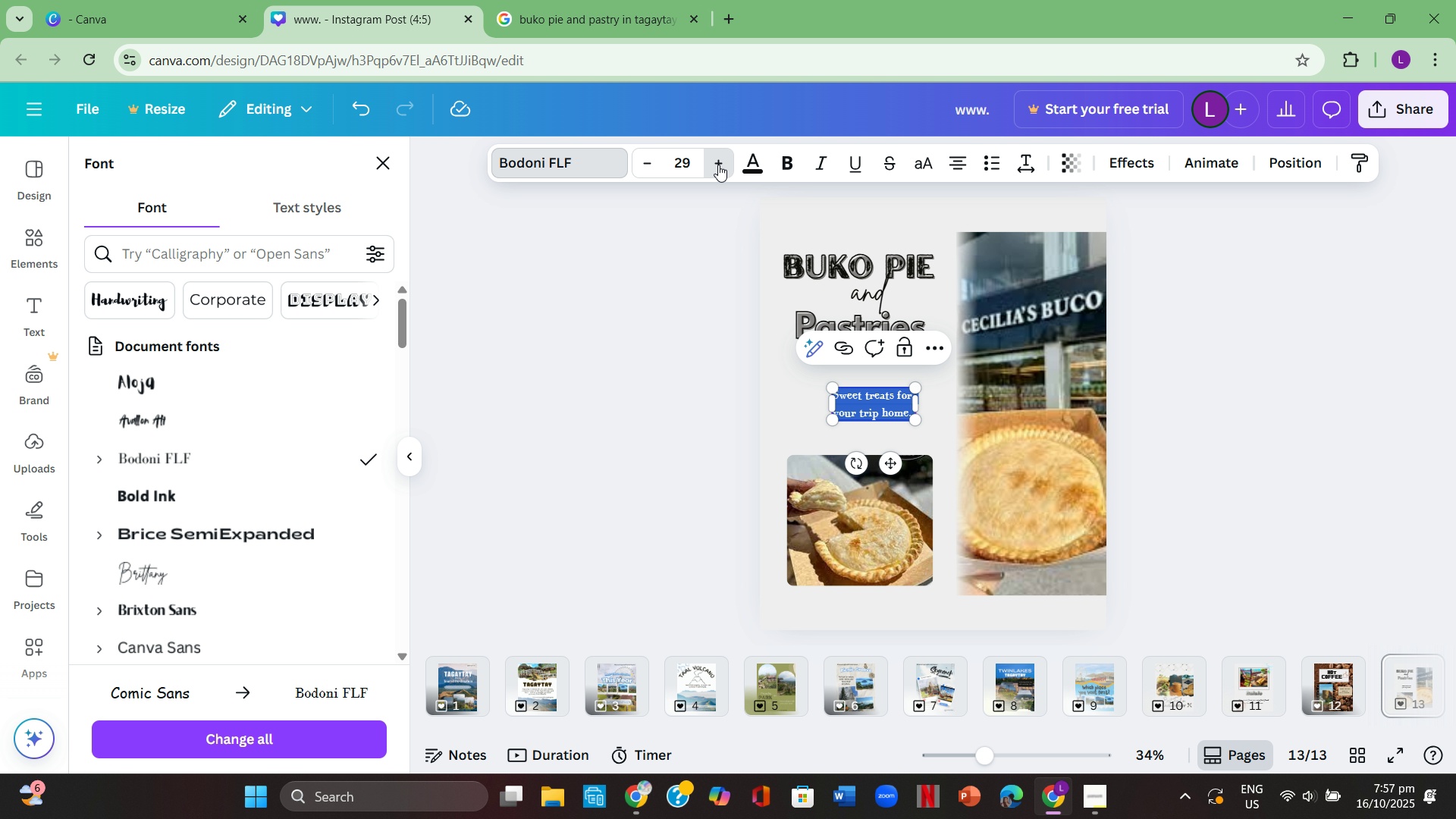 
triple_click([720, 166])
 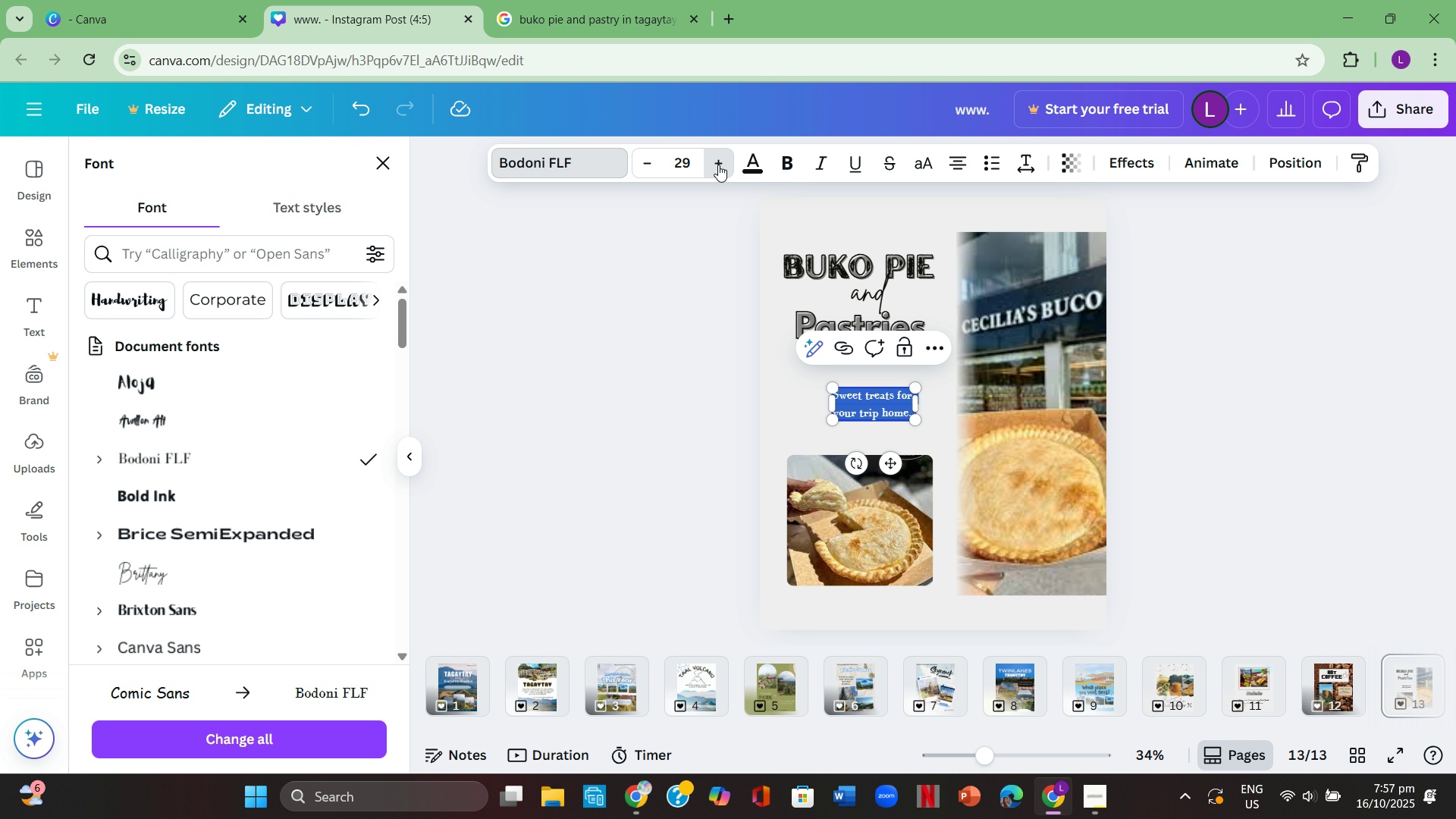 
triple_click([720, 166])
 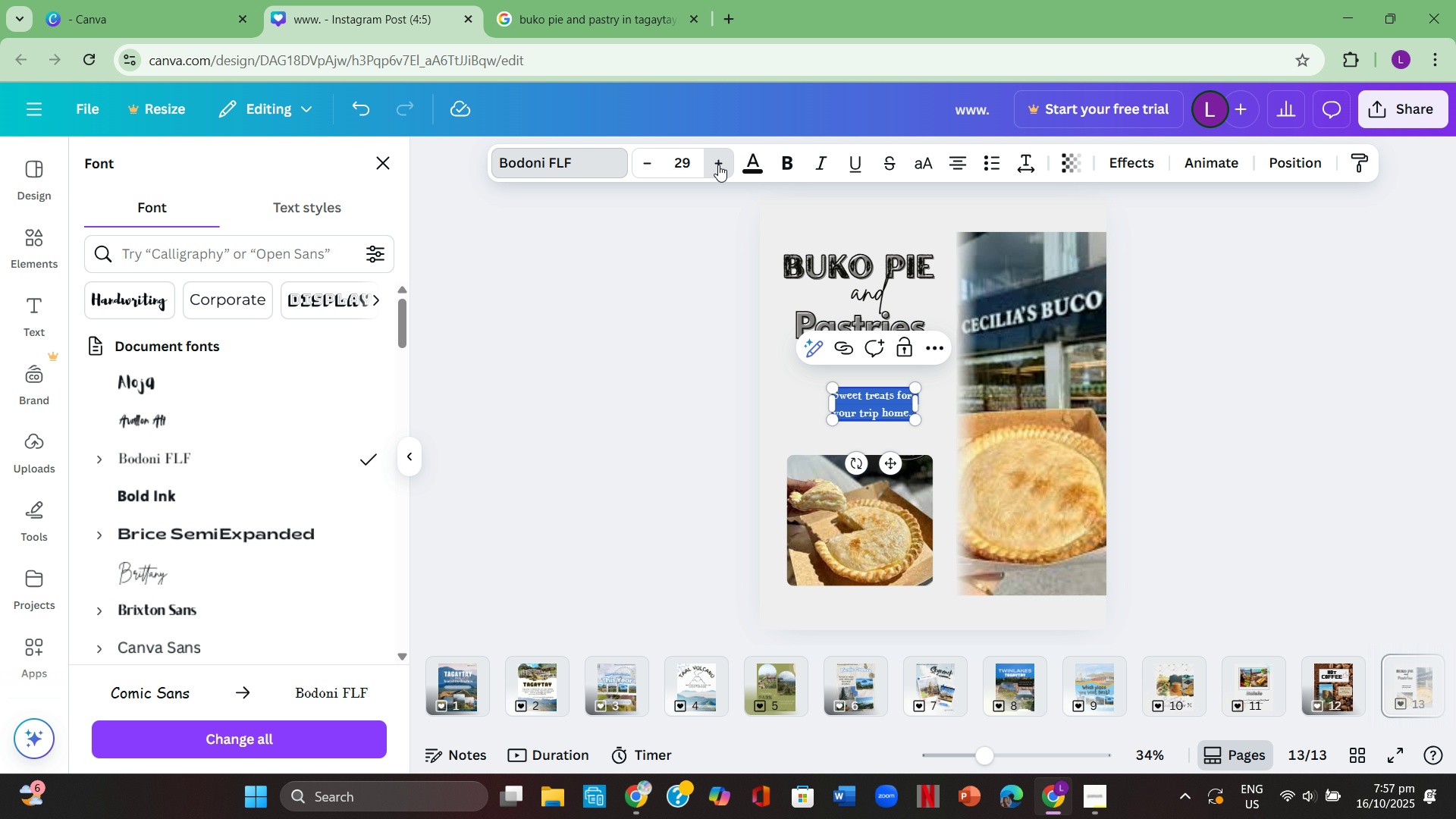 
triple_click([720, 166])
 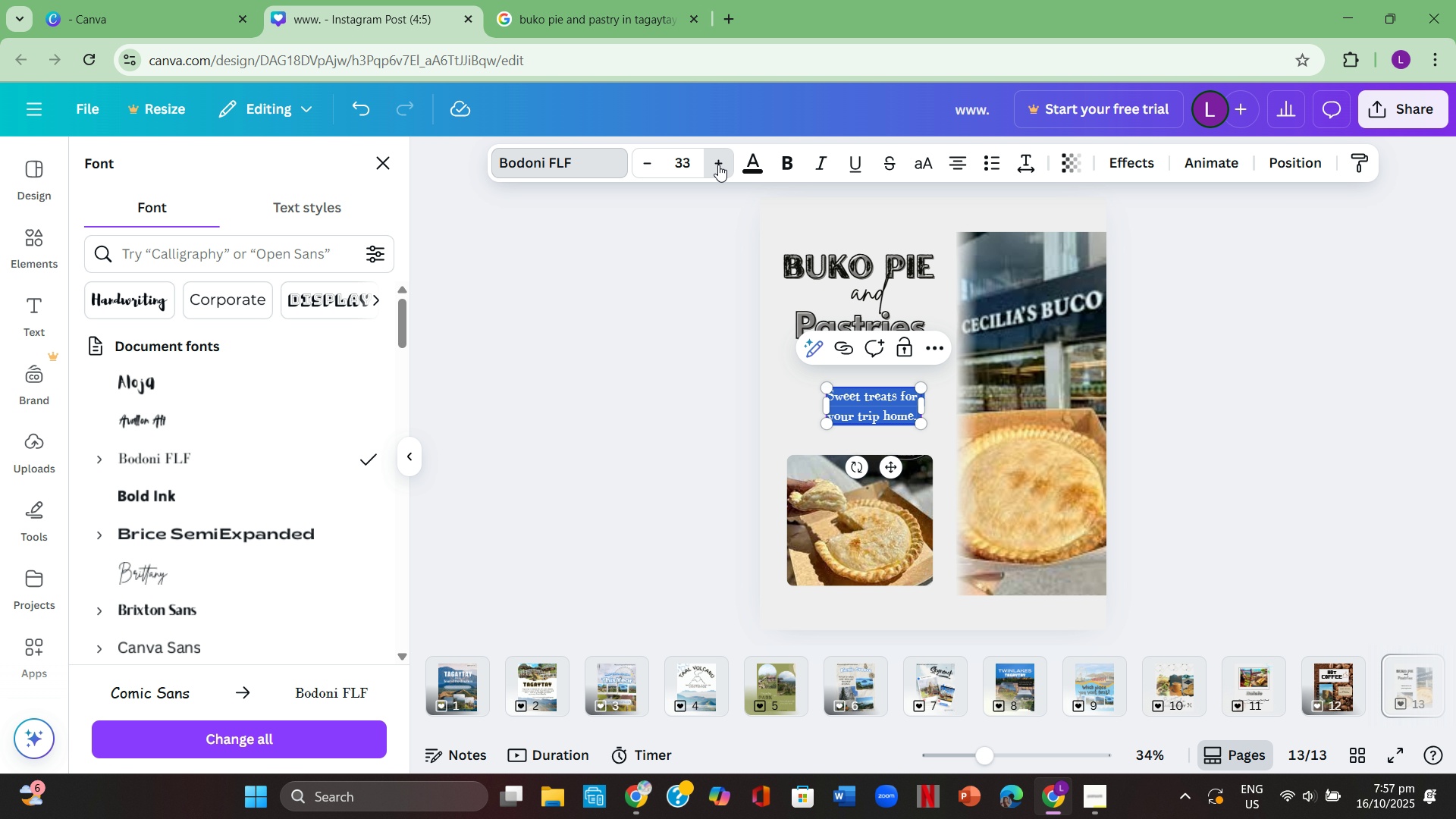 
triple_click([718, 165])
 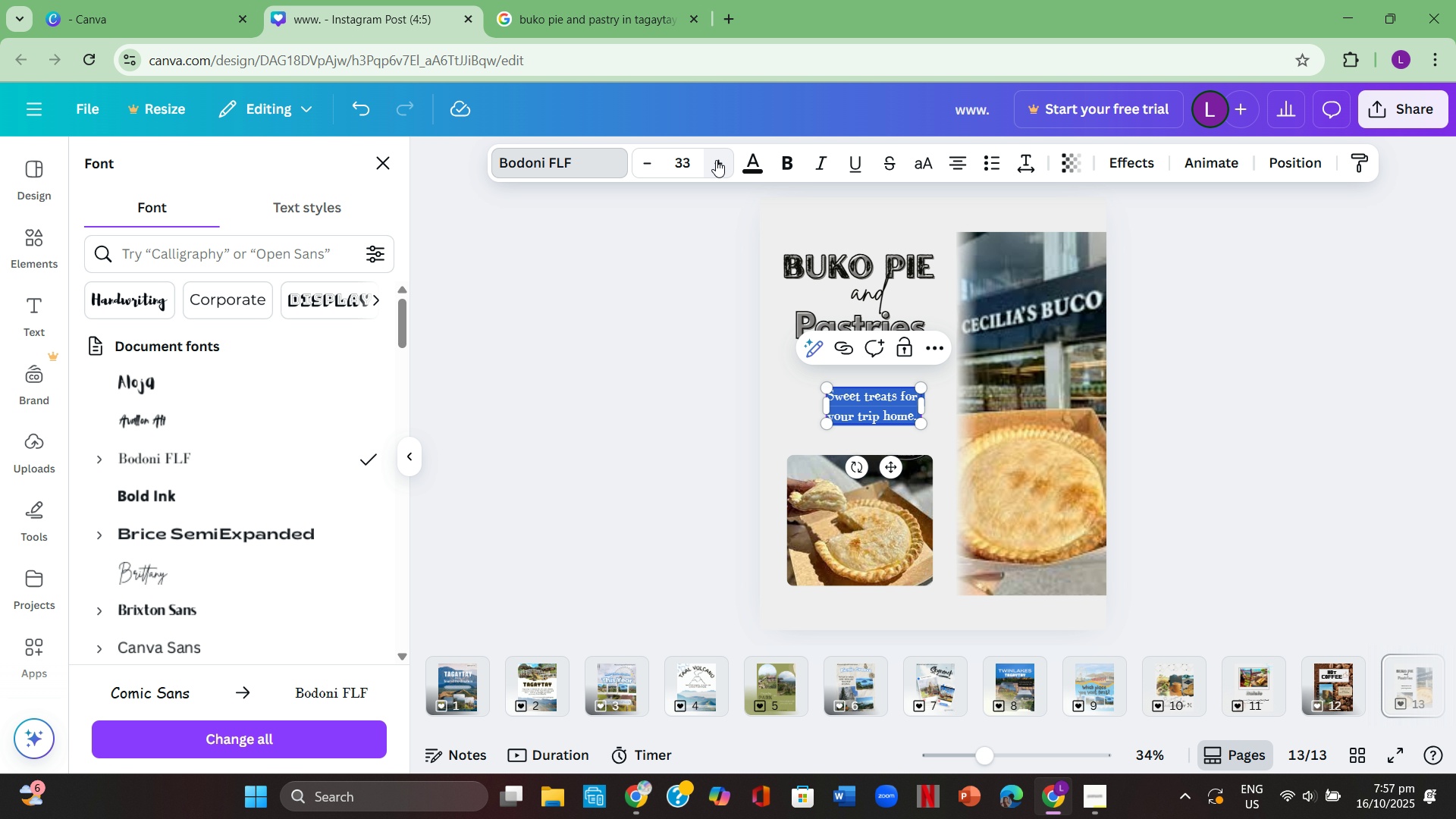 
triple_click([716, 160])
 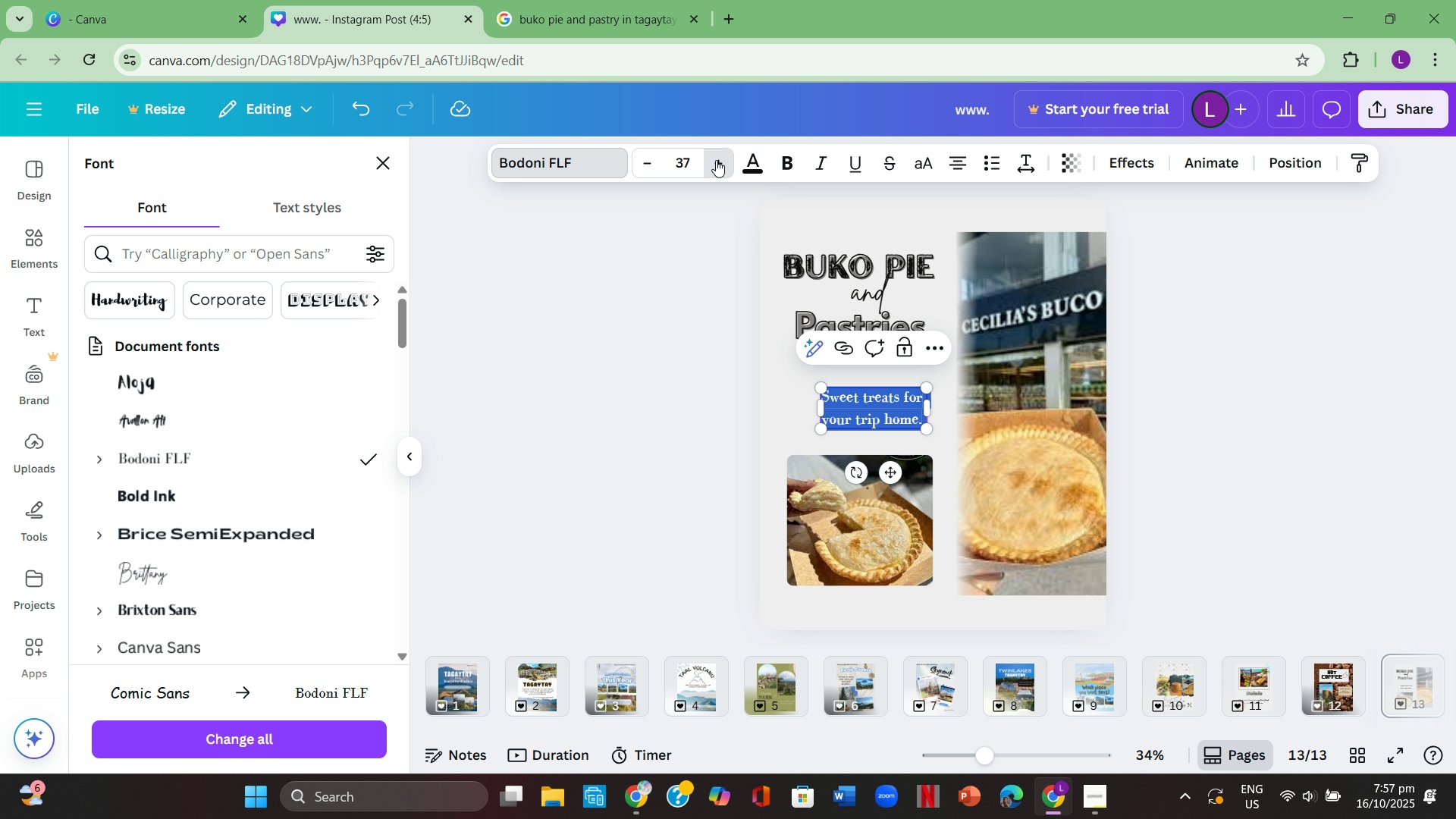 
triple_click([716, 160])
 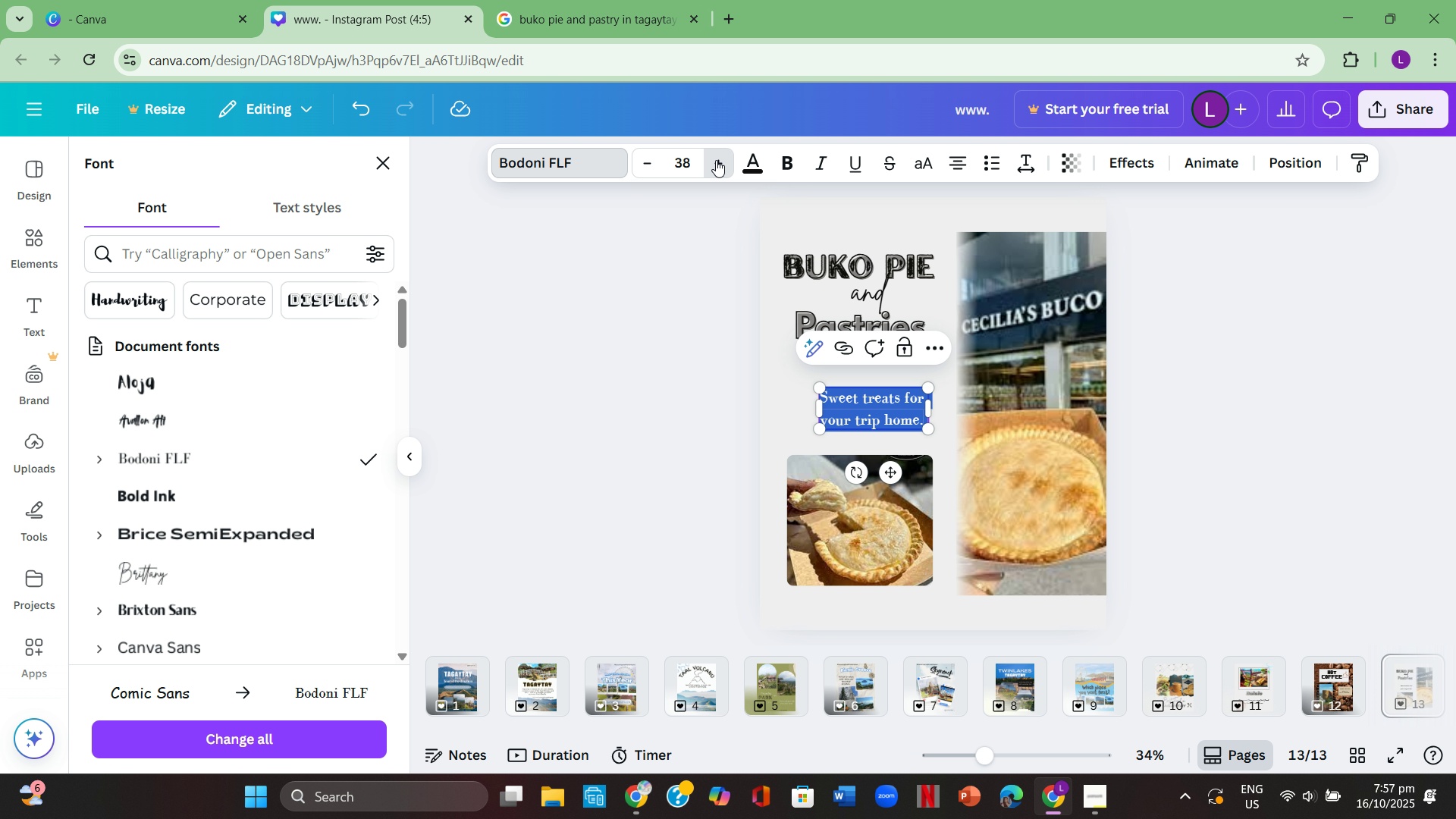 
triple_click([716, 160])
 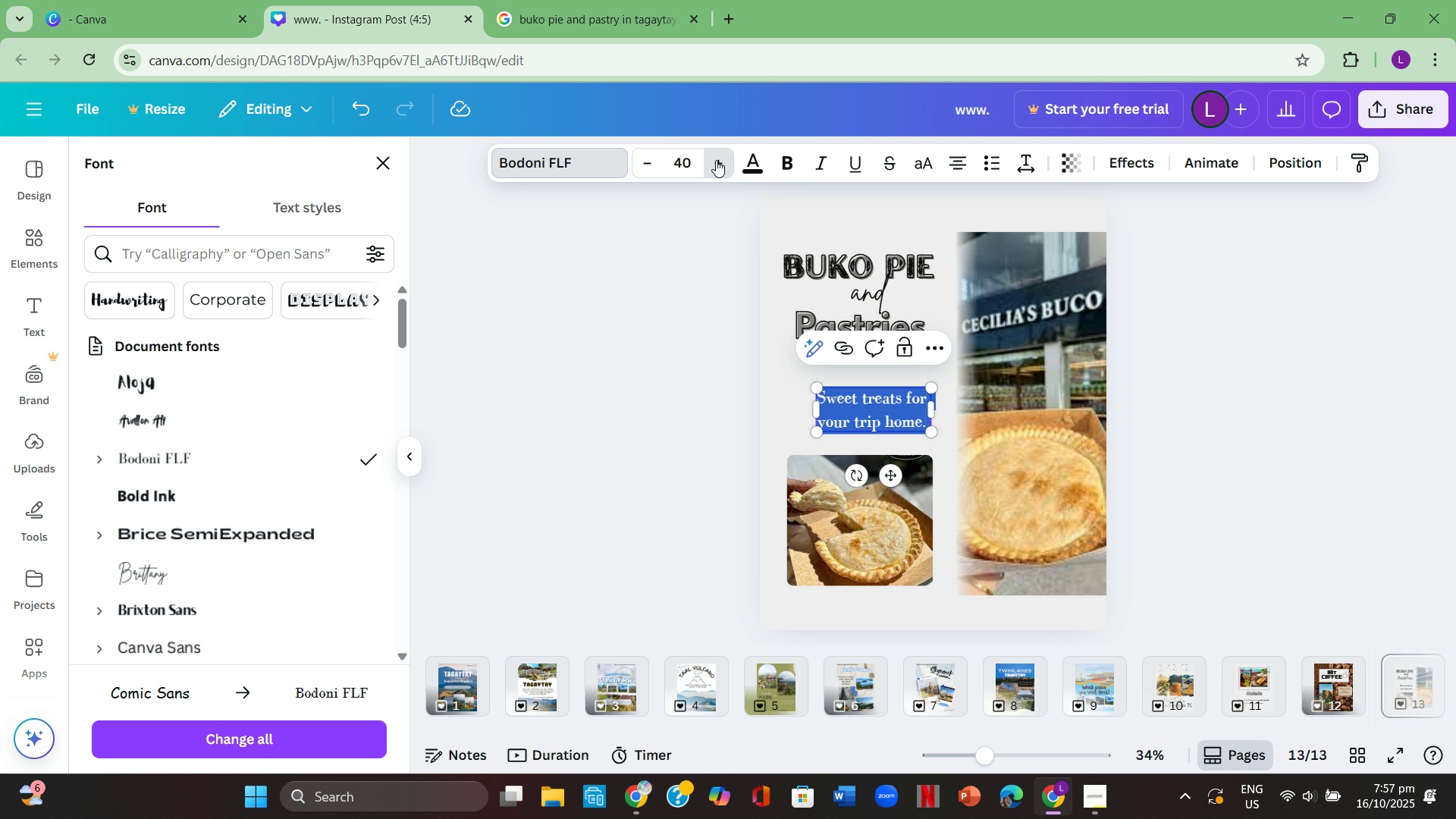 
triple_click([716, 160])
 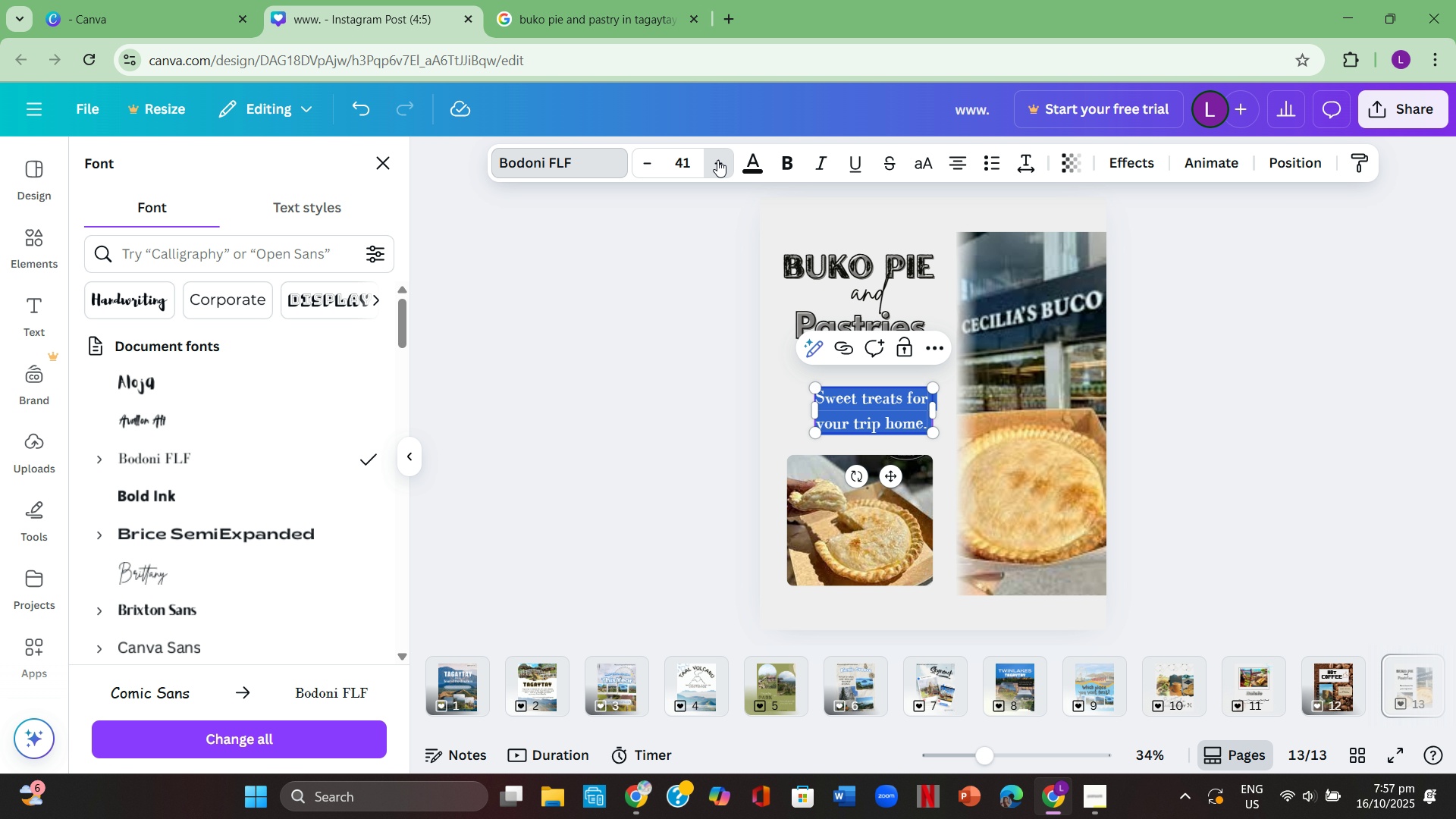 
triple_click([717, 160])
 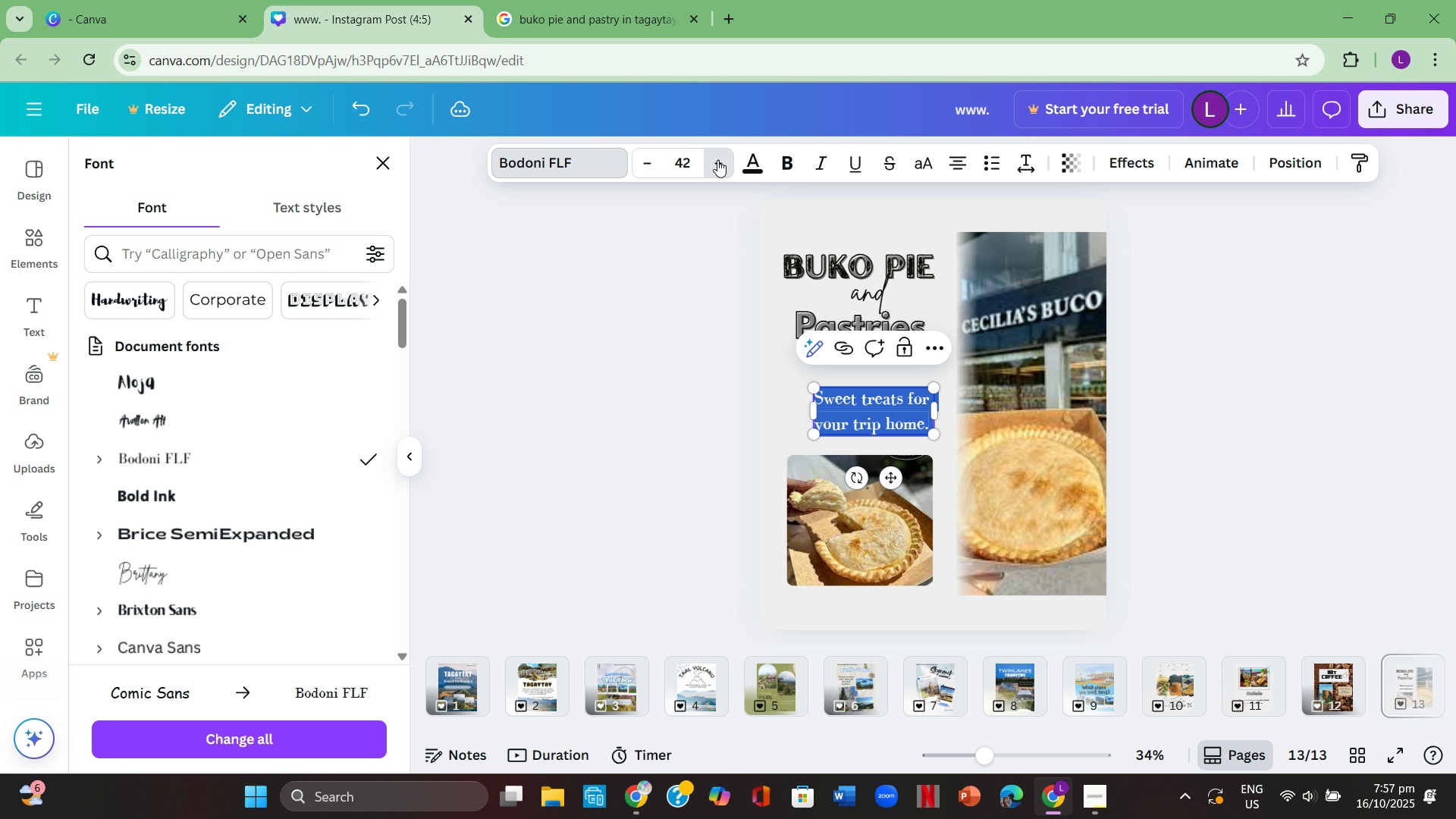 
triple_click([717, 160])
 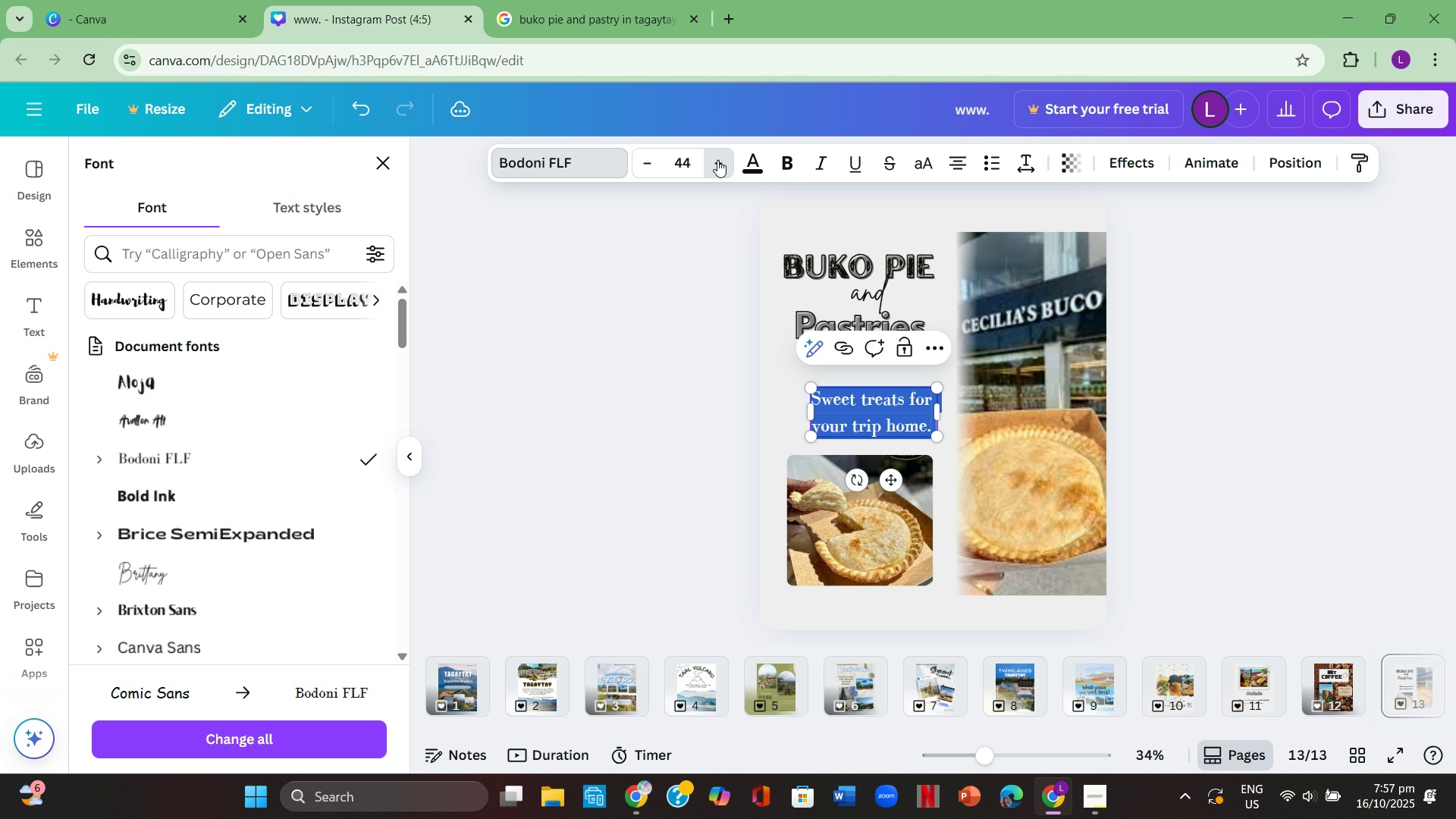 
triple_click([717, 160])
 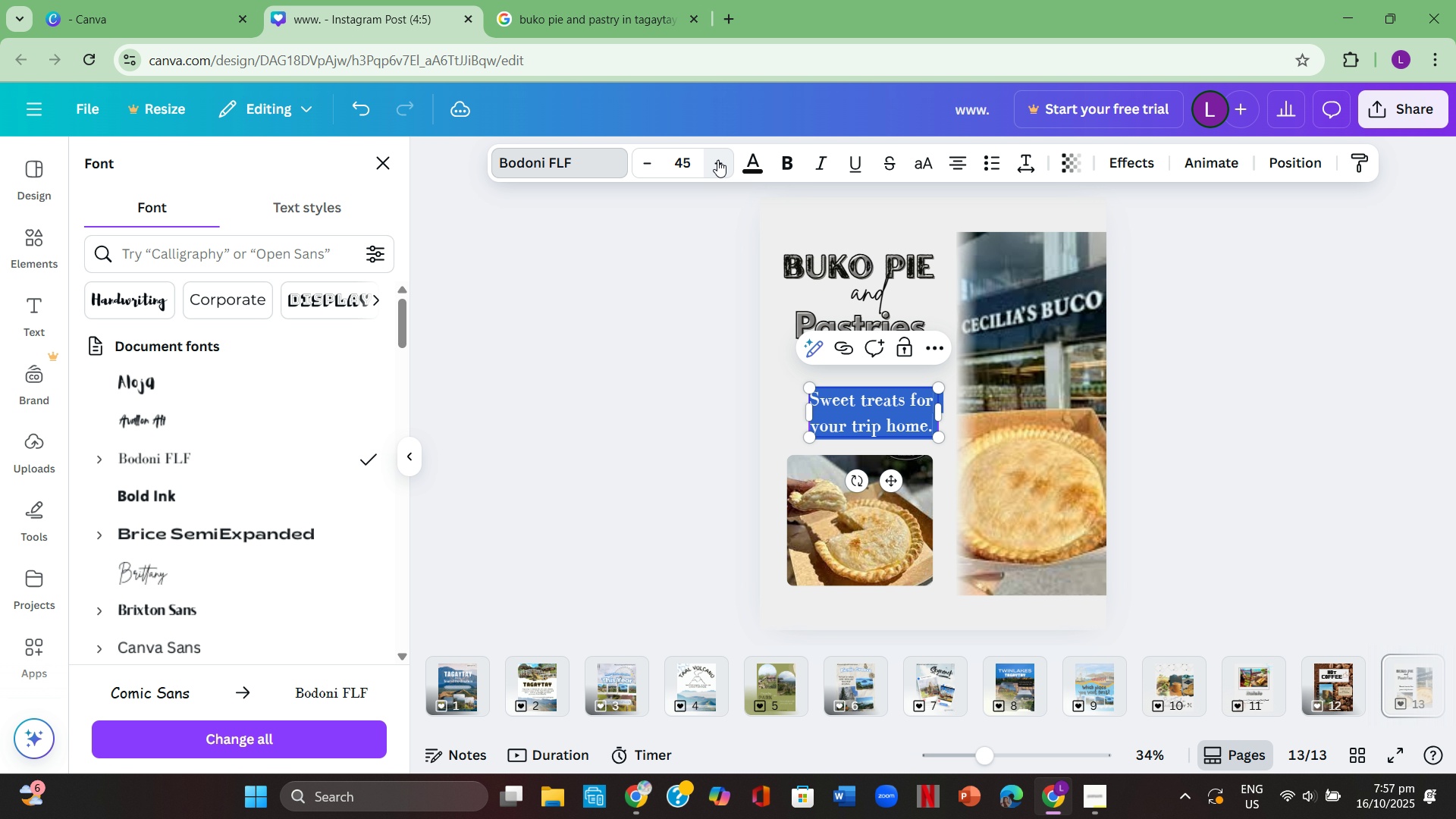 
triple_click([717, 160])
 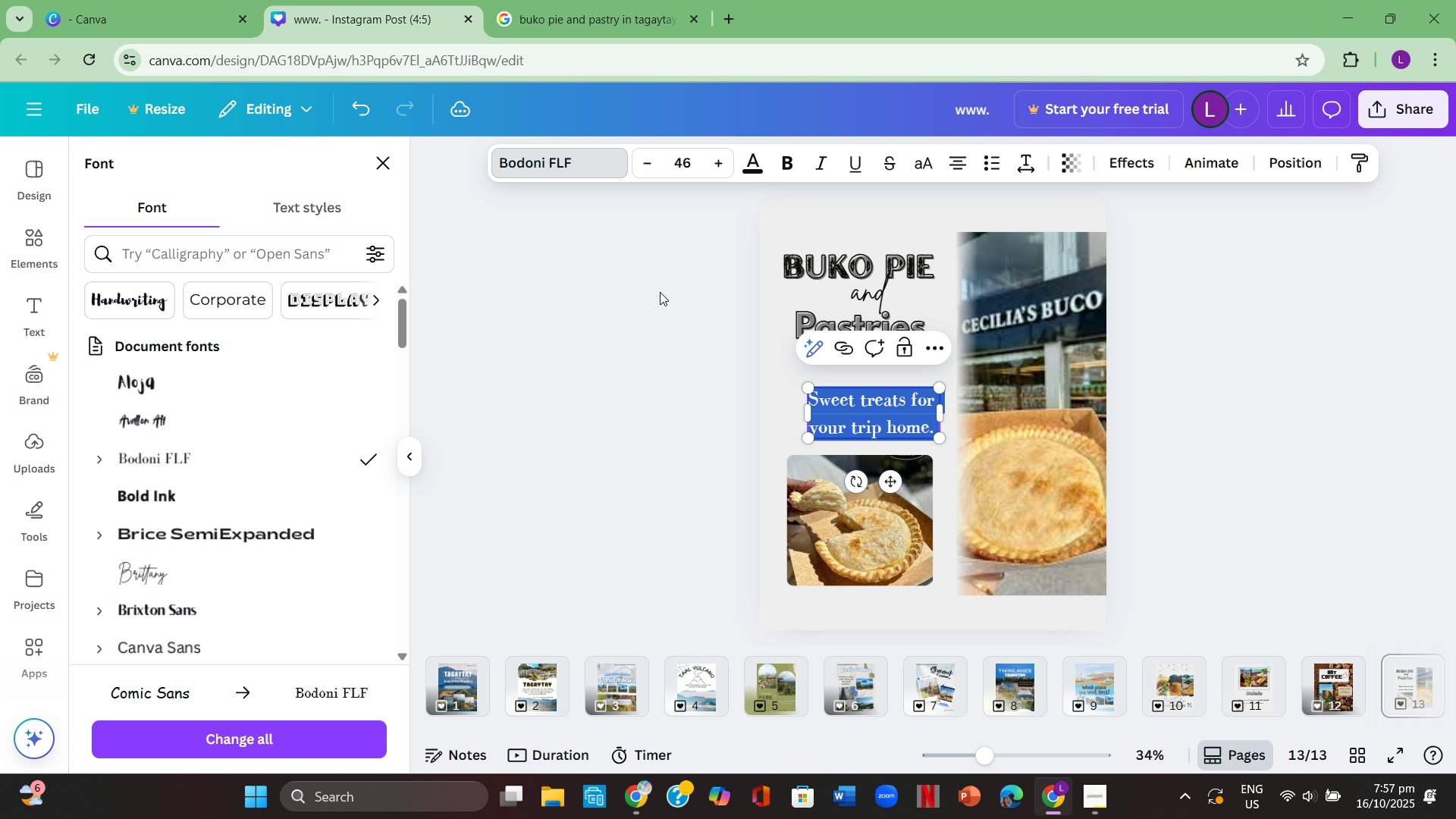 
triple_click([660, 292])
 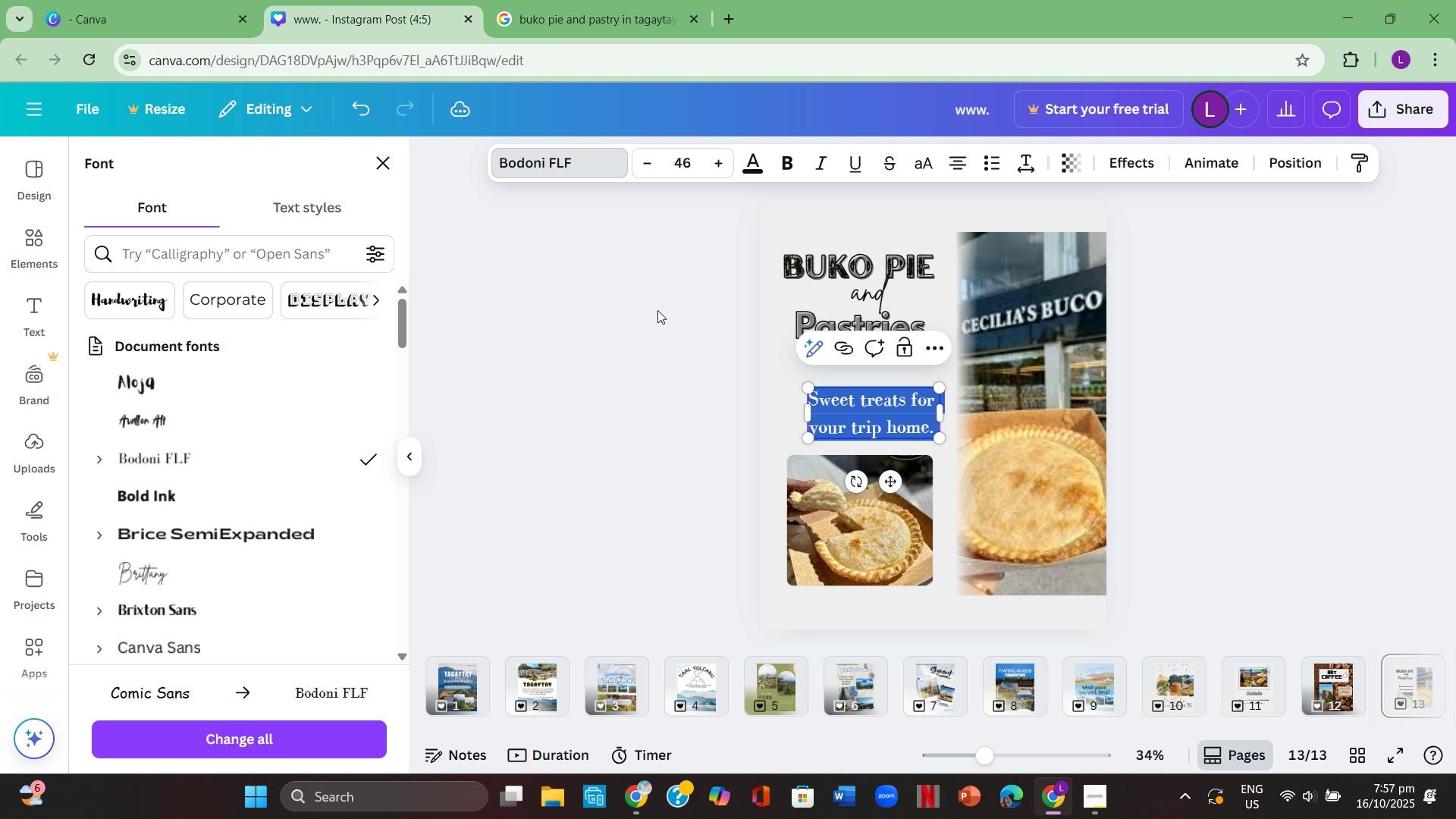 
triple_click([657, 313])
 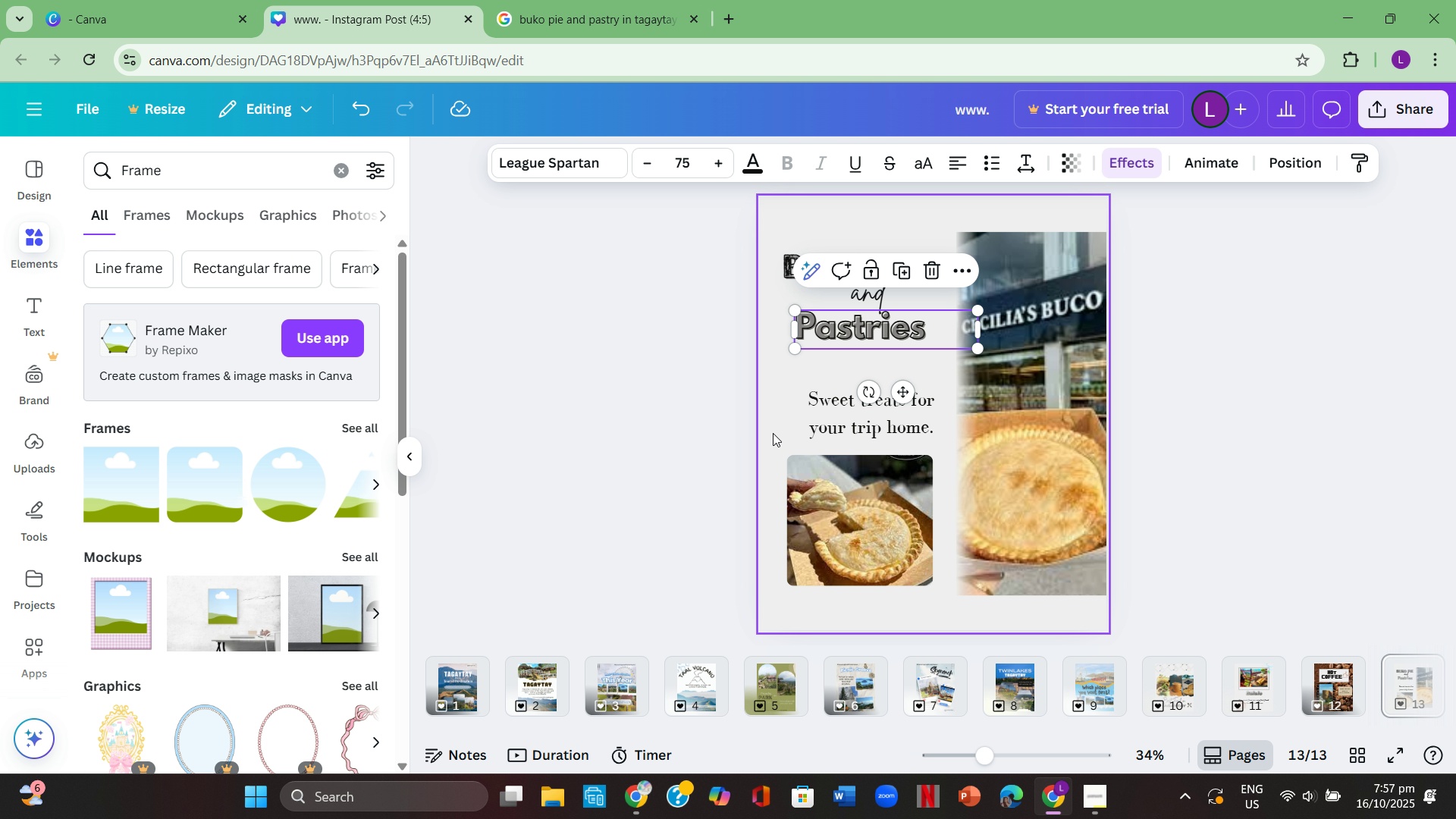 
left_click([773, 433])
 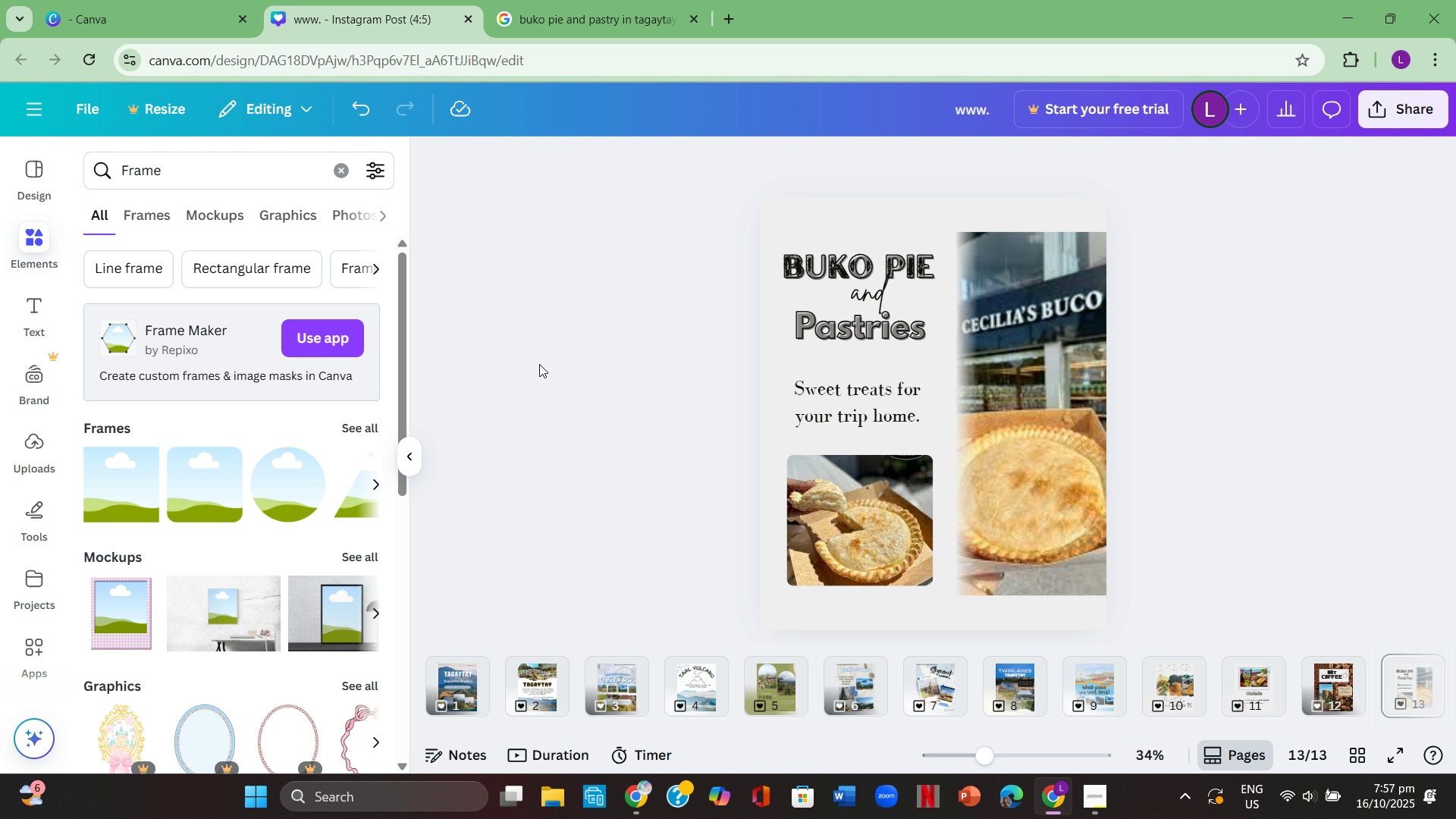 
wait(6.22)
 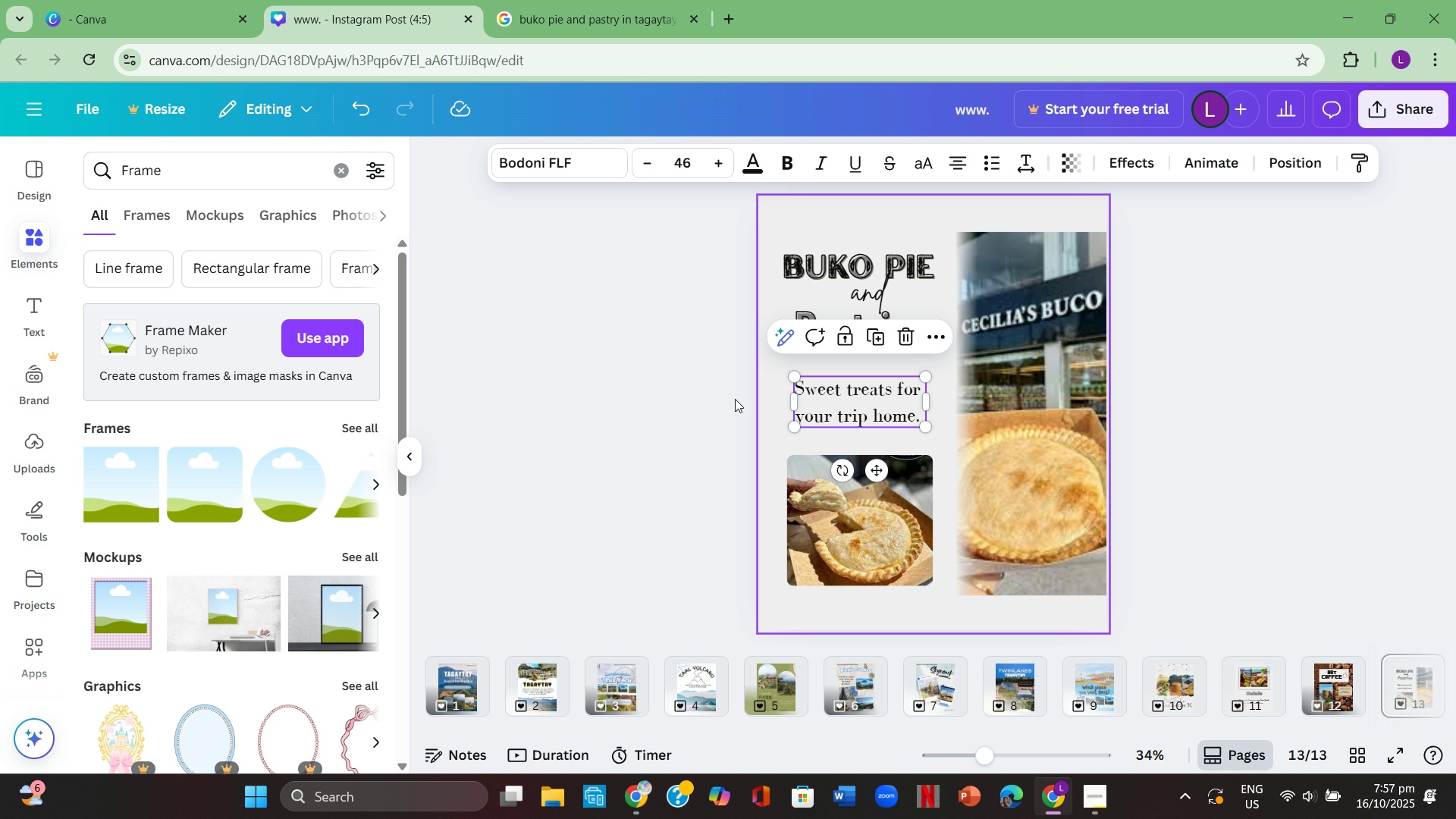 
left_click([39, 240])
 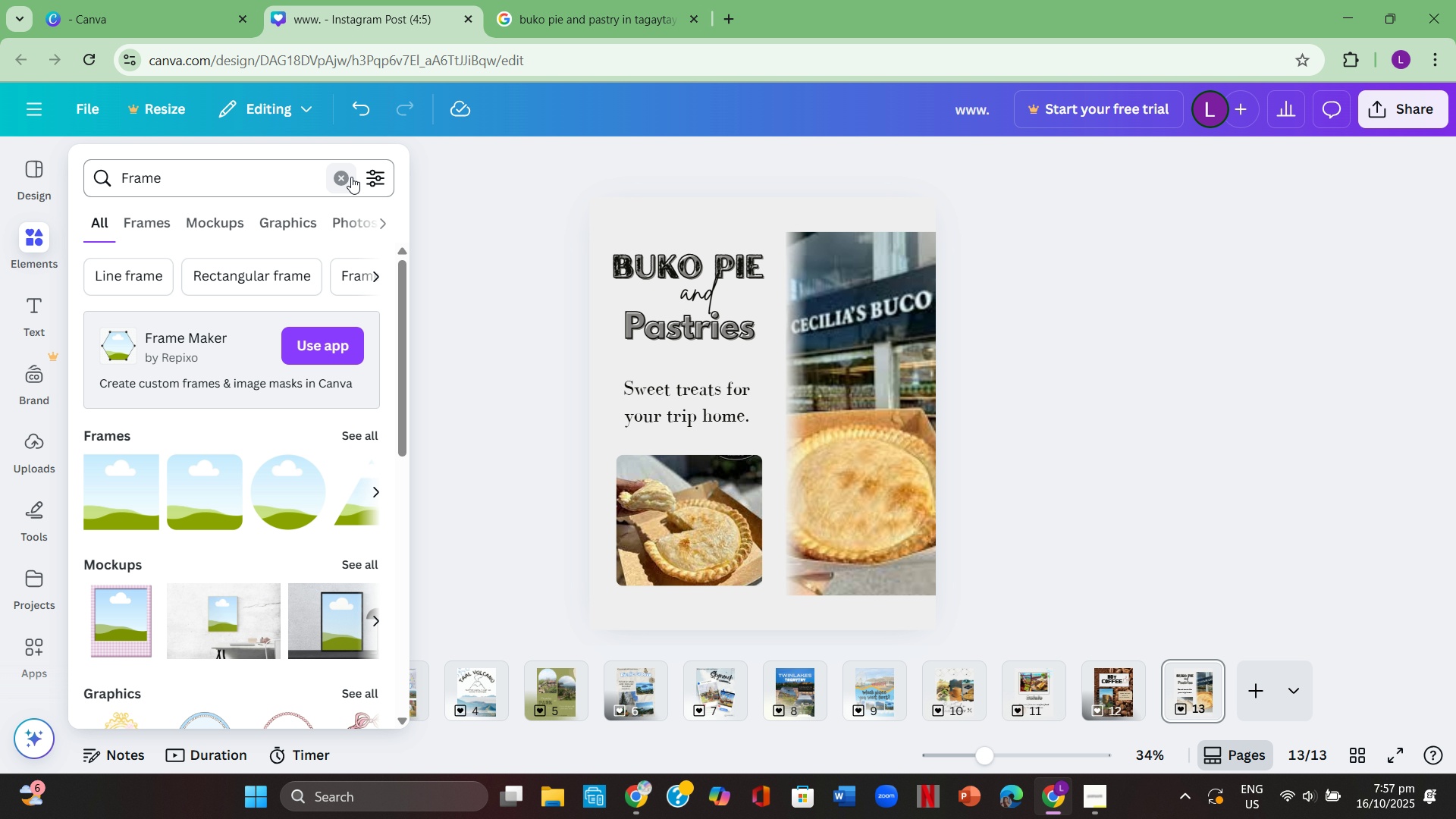 
left_click([353, 176])
 